 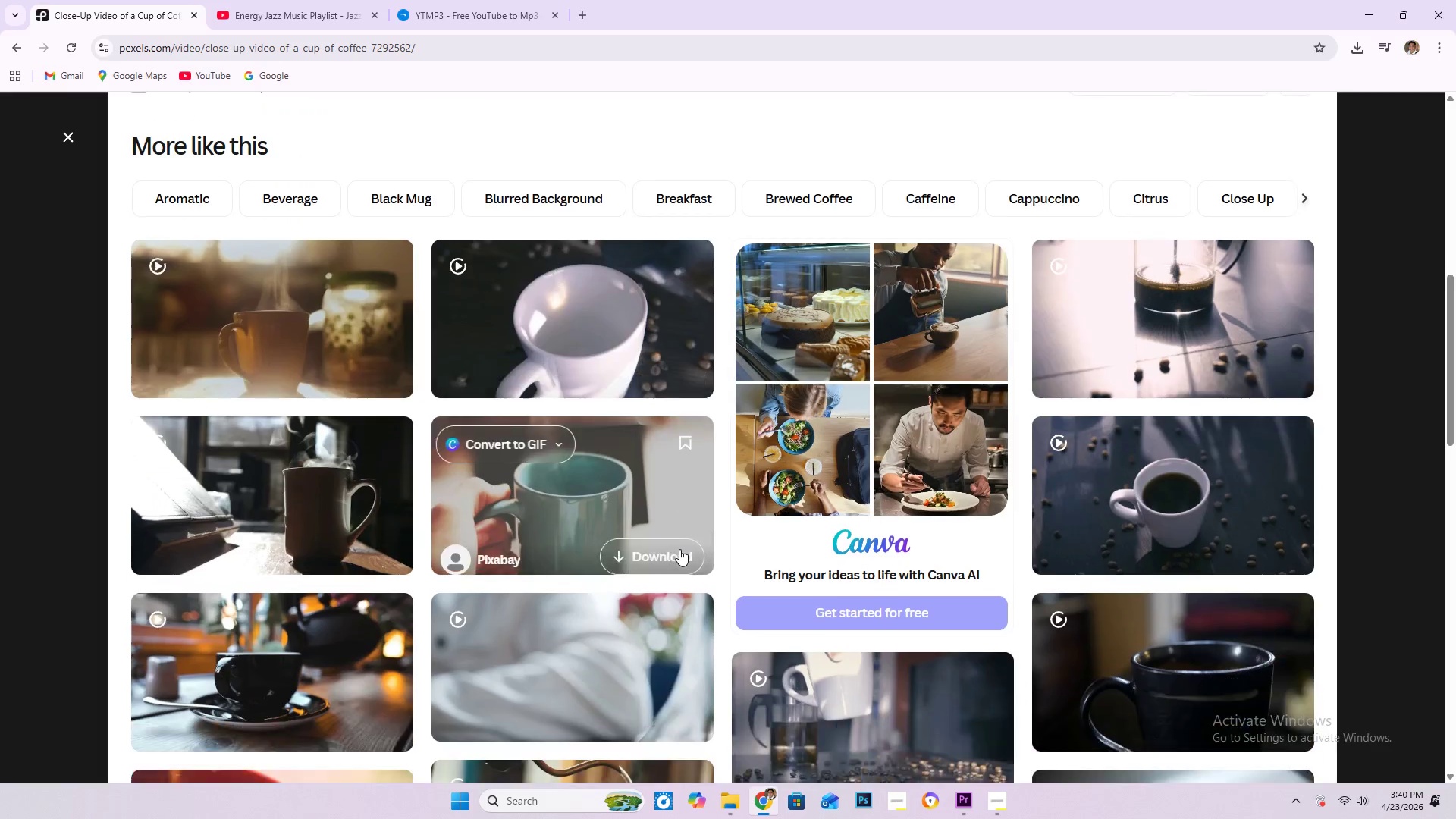 
scroll: coordinate [362, 515], scroll_direction: down, amount: 7.0
 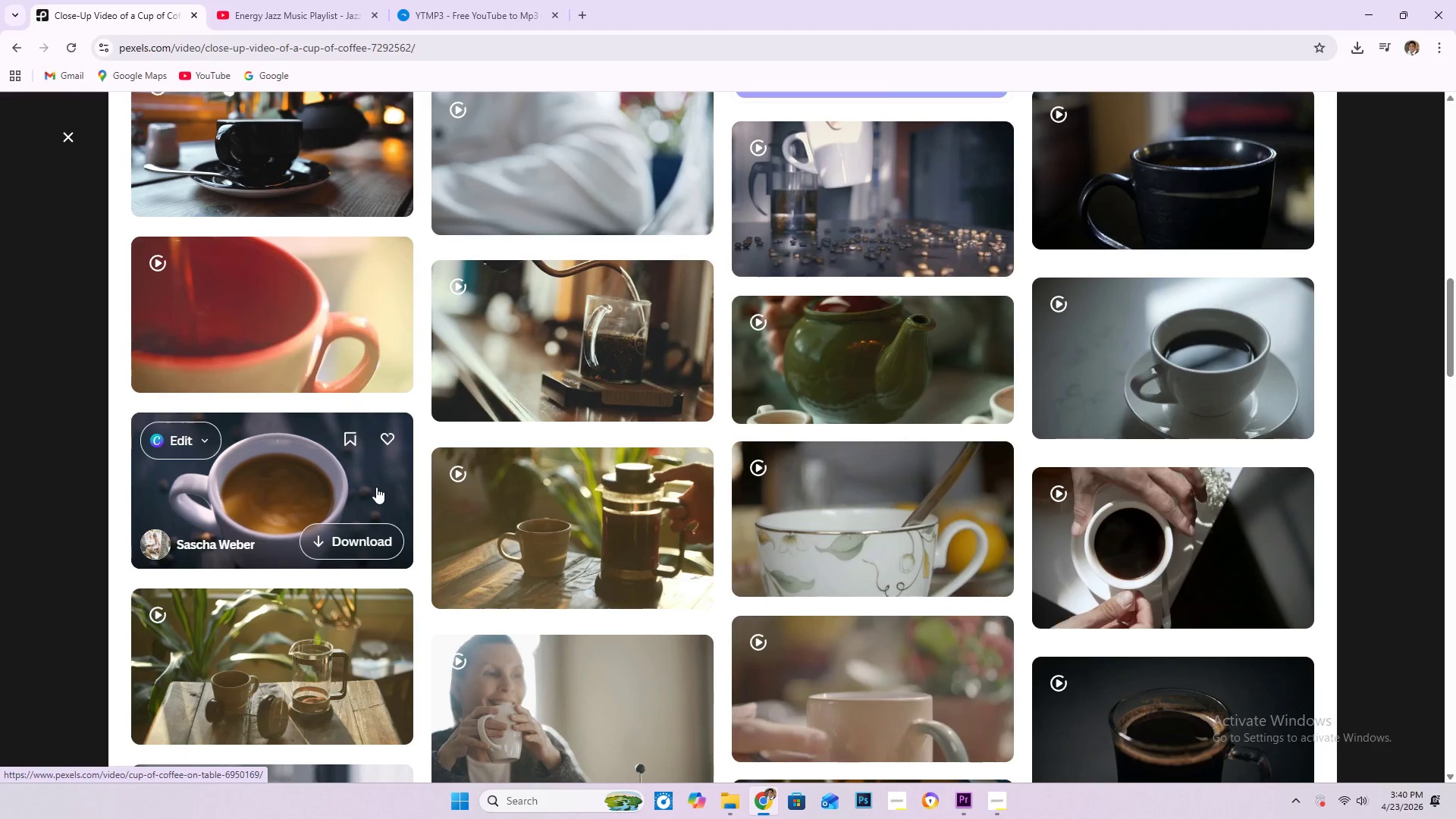 
wait(5.68)
 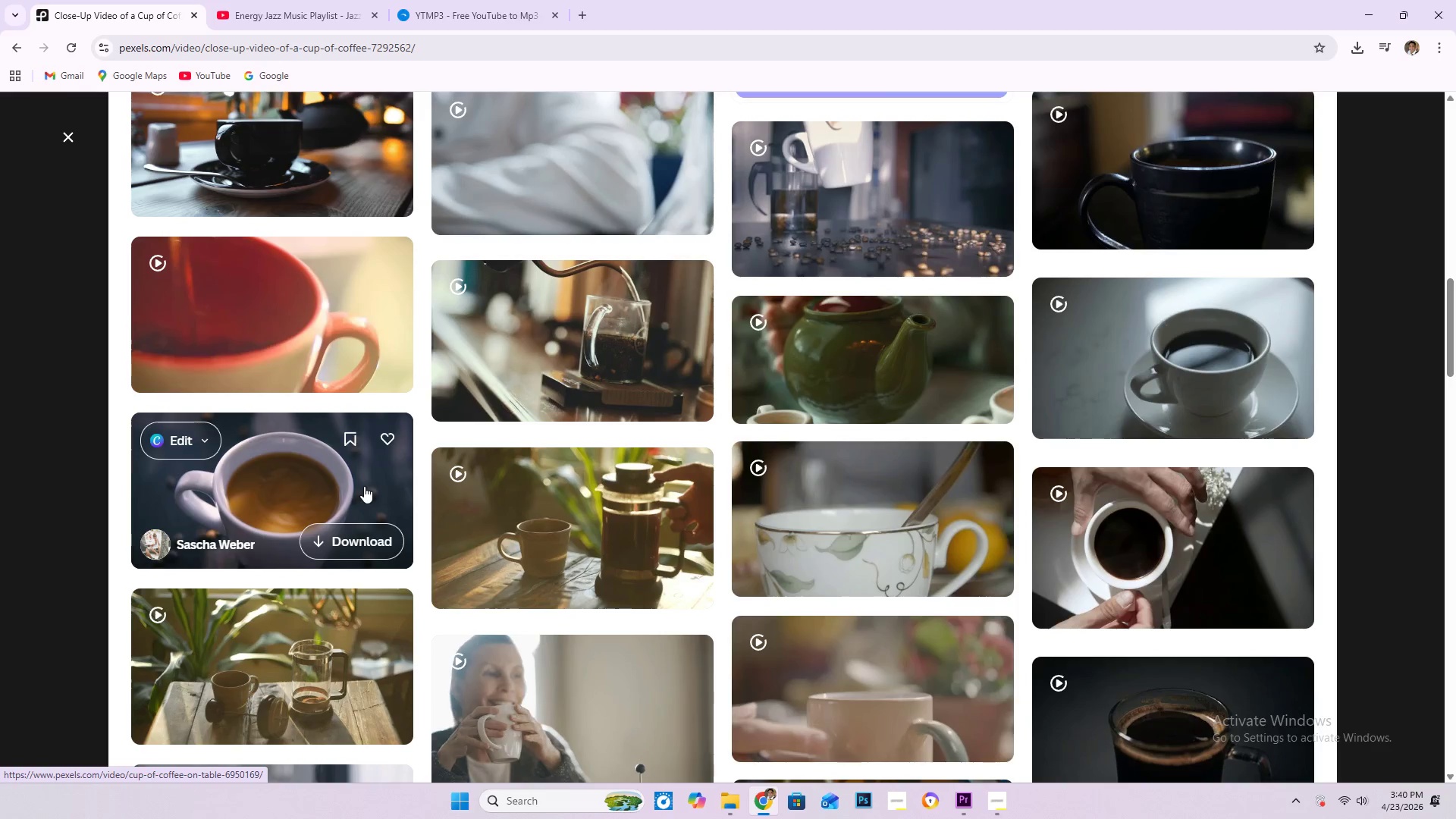 
scroll: coordinate [734, 485], scroll_direction: down, amount: 22.0
 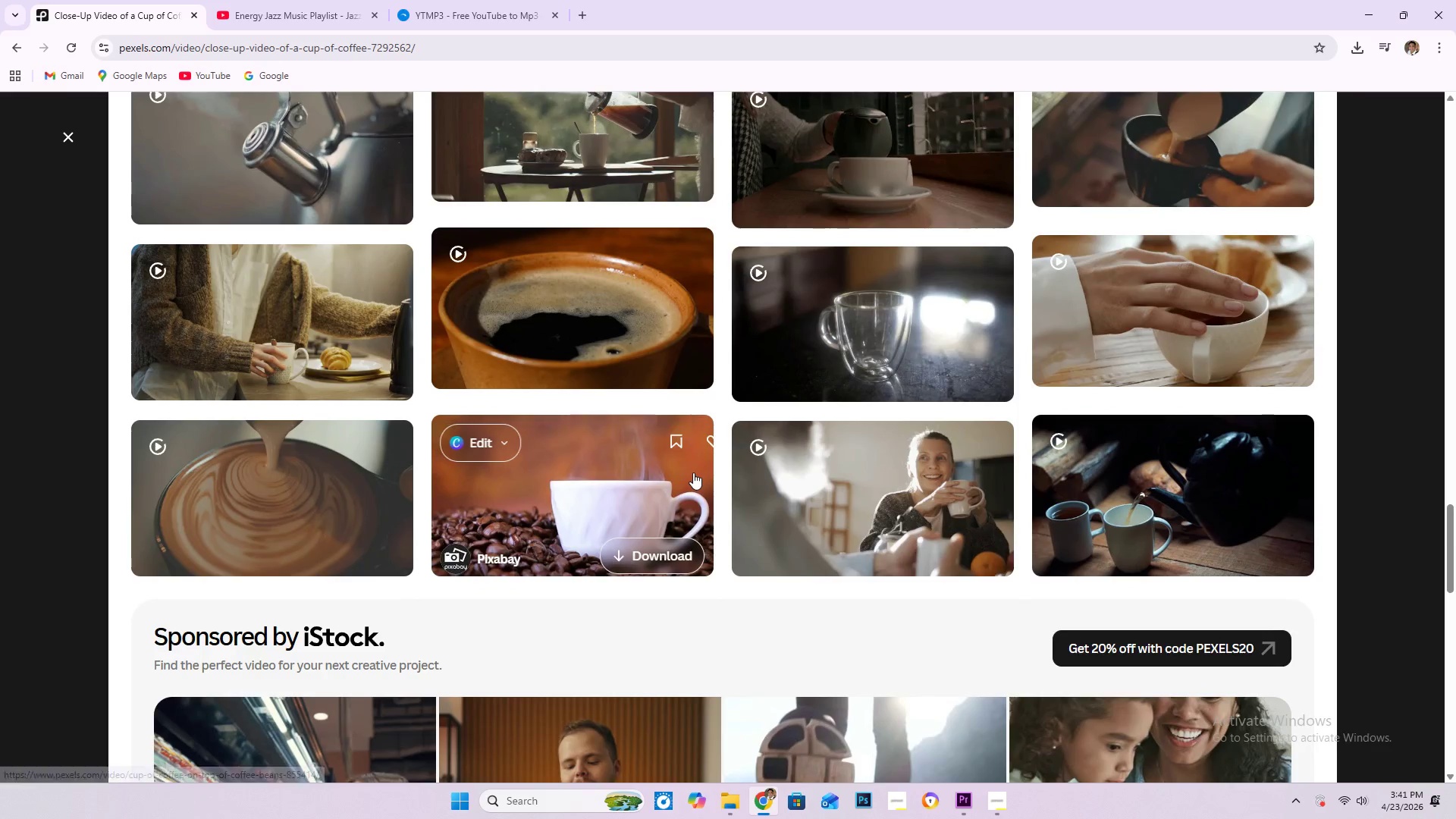 
scroll: coordinate [717, 519], scroll_direction: down, amount: 20.0
 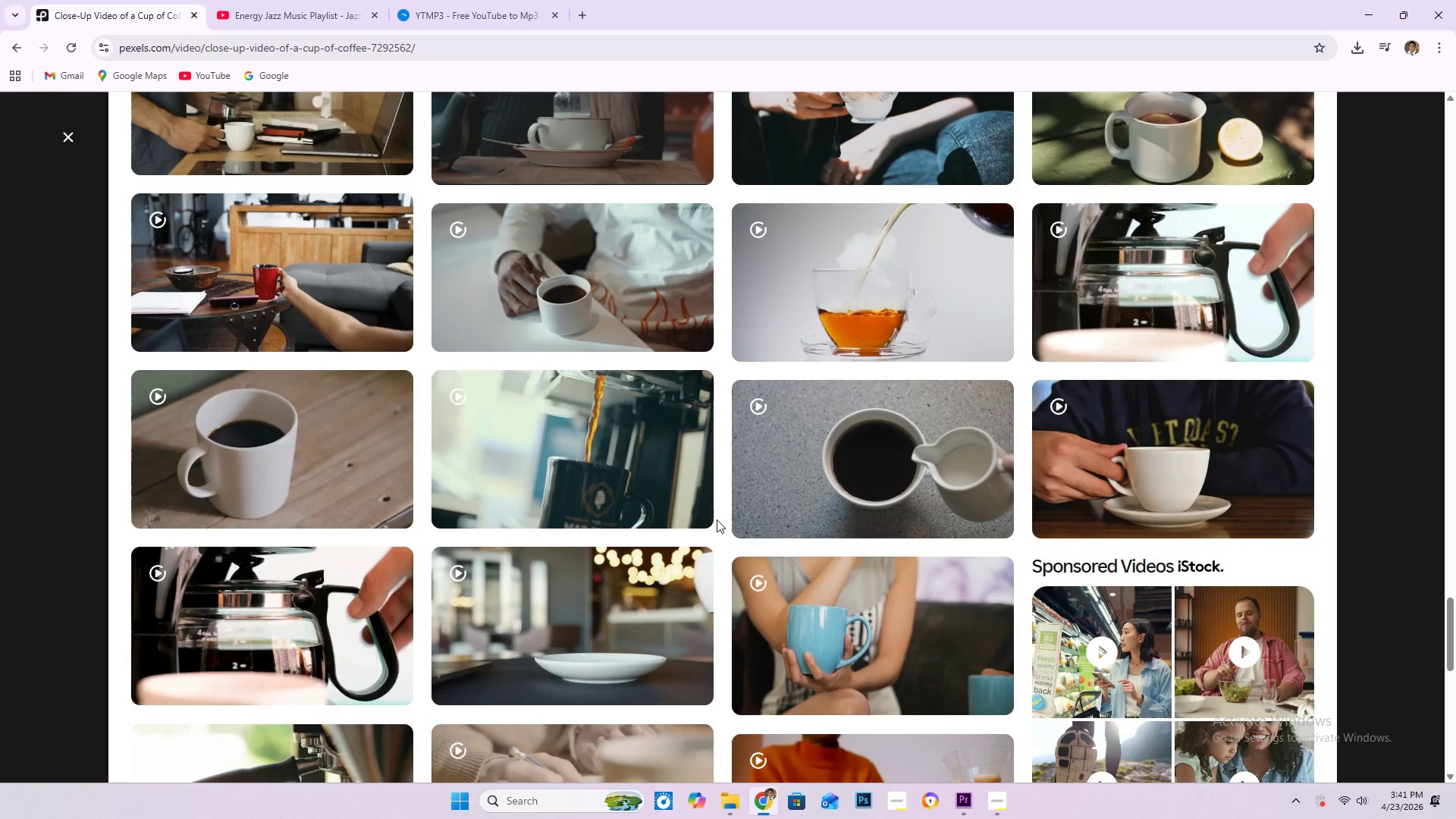 
scroll: coordinate [812, 512], scroll_direction: up, amount: 3.0
 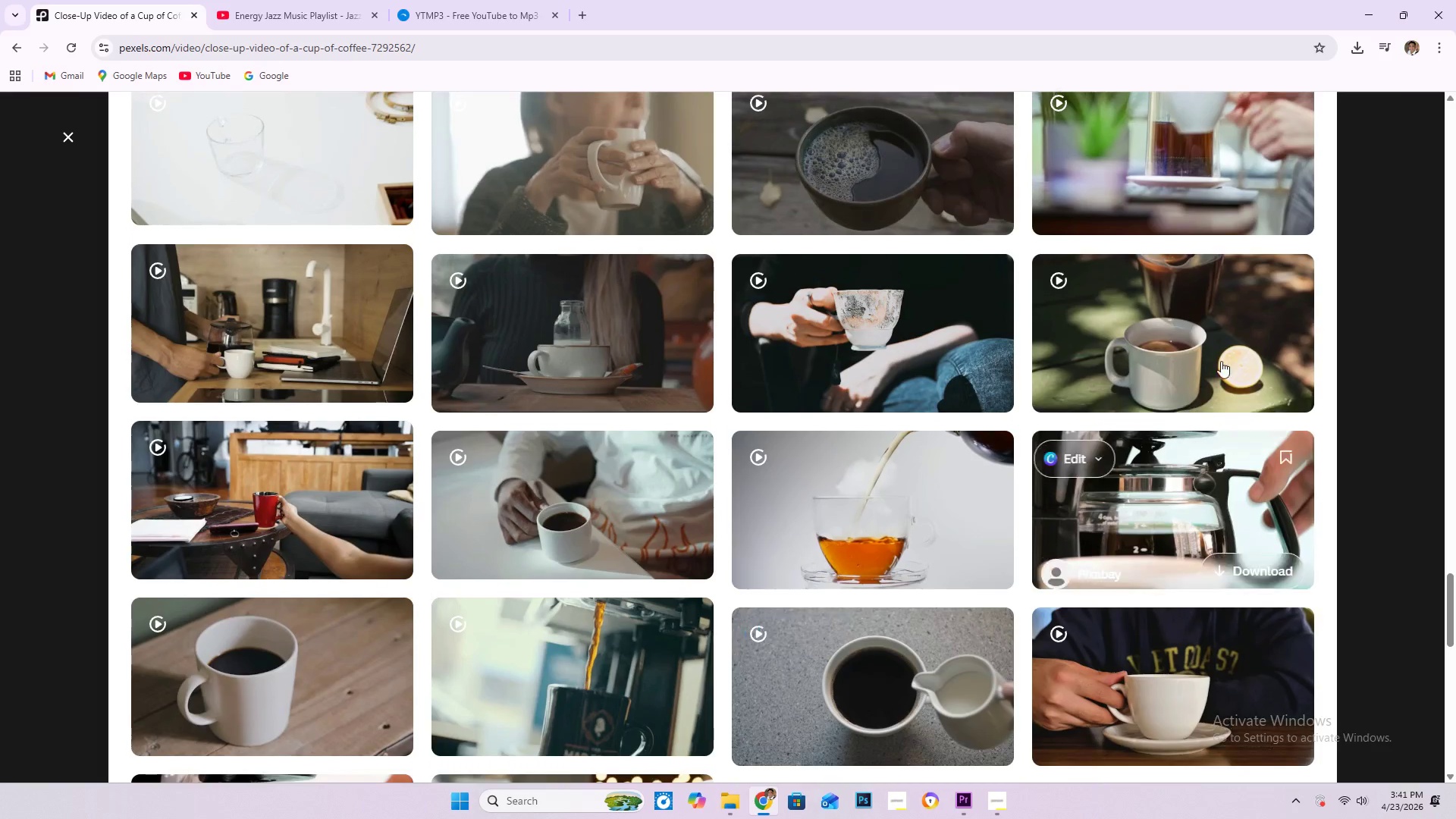 
mouse_move([1247, 314])
 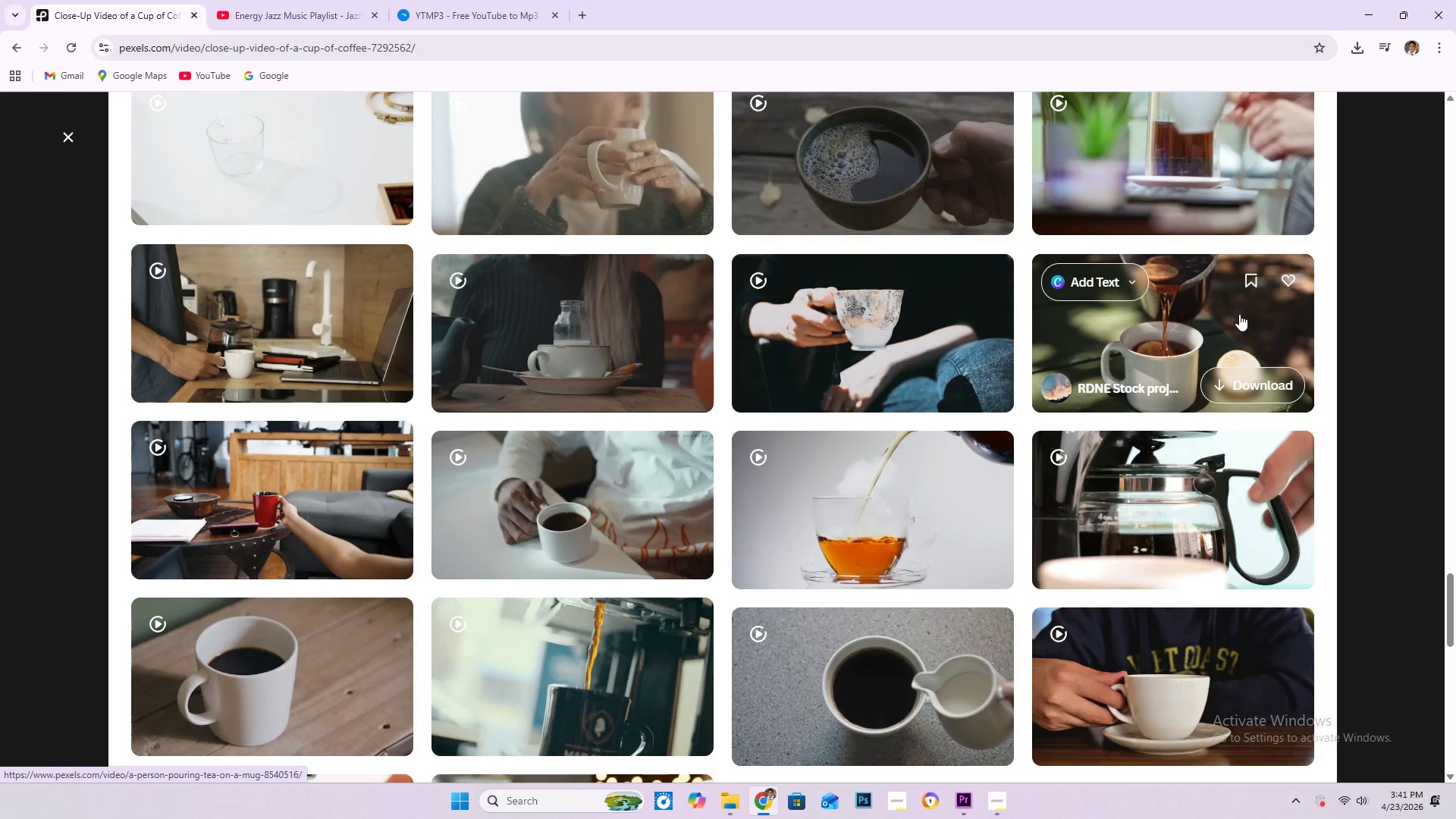 
scroll: coordinate [923, 308], scroll_direction: down, amount: 23.0
 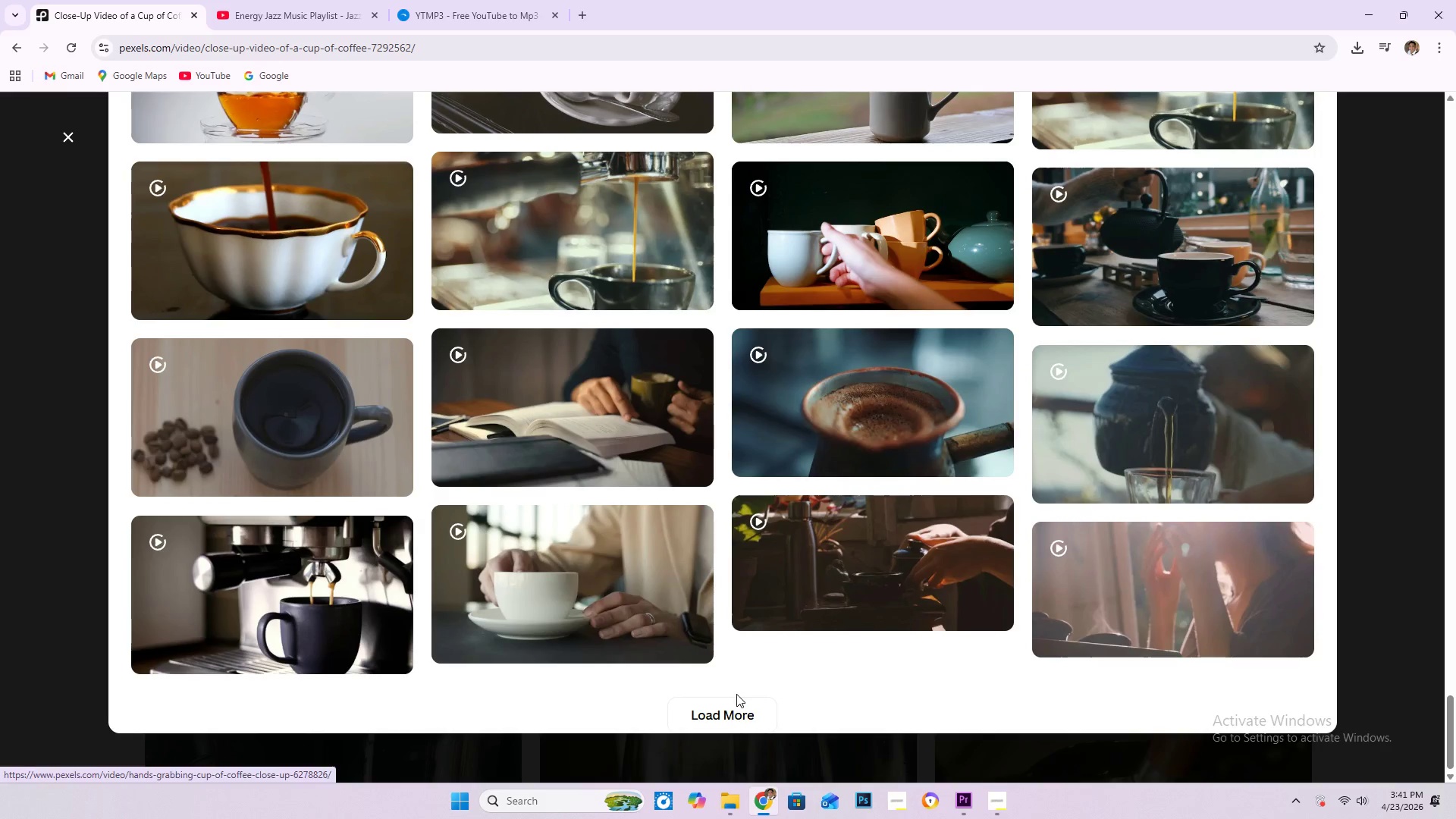 
left_click([739, 707])
 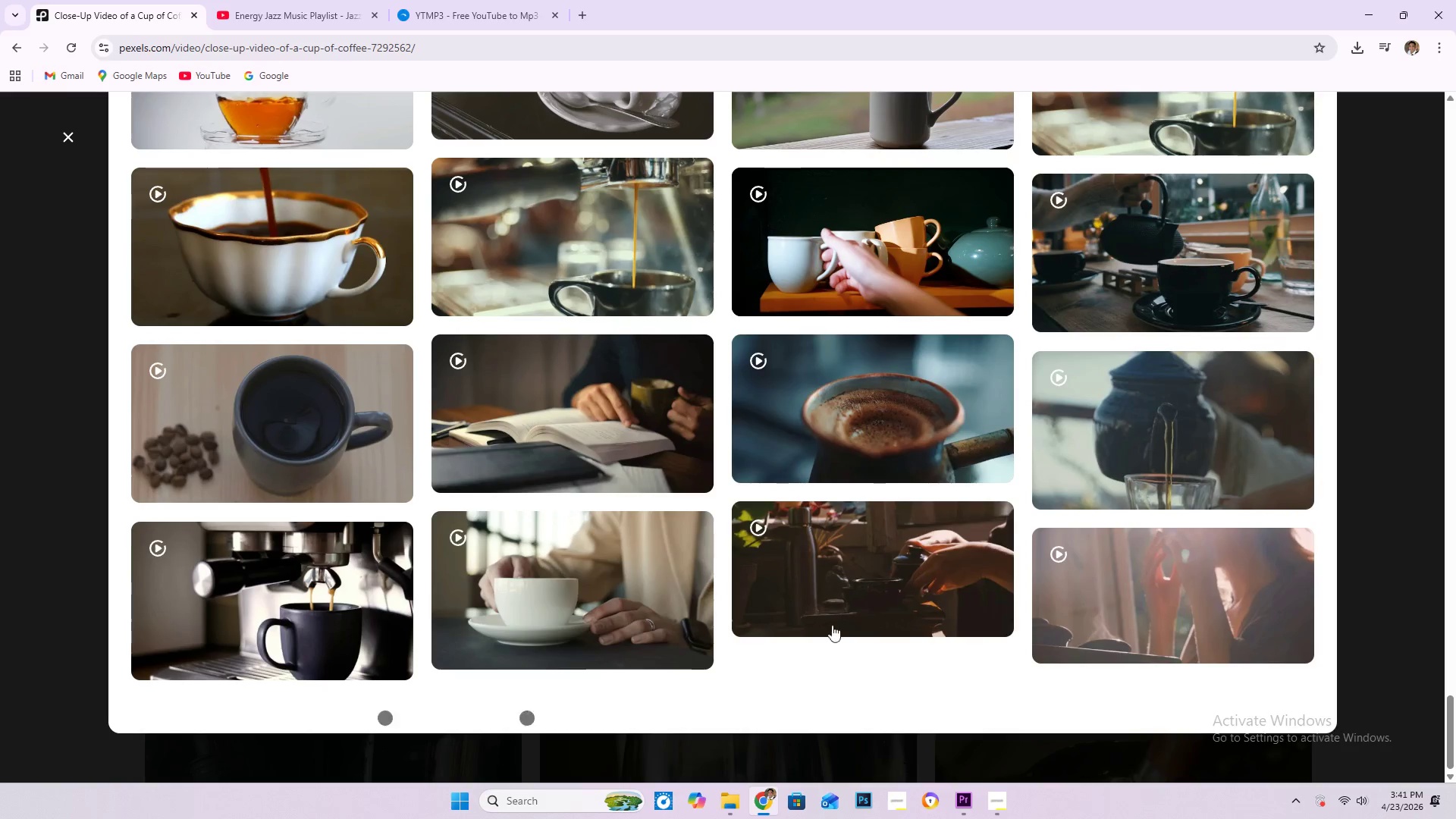 
mouse_move([852, 580])
 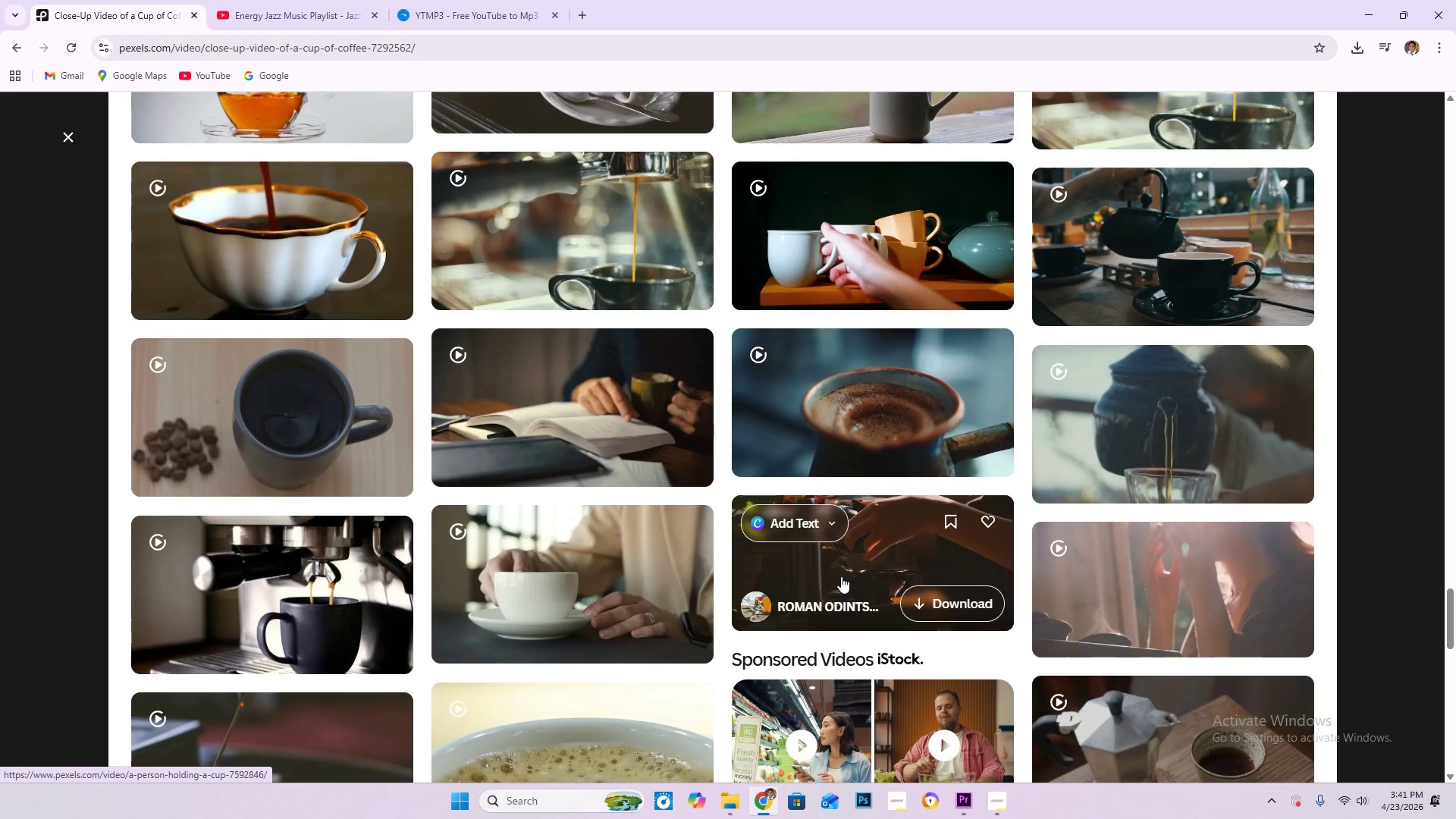 
scroll: coordinate [995, 510], scroll_direction: down, amount: 28.0
 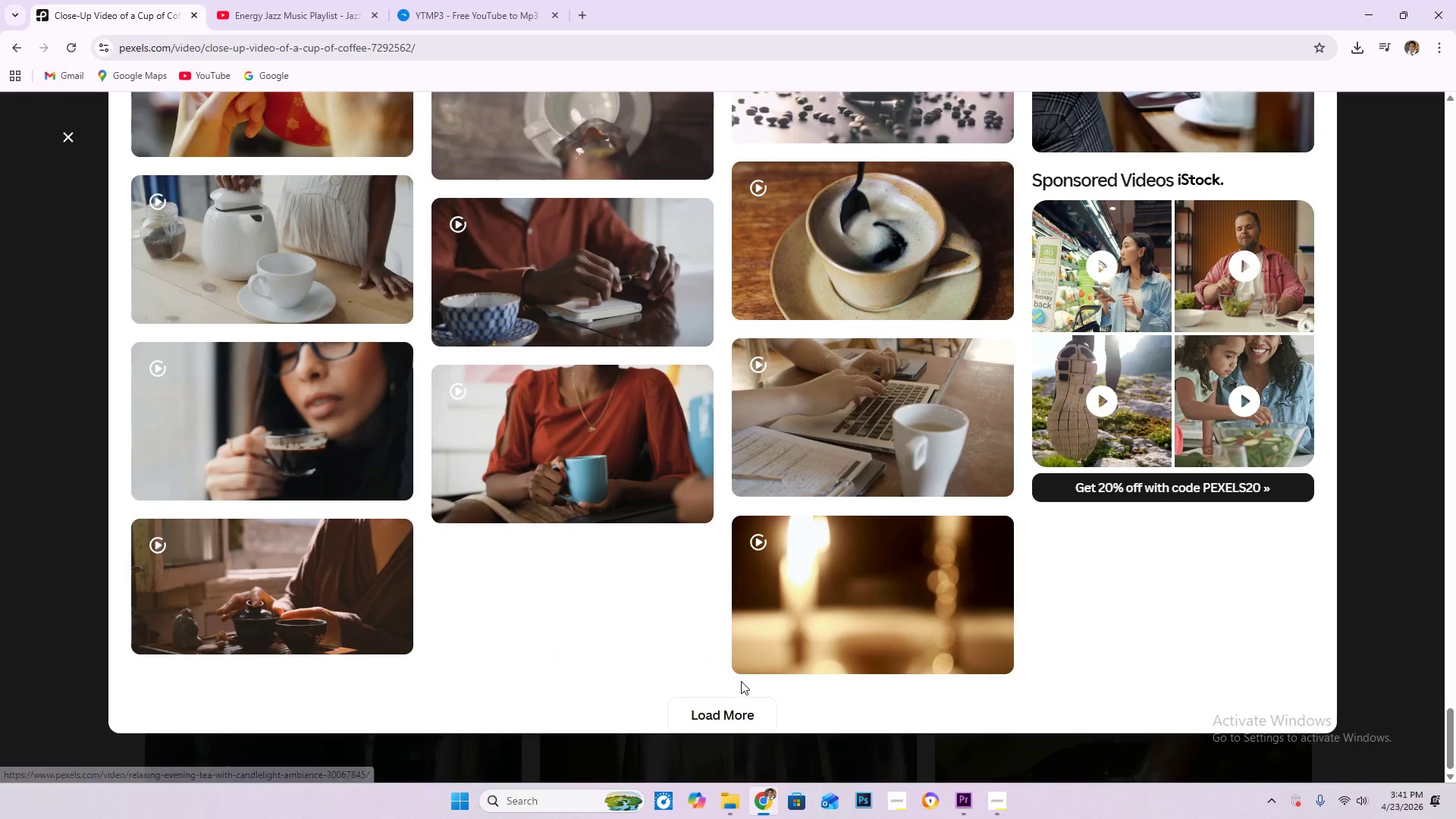 
left_click([719, 713])
 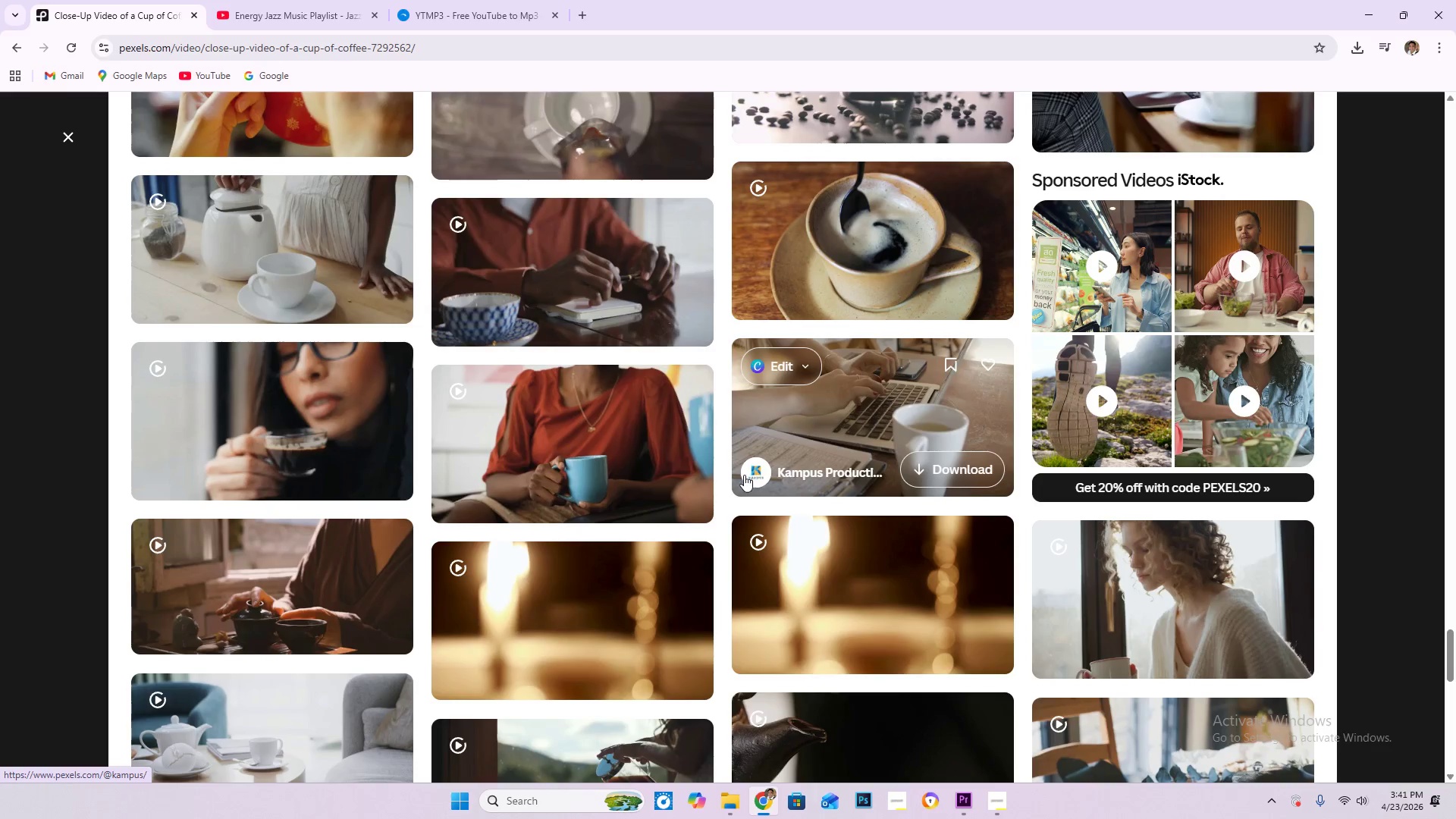 
scroll: coordinate [704, 482], scroll_direction: down, amount: 6.0
 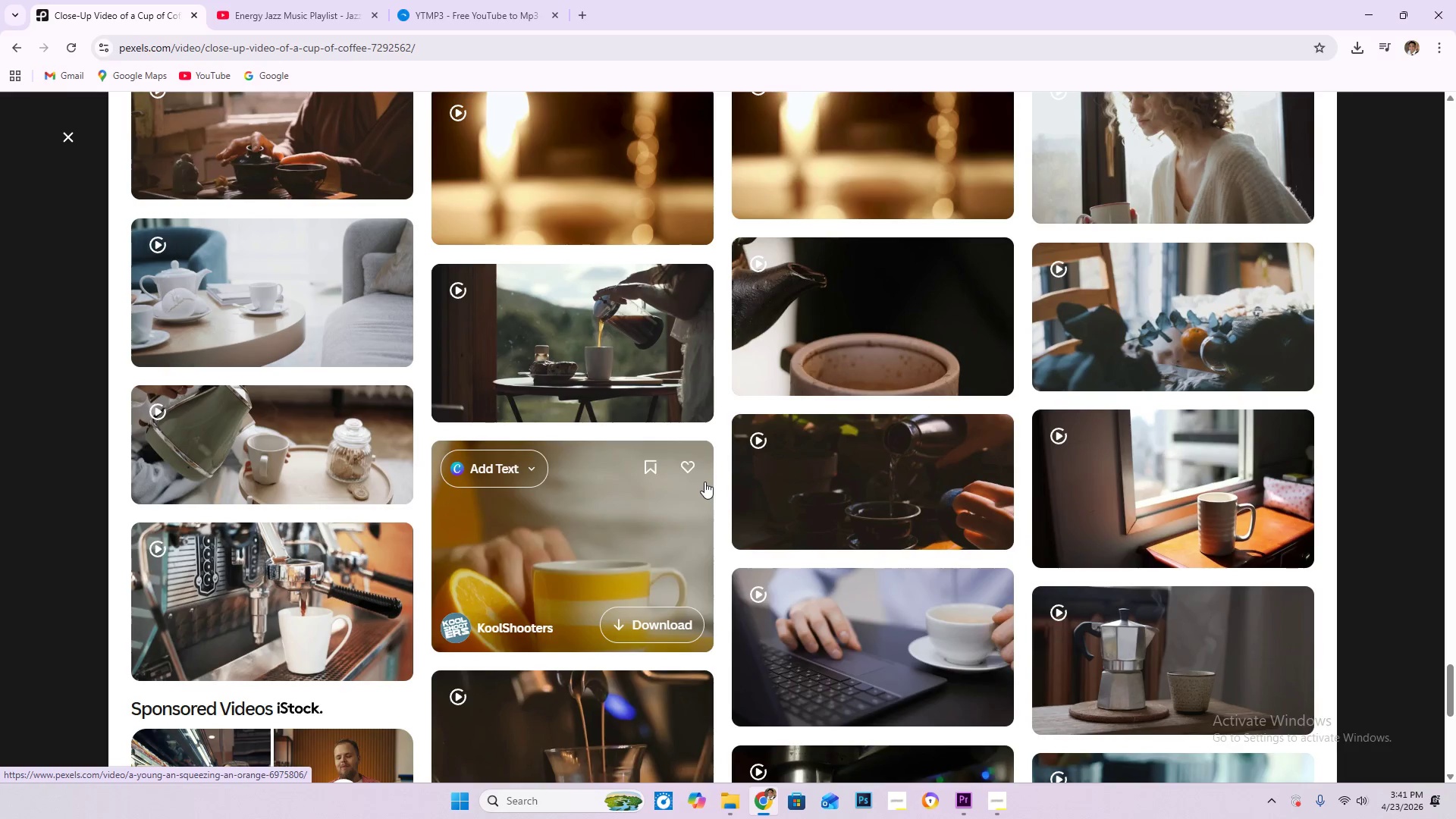 
scroll: coordinate [704, 482], scroll_direction: down, amount: 3.0
 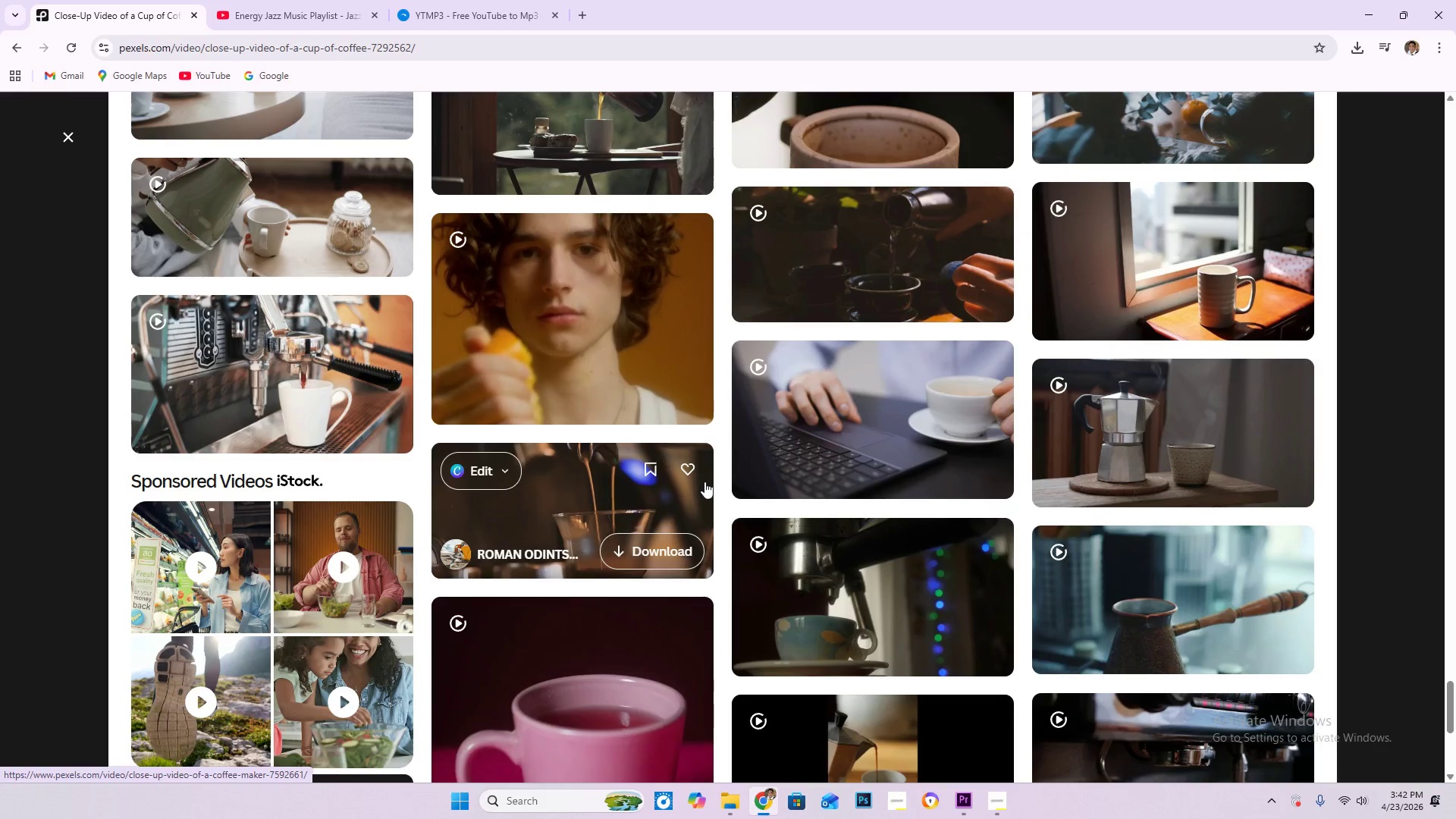 
wait(6.41)
 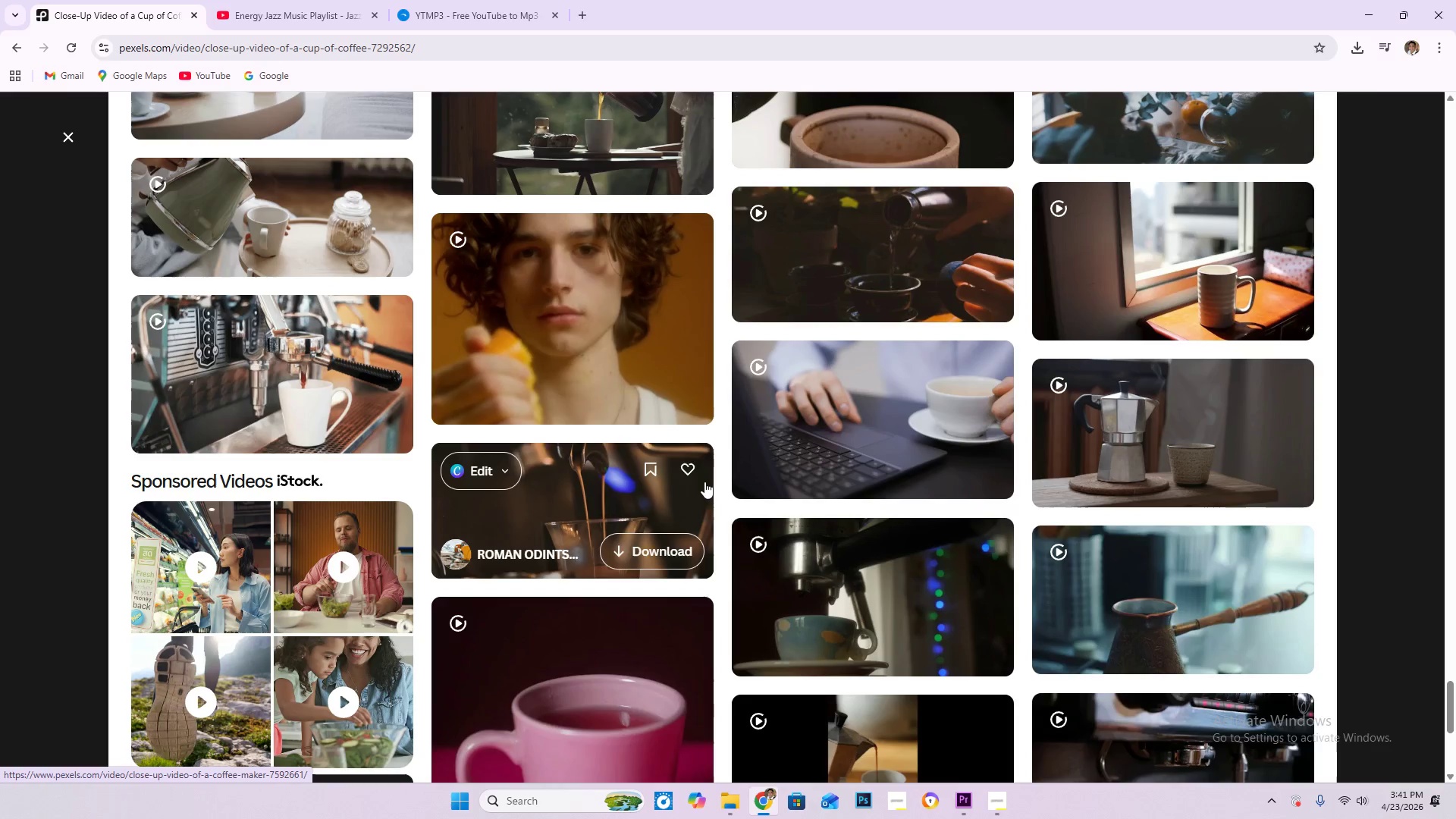 
scroll: coordinate [811, 531], scroll_direction: down, amount: 10.0
 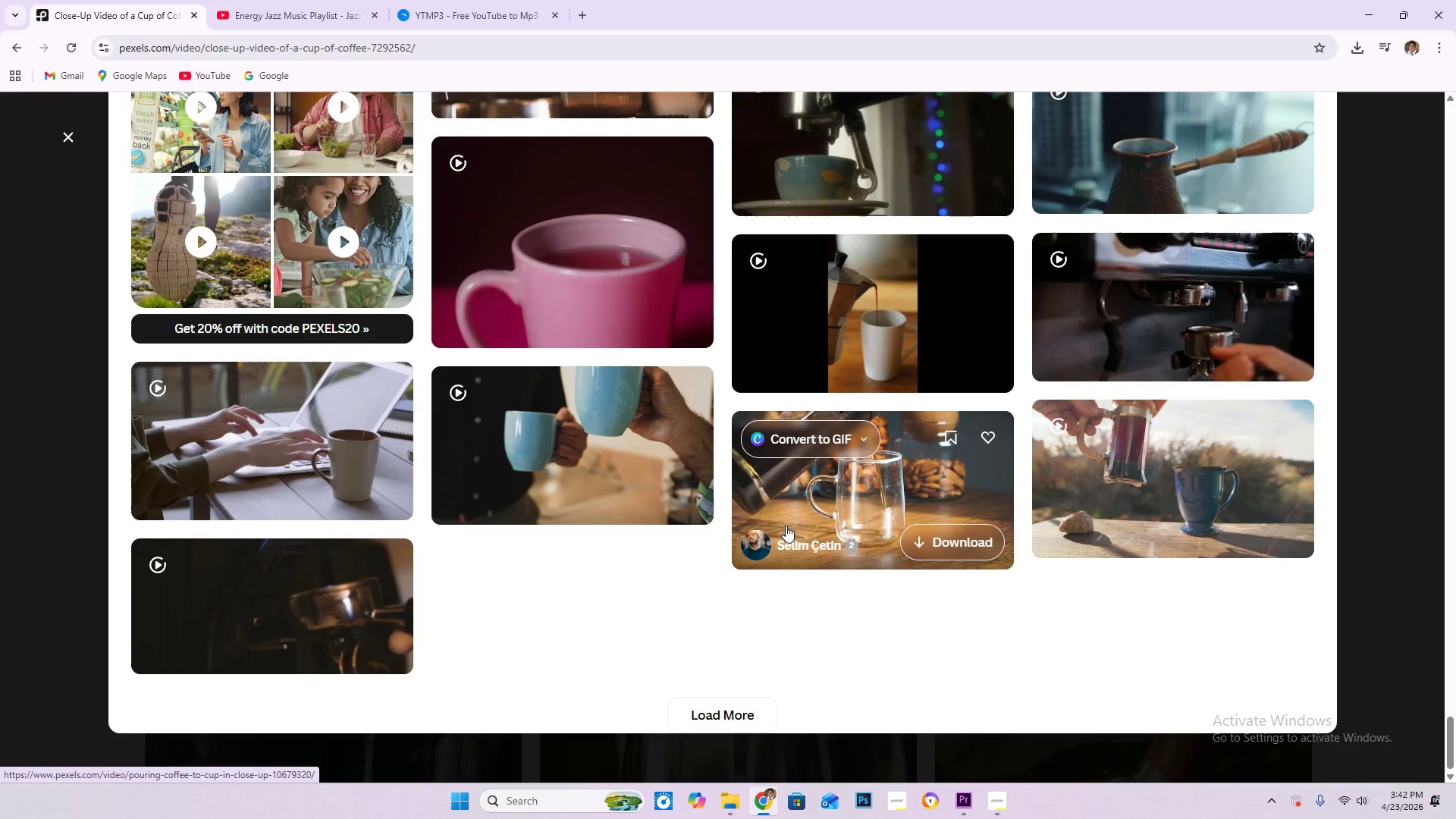 
wait(26.25)
 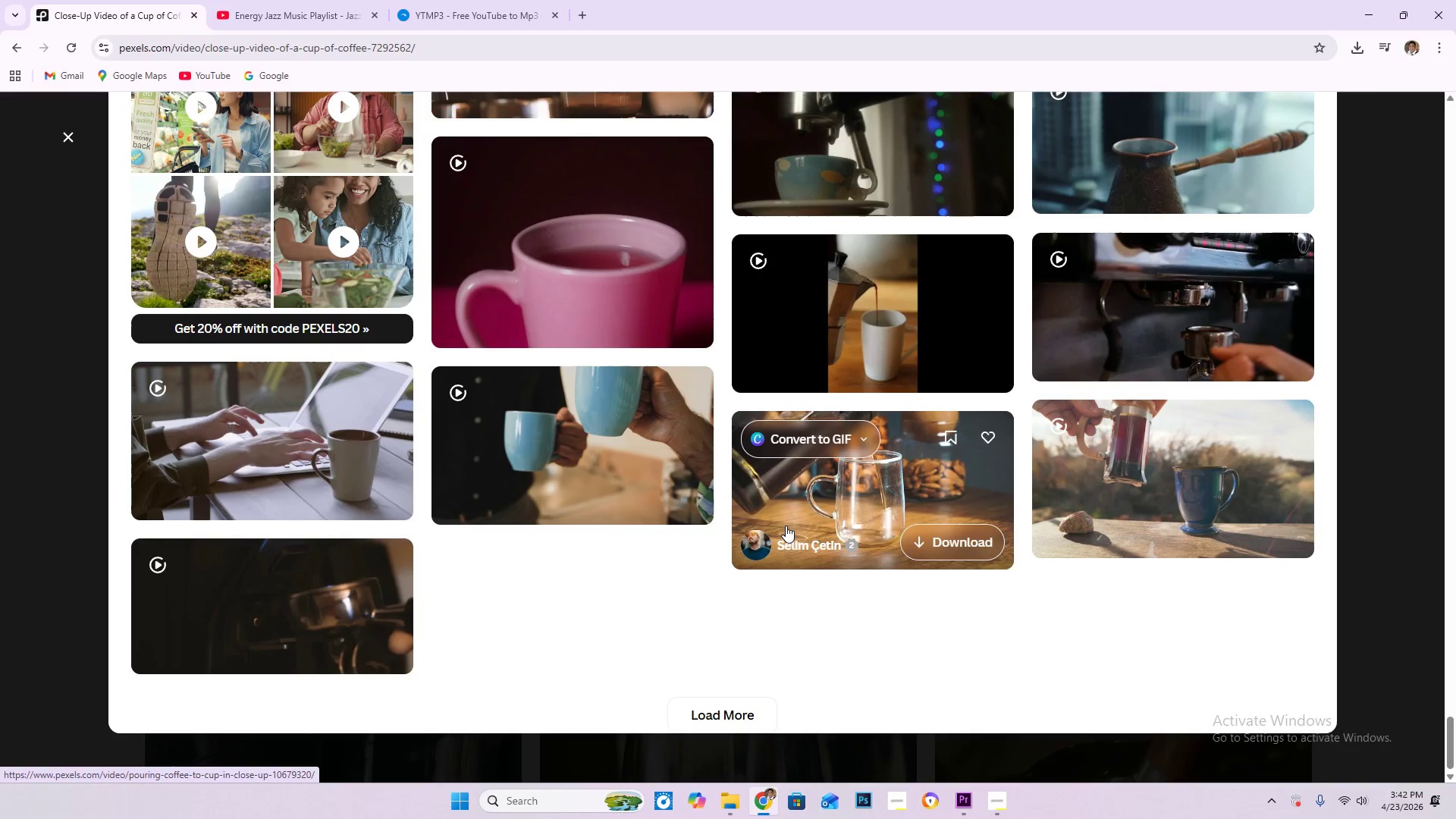 
left_click([747, 707])
 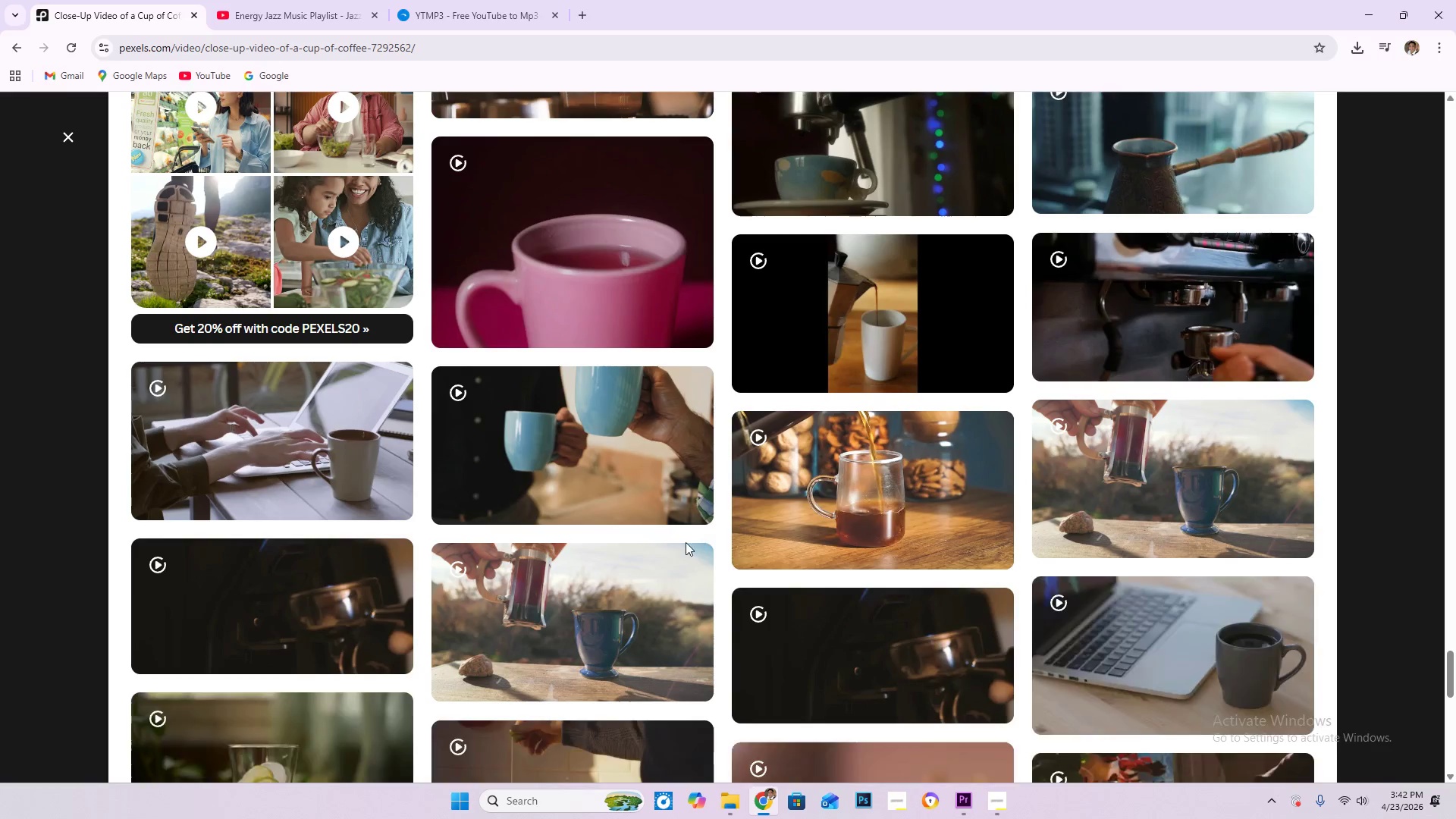 
scroll: coordinate [795, 554], scroll_direction: down, amount: 10.0
 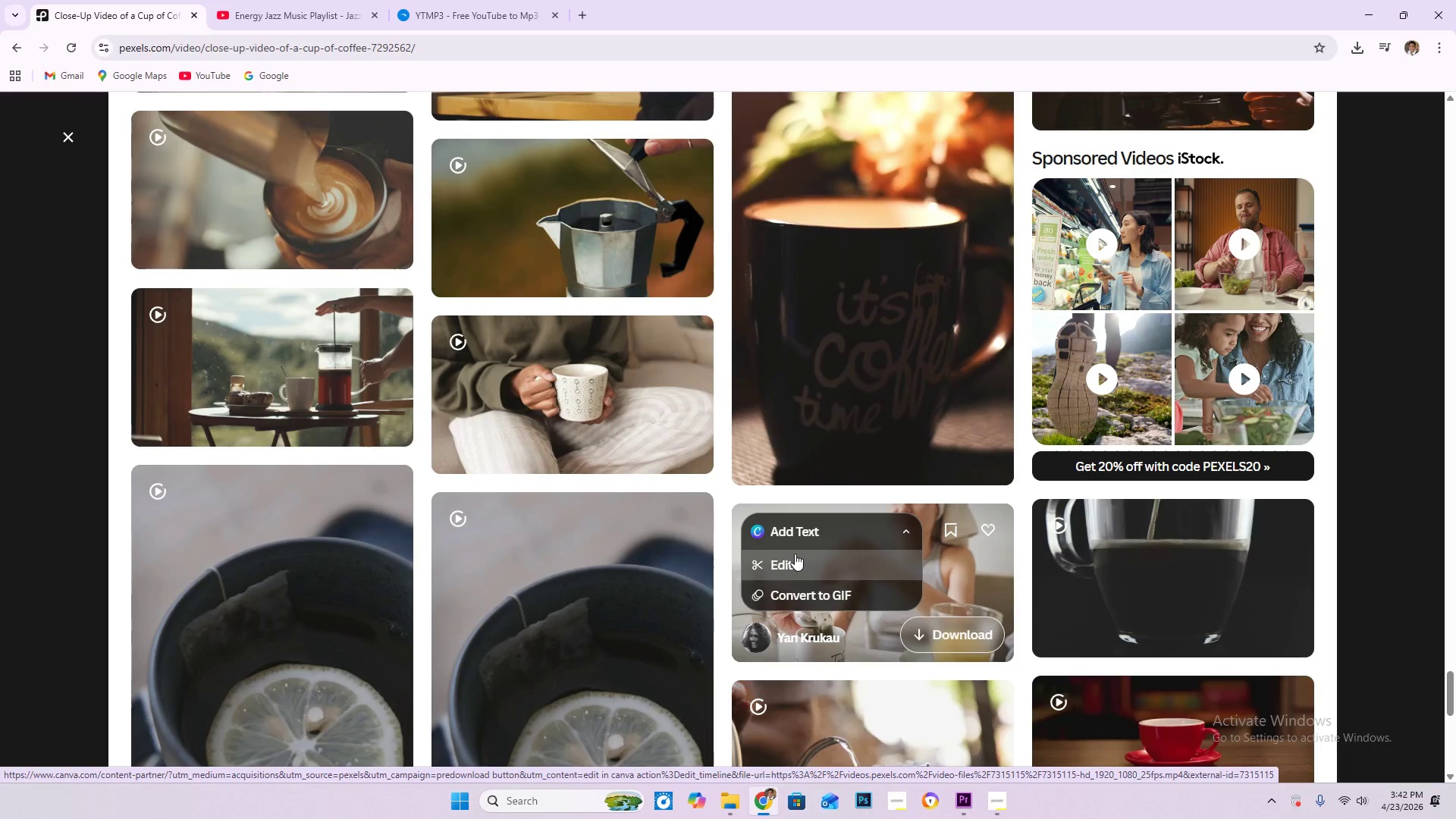 
wait(6.29)
 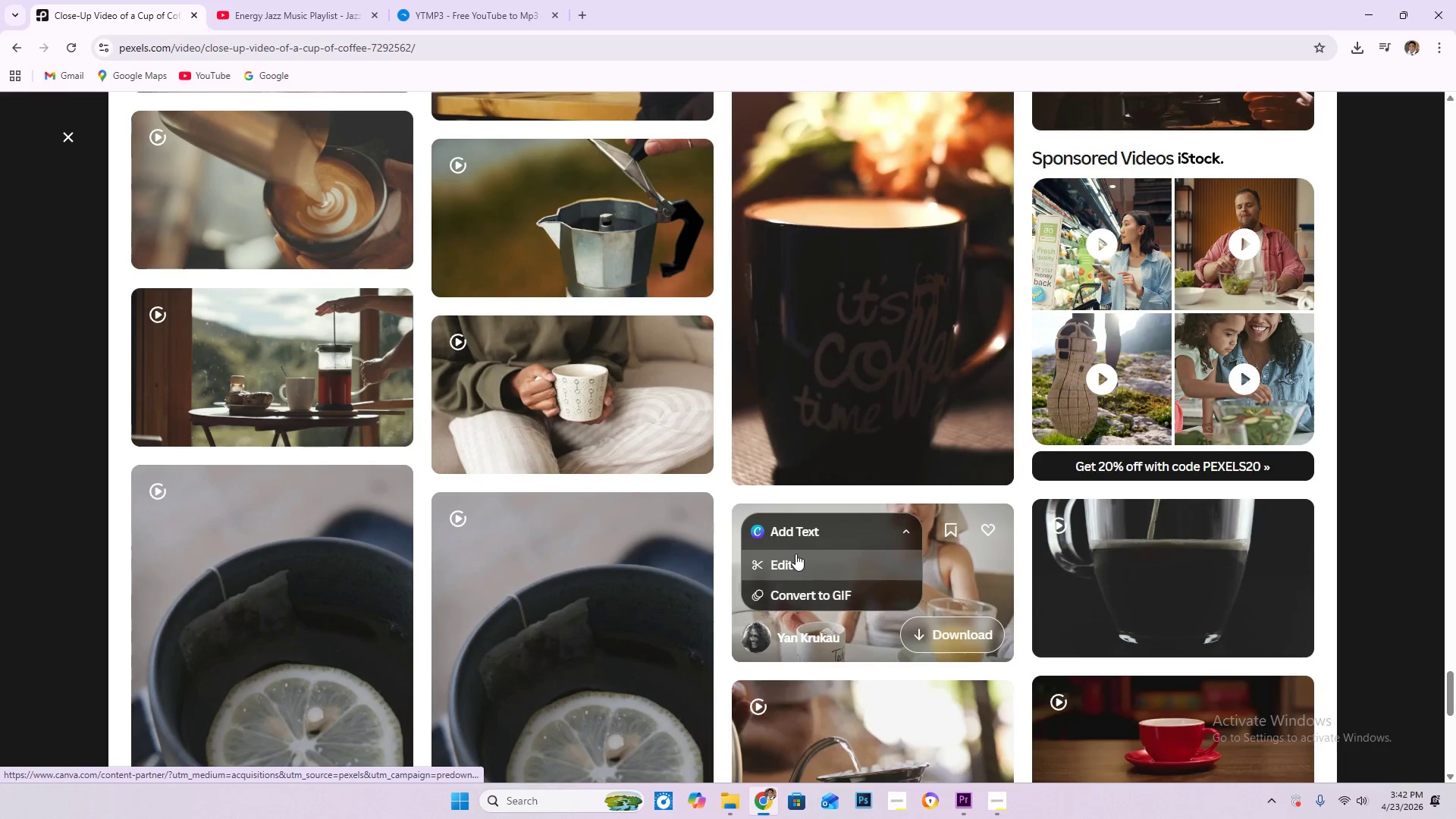 
scroll: coordinate [791, 550], scroll_direction: down, amount: 2.0
 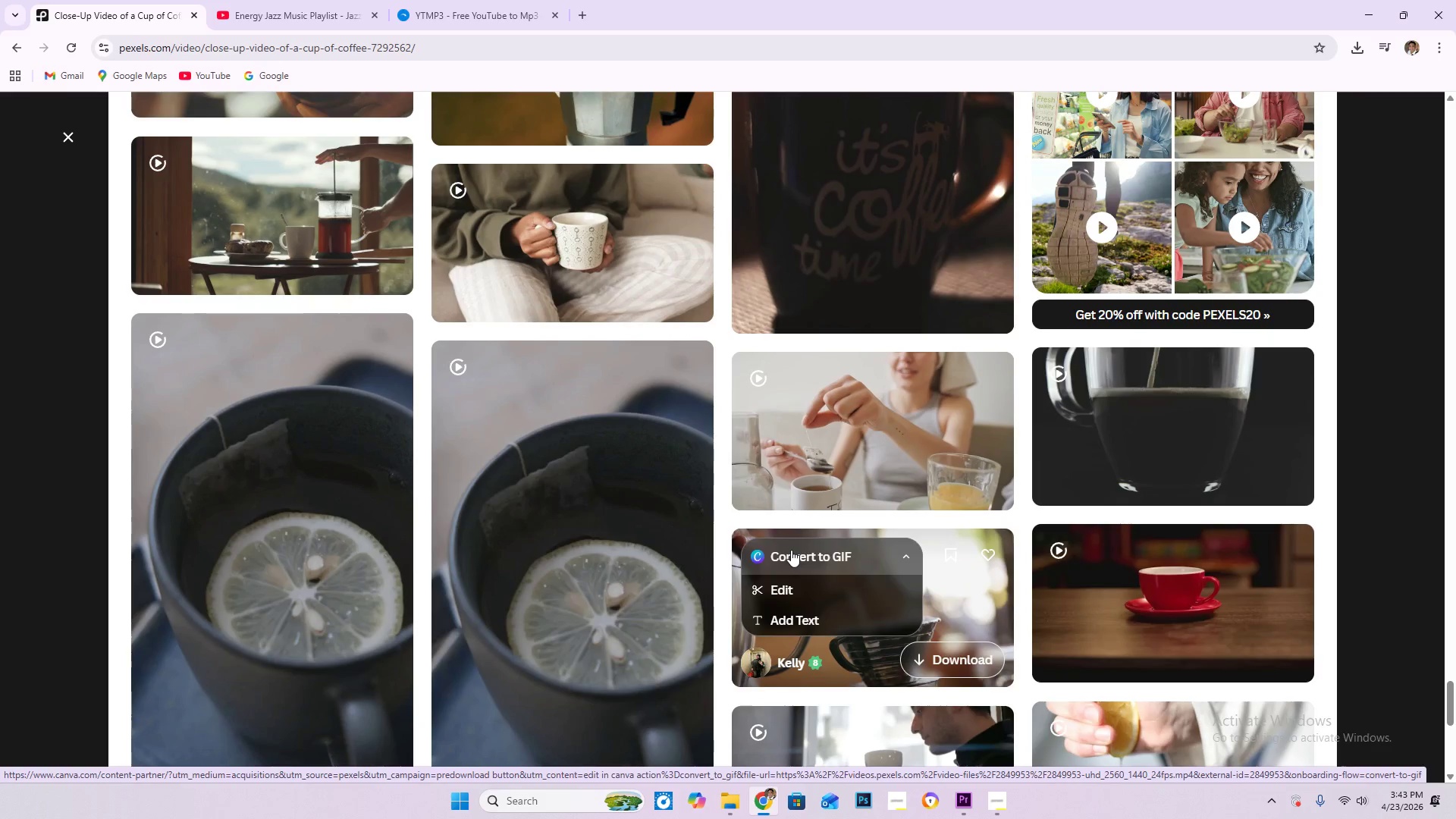 
wait(16.58)
 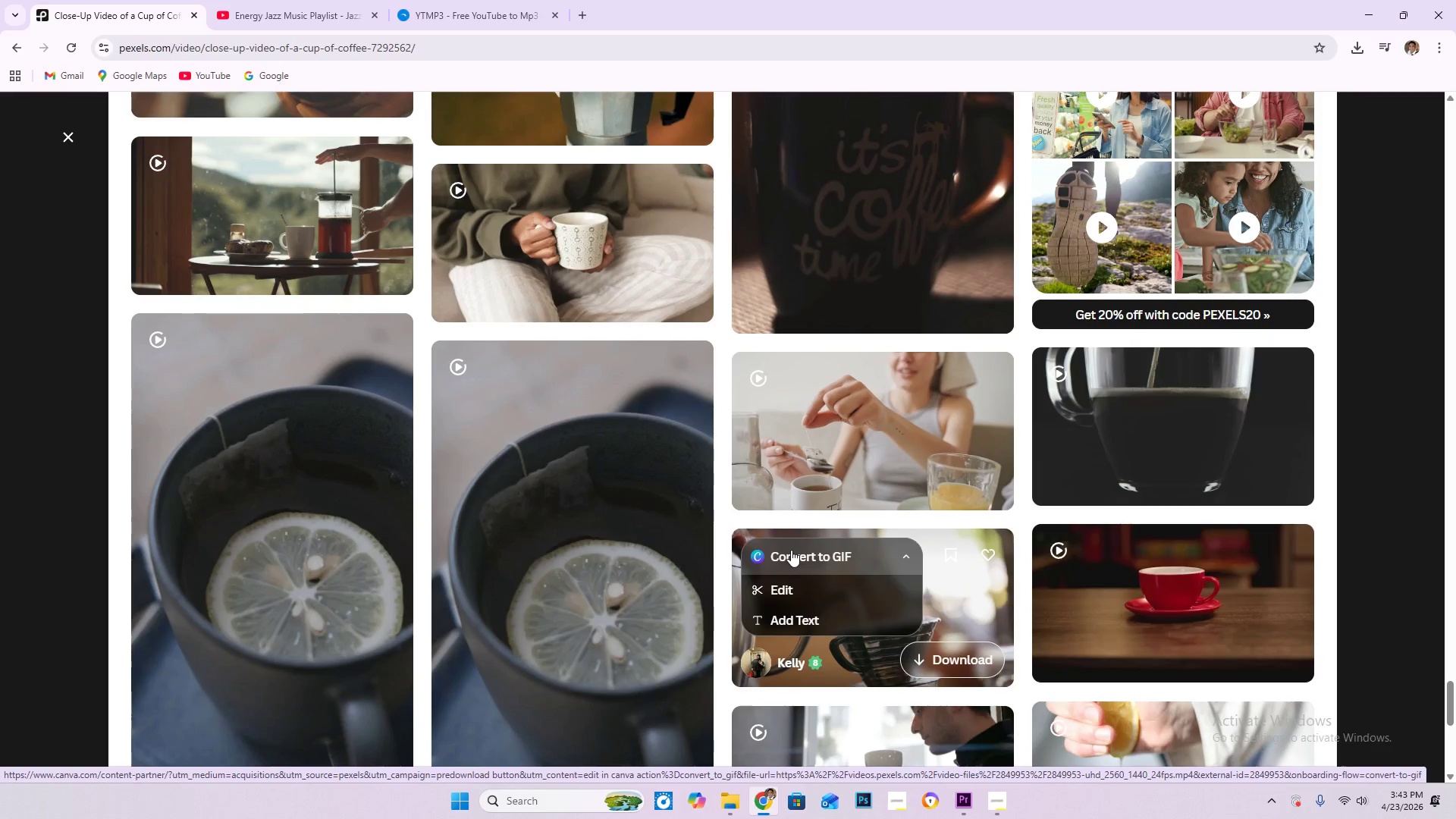 
scroll: coordinate [791, 550], scroll_direction: down, amount: 7.0
 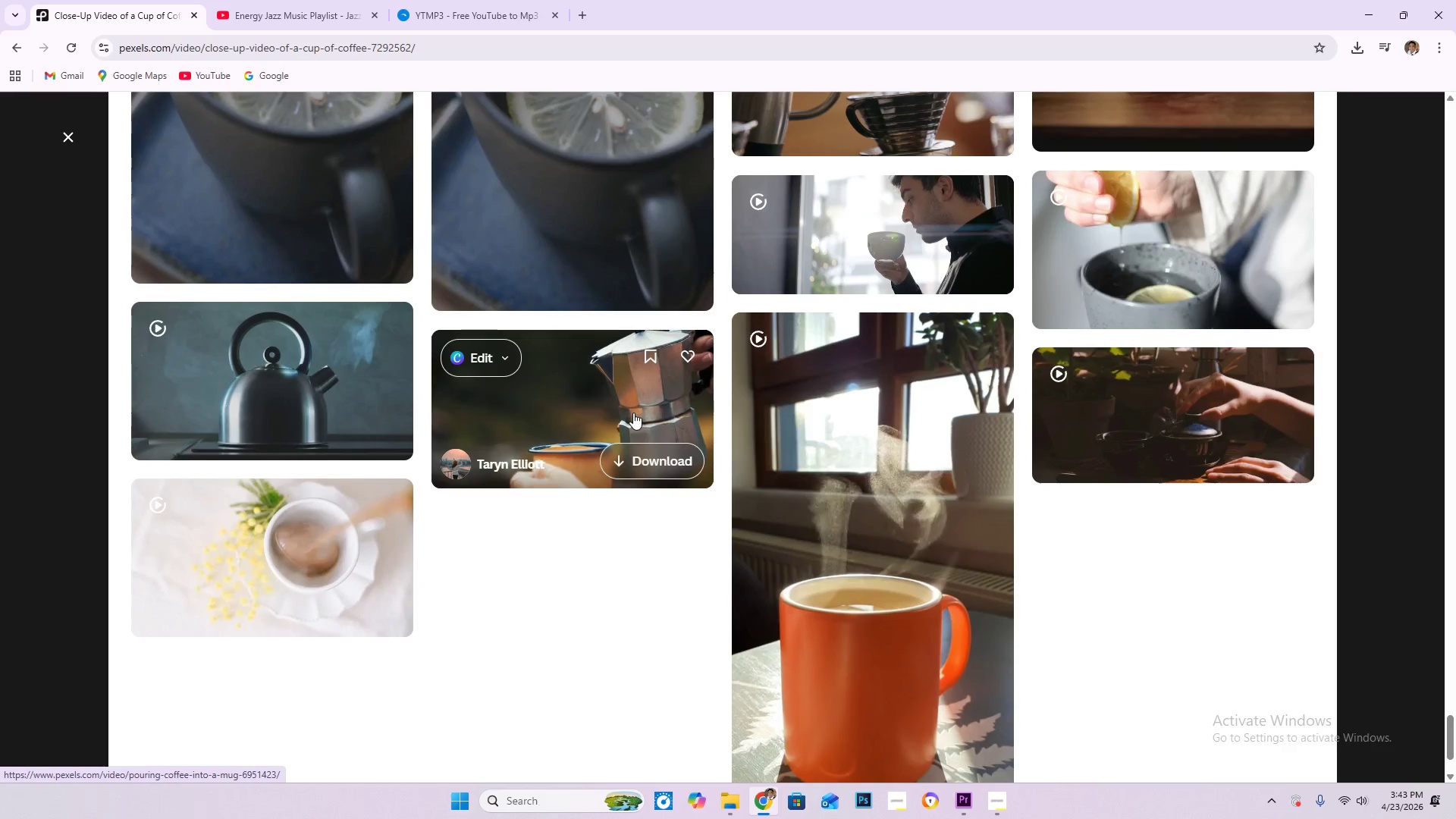 
wait(8.28)
 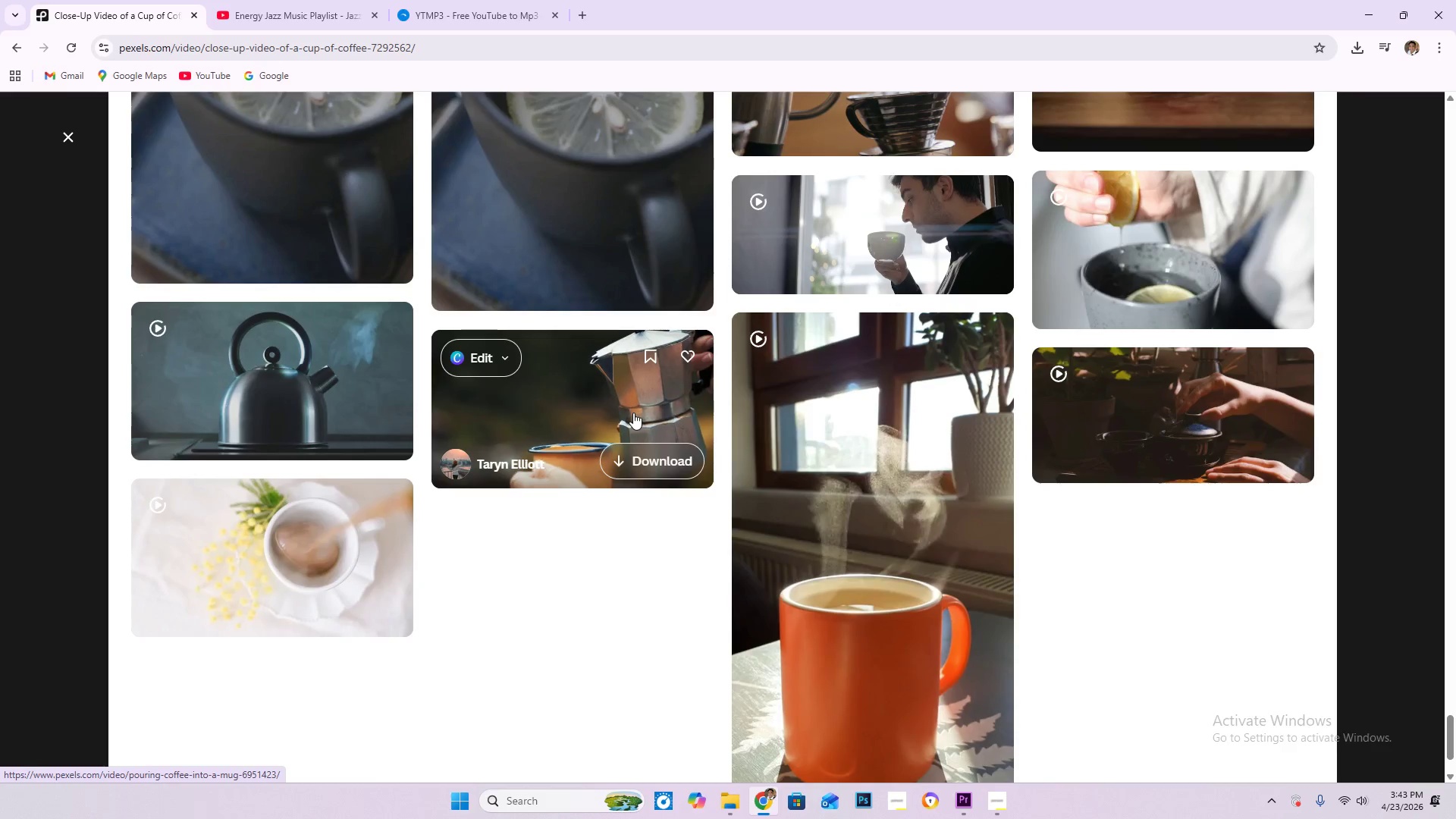 
scroll: coordinate [586, 333], scroll_direction: down, amount: 5.0
 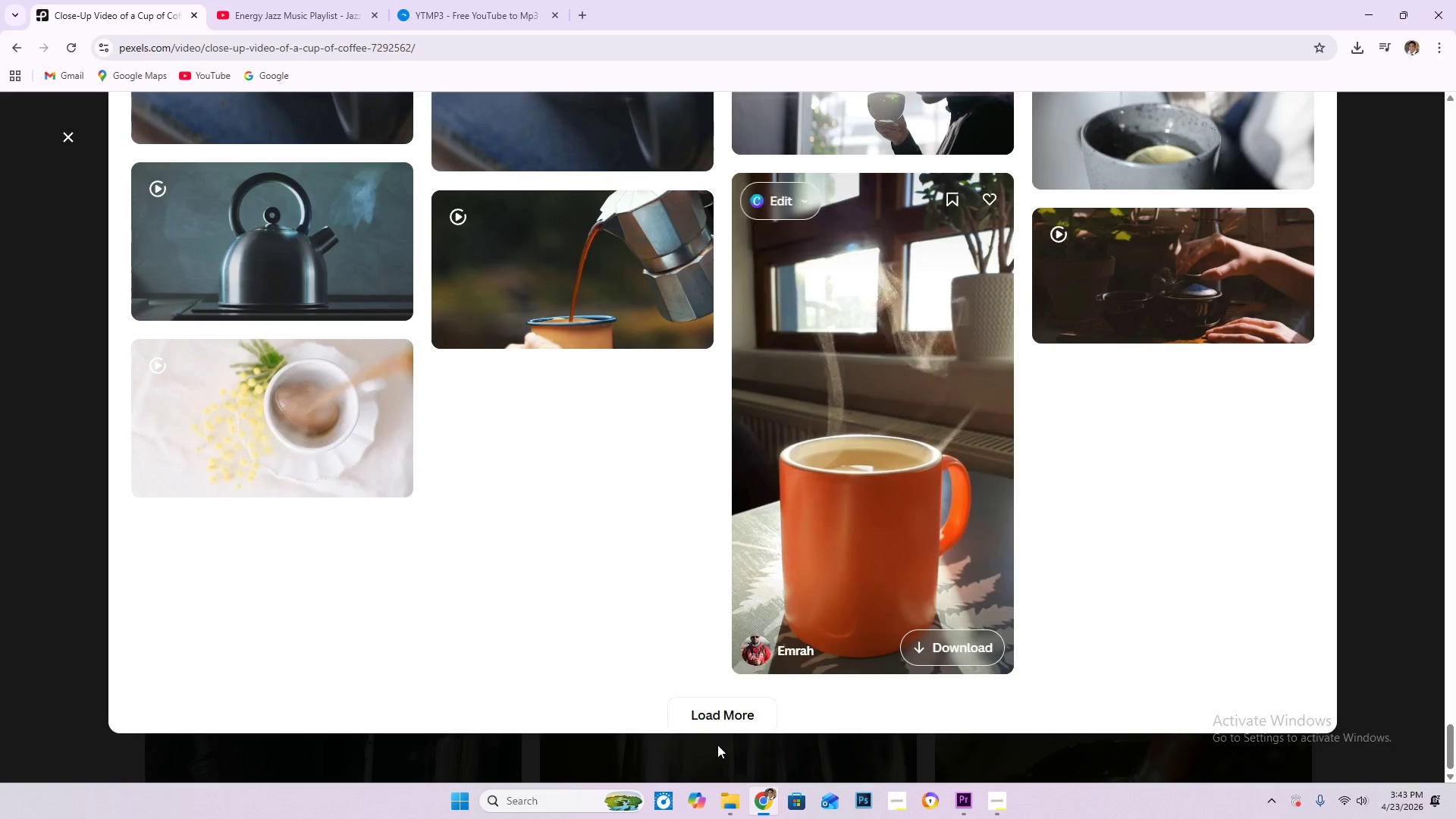 
left_click([736, 717])
 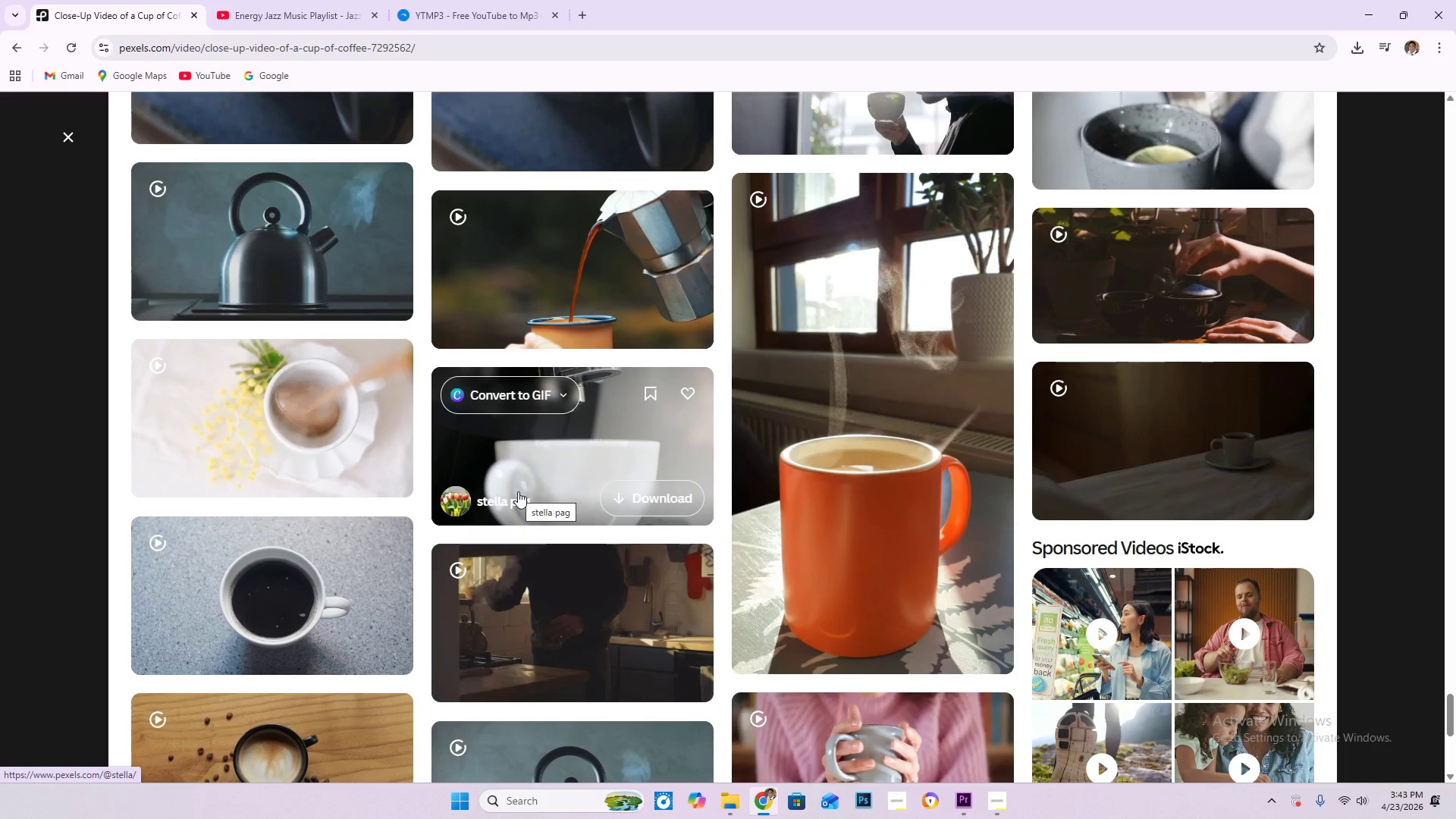 
wait(5.94)
 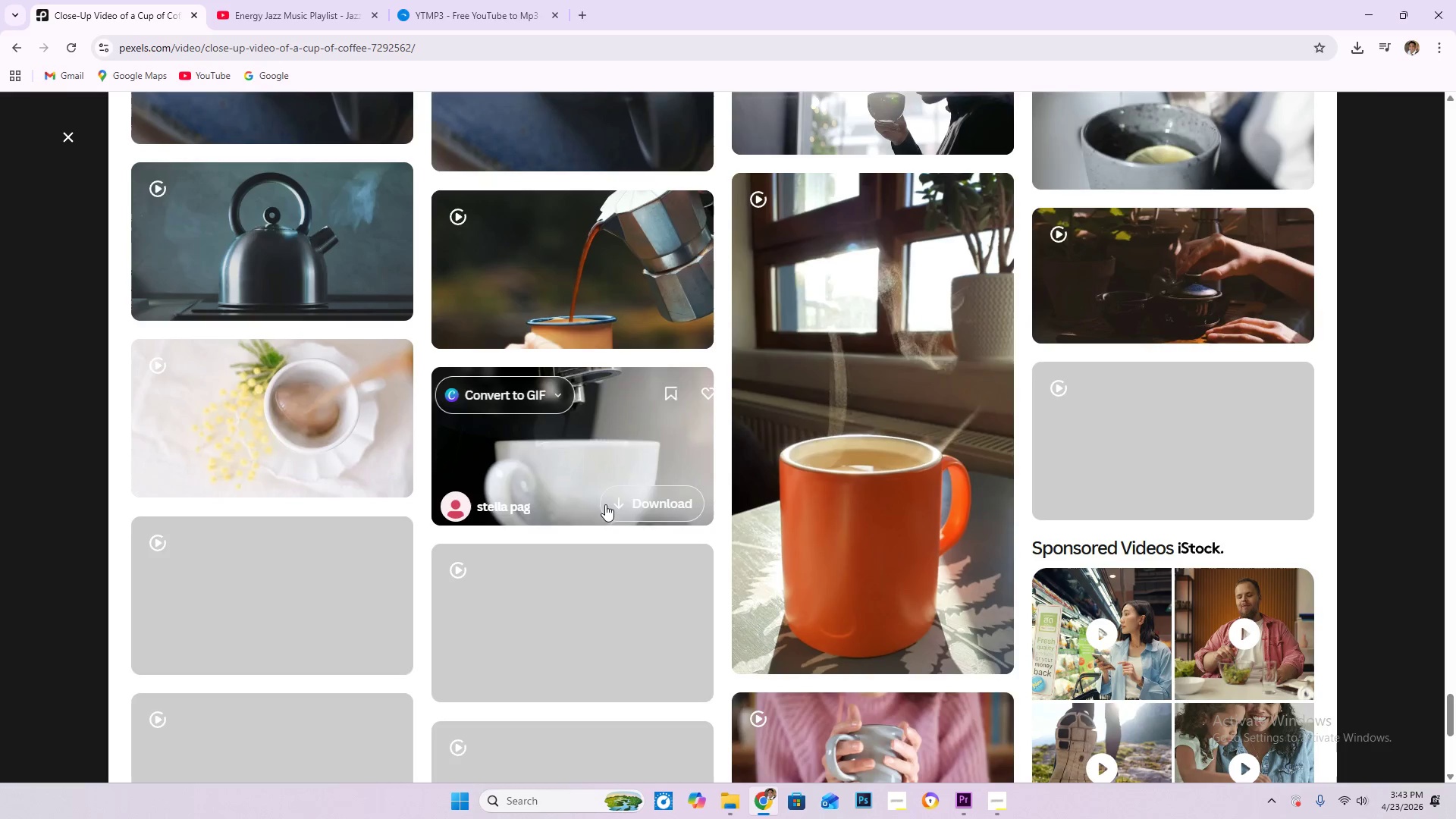 
scroll: coordinate [516, 494], scroll_direction: down, amount: 5.0
 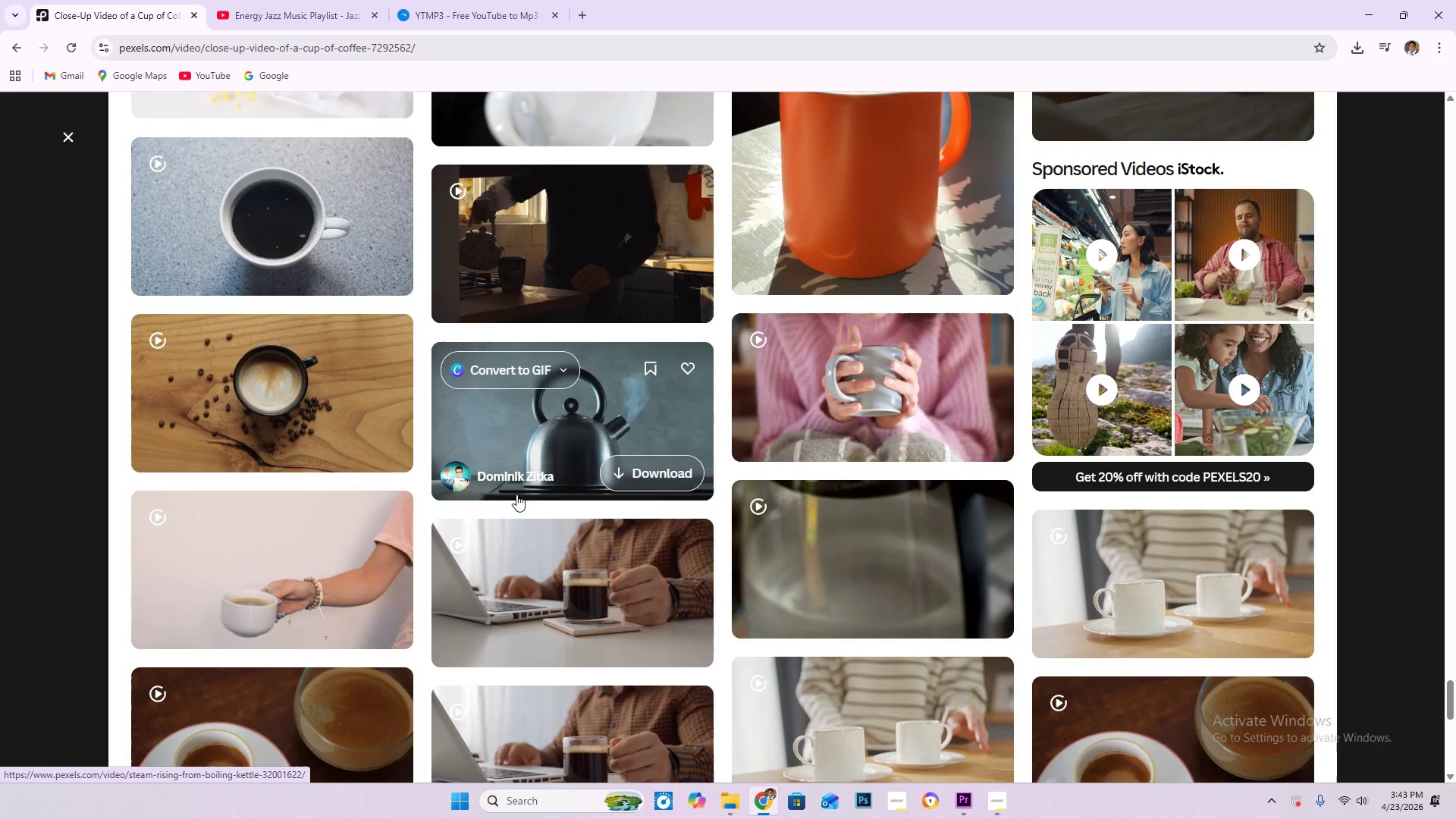 
scroll: coordinate [513, 500], scroll_direction: down, amount: 5.0
 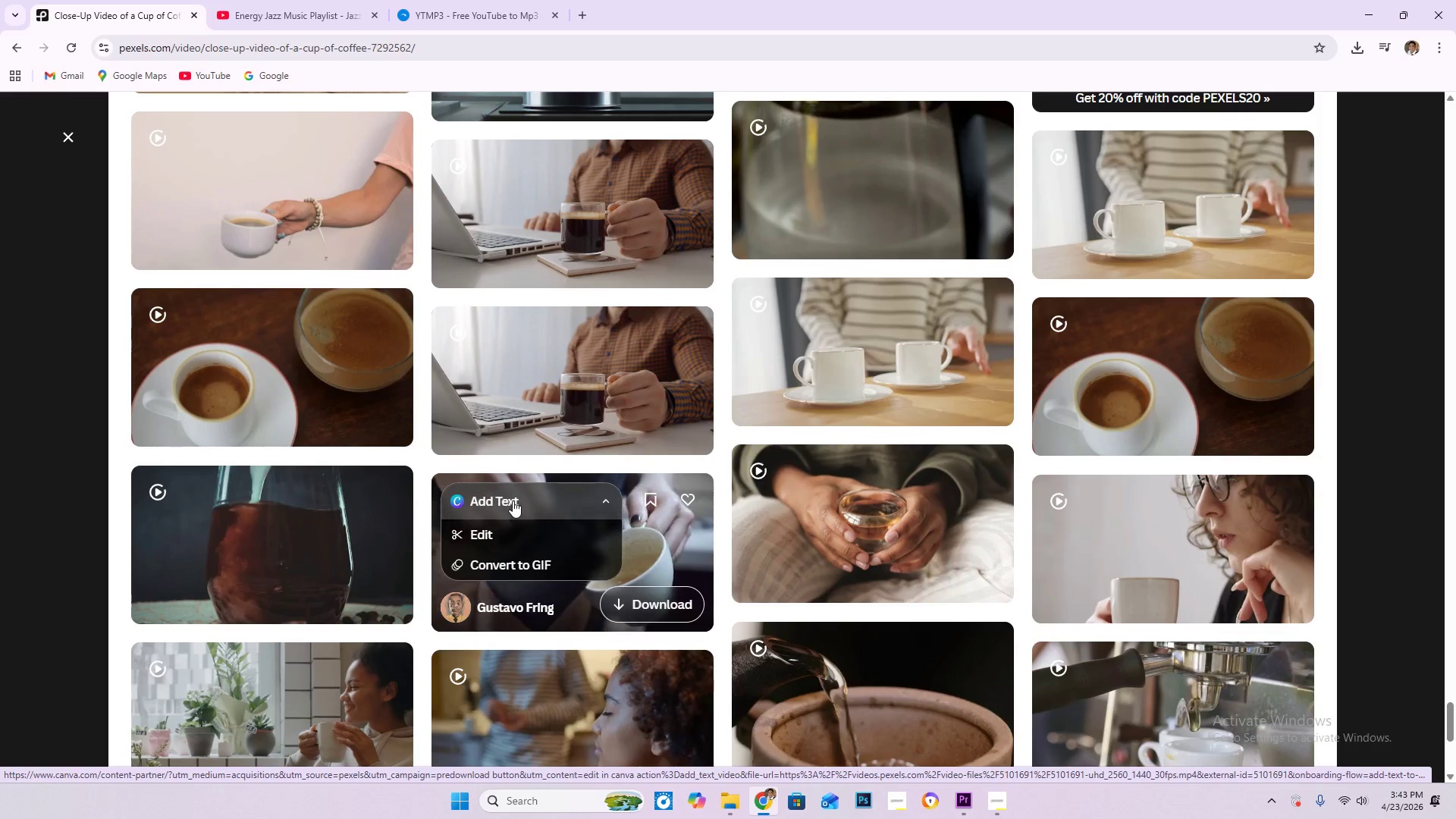 
scroll: coordinate [503, 508], scroll_direction: down, amount: 5.0
 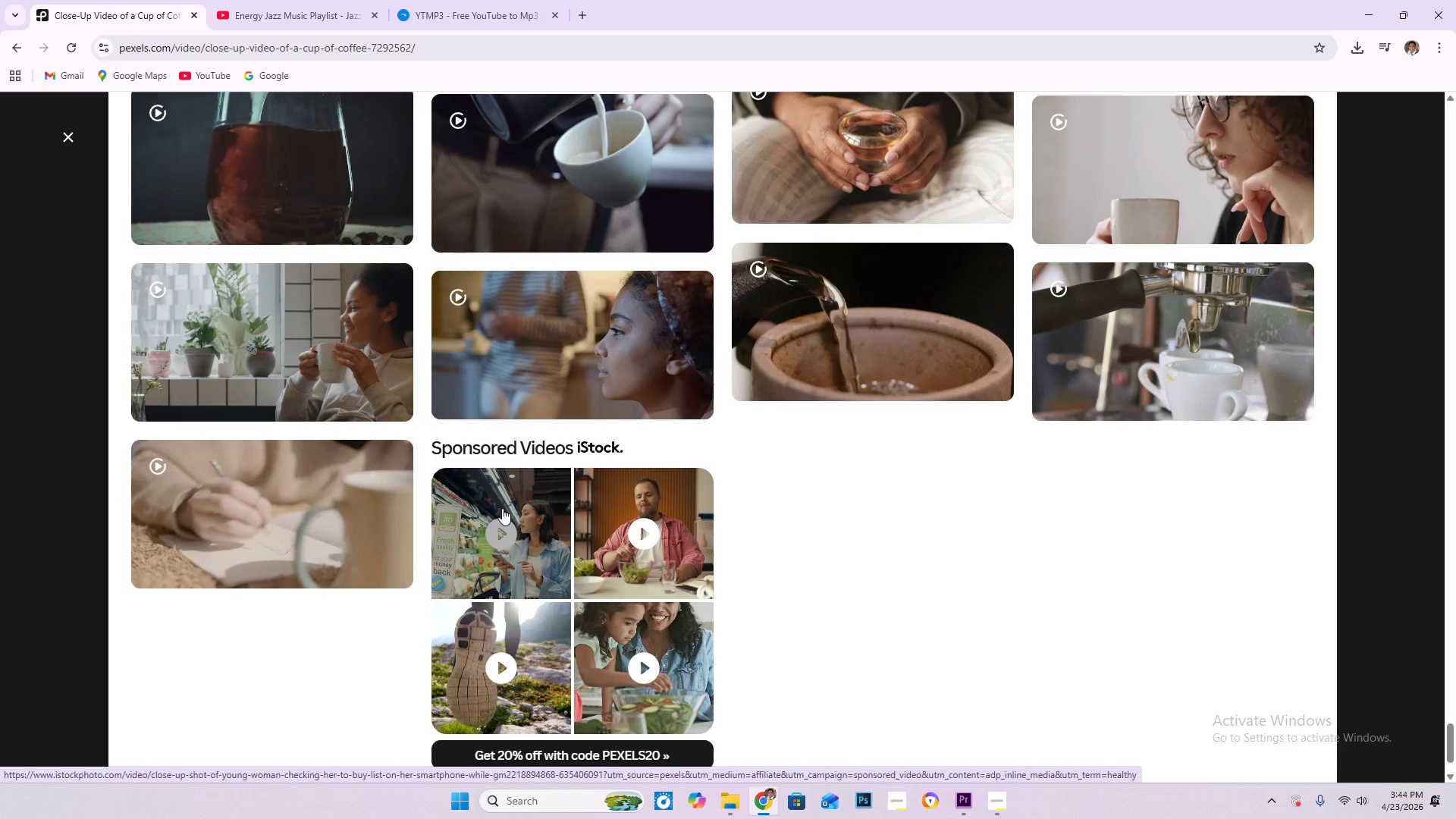 
wait(8.92)
 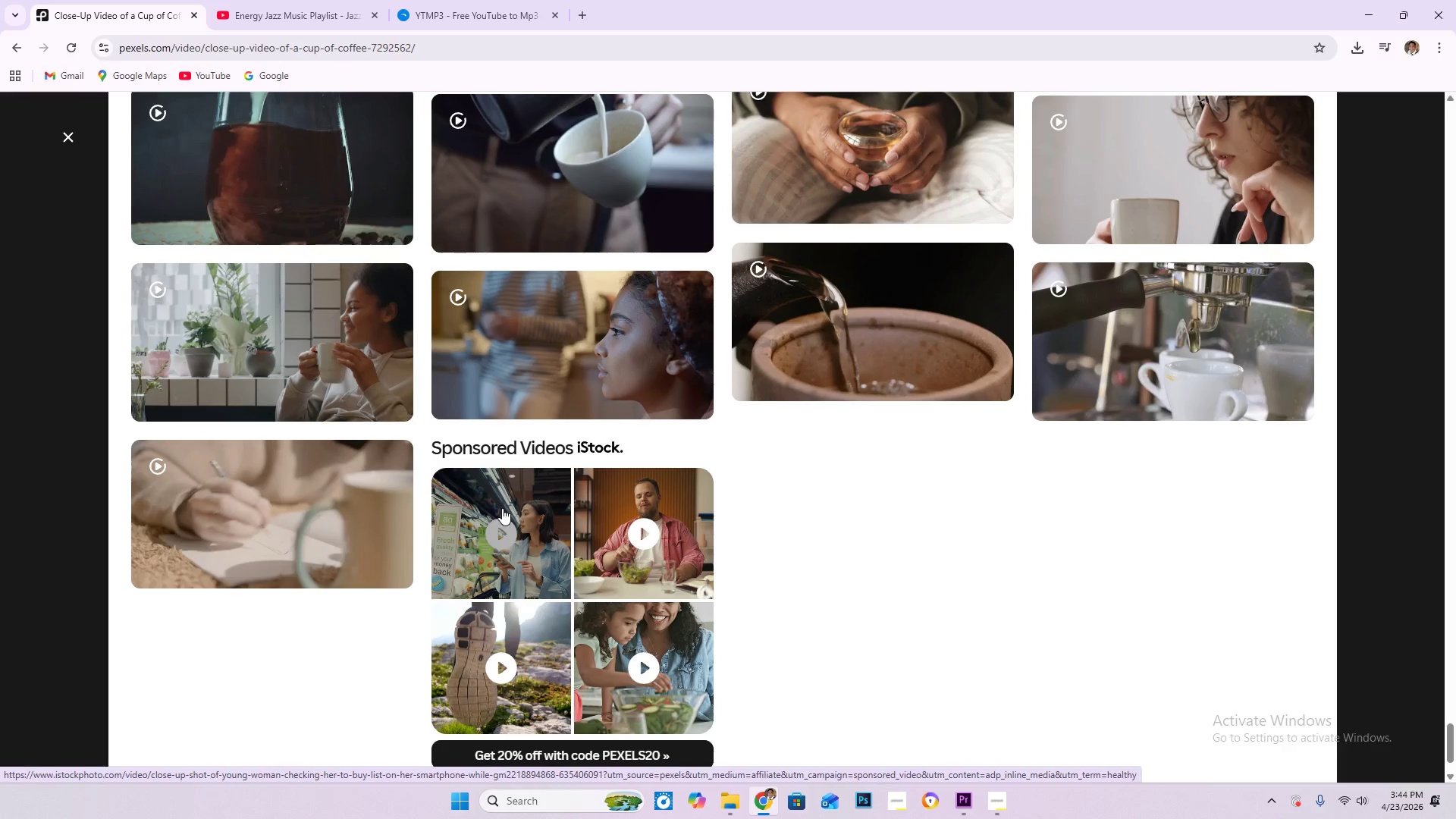 
scroll: coordinate [494, 513], scroll_direction: down, amount: 5.0
 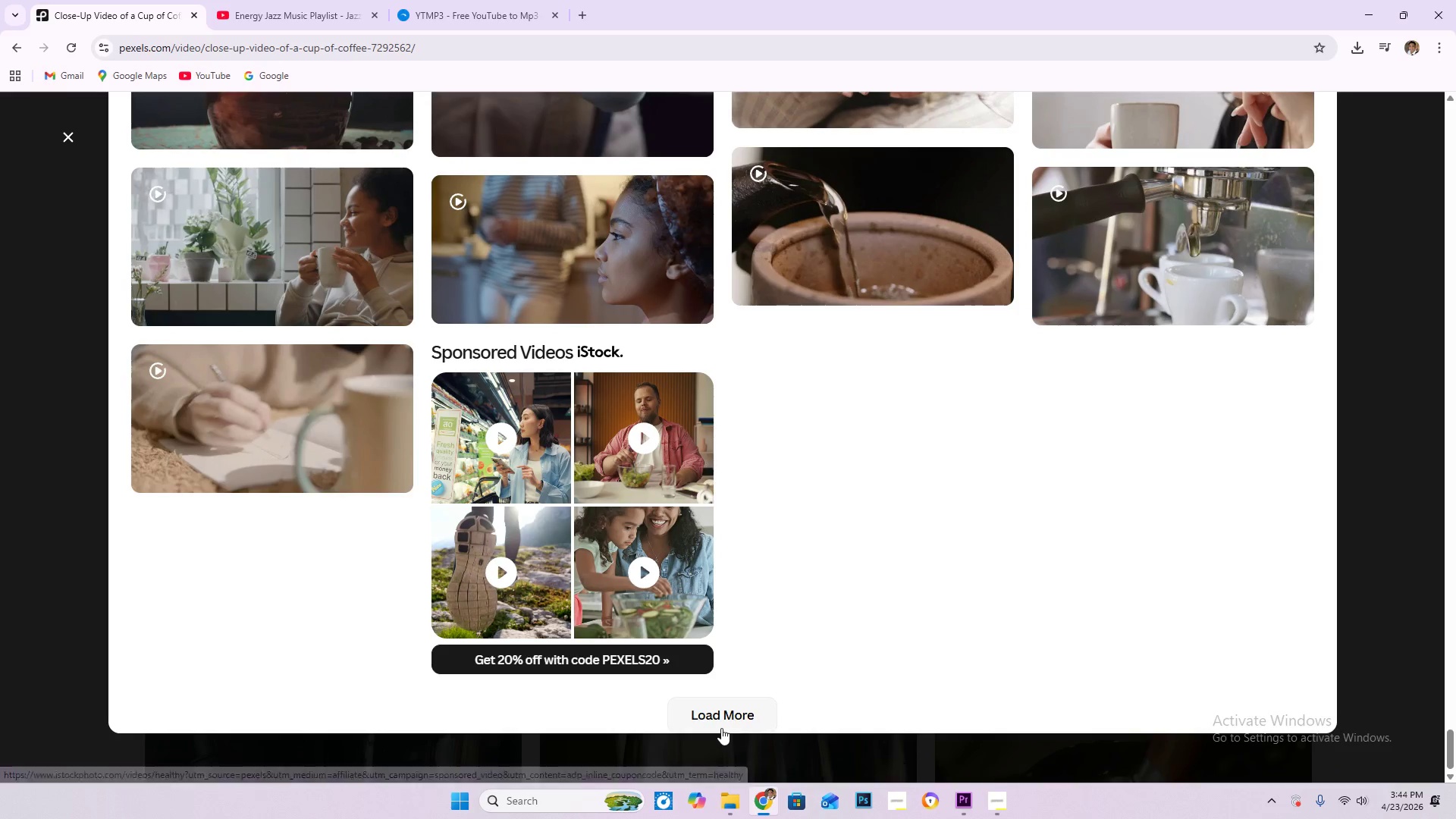 
left_click_drag(start_coordinate=[729, 707], to_coordinate=[724, 707])
 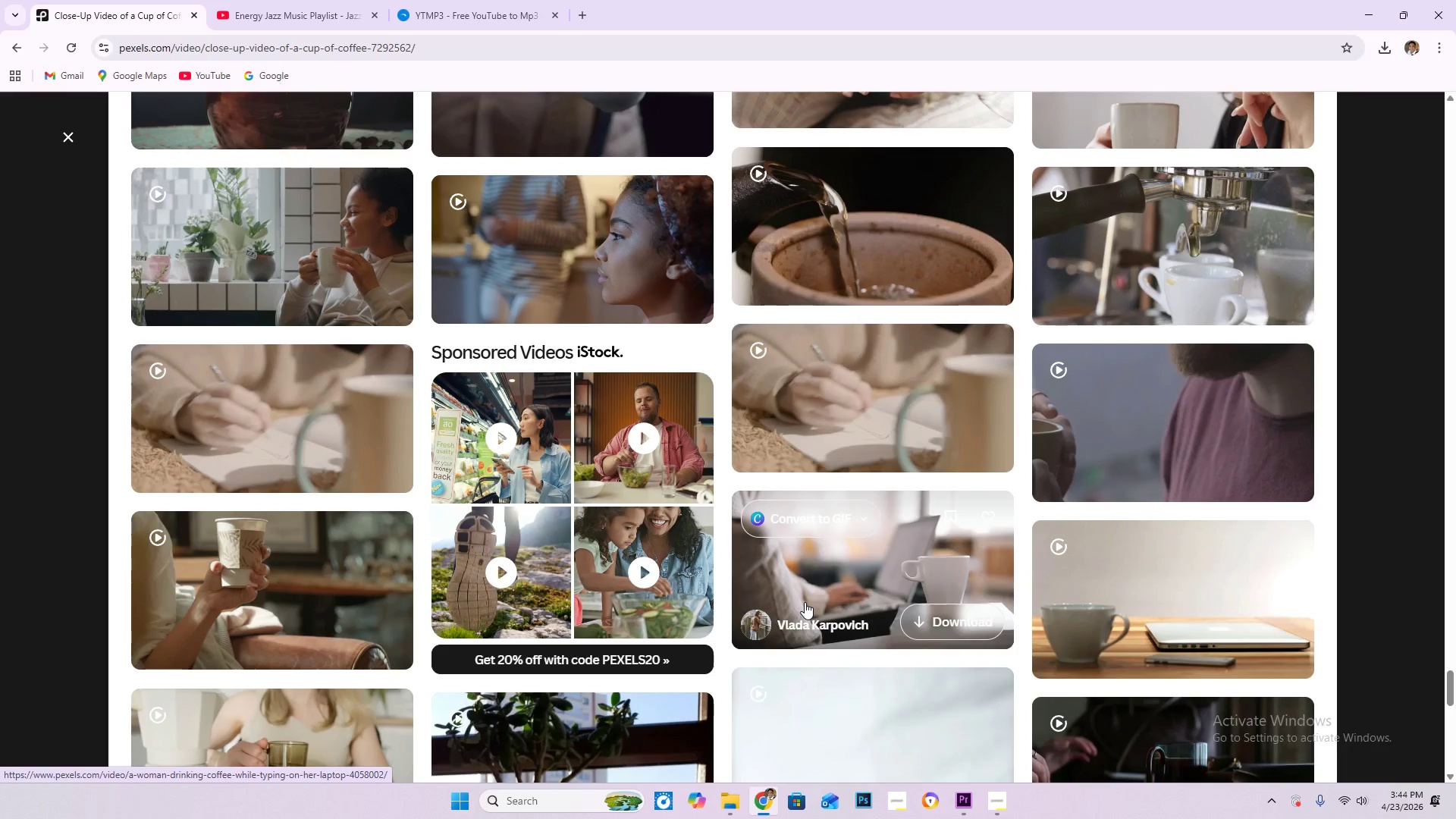 
wait(43.91)
 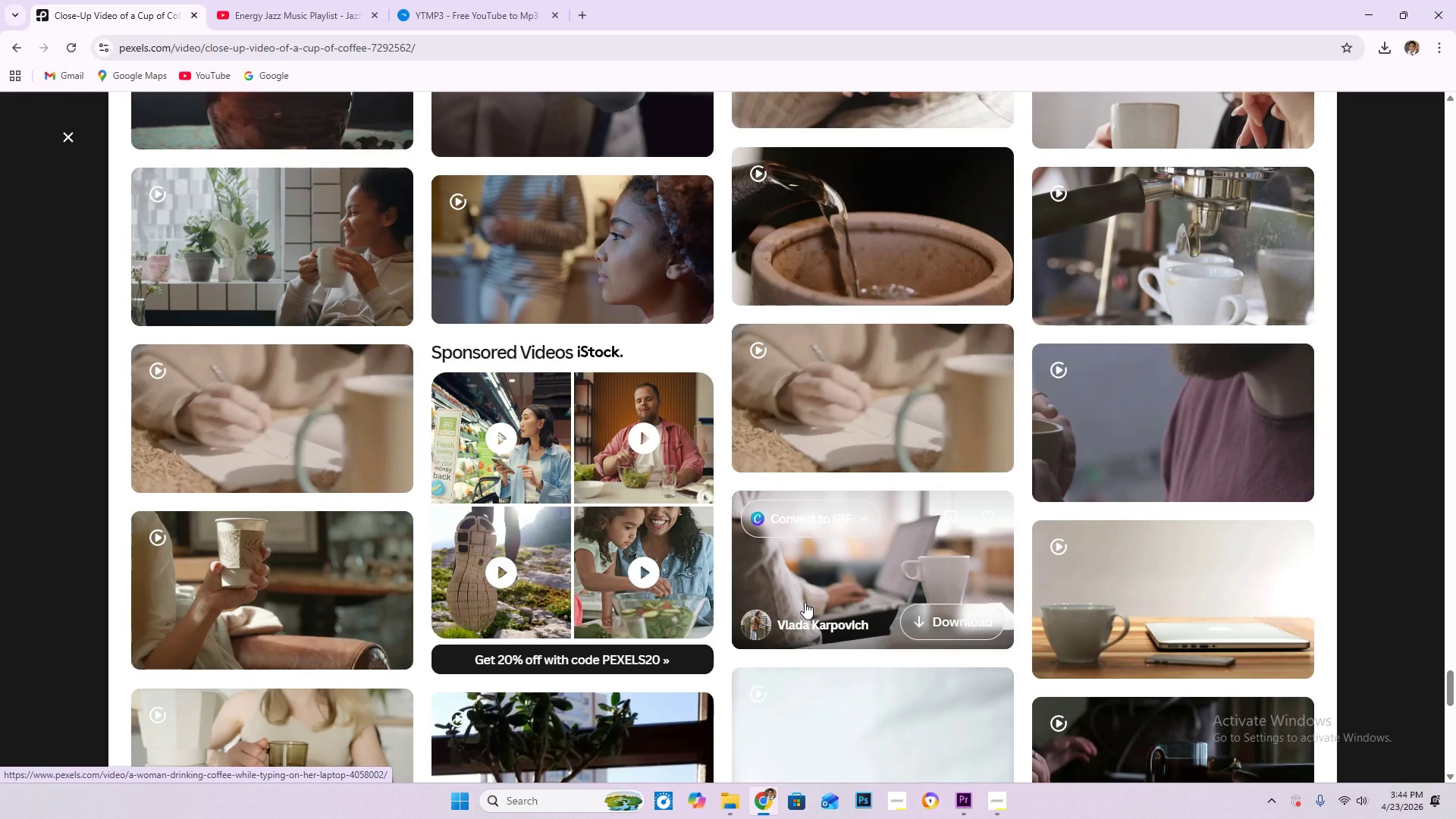 
scroll: coordinate [838, 607], scroll_direction: down, amount: 7.0
 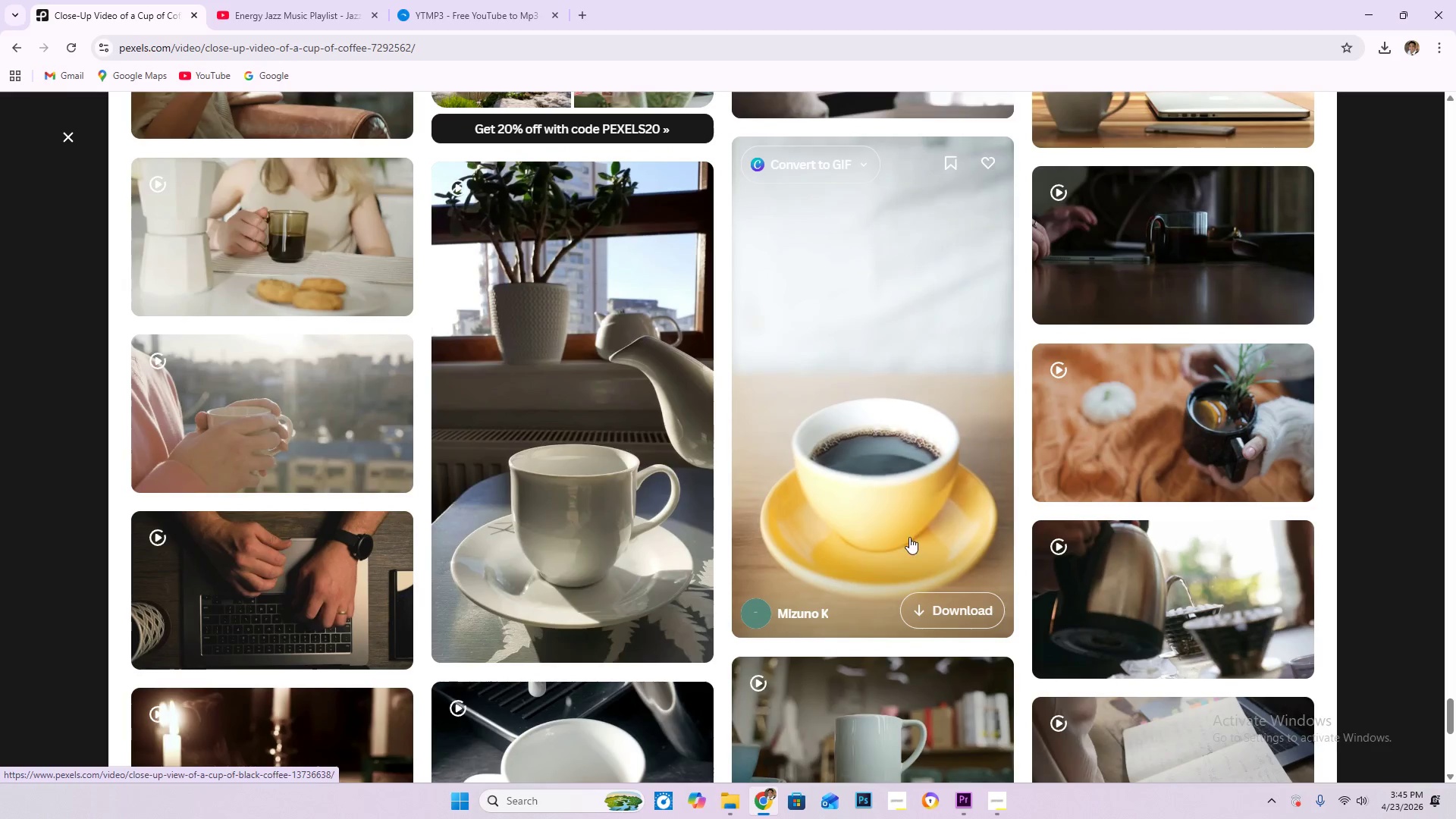 
scroll: coordinate [962, 515], scroll_direction: down, amount: 7.0
 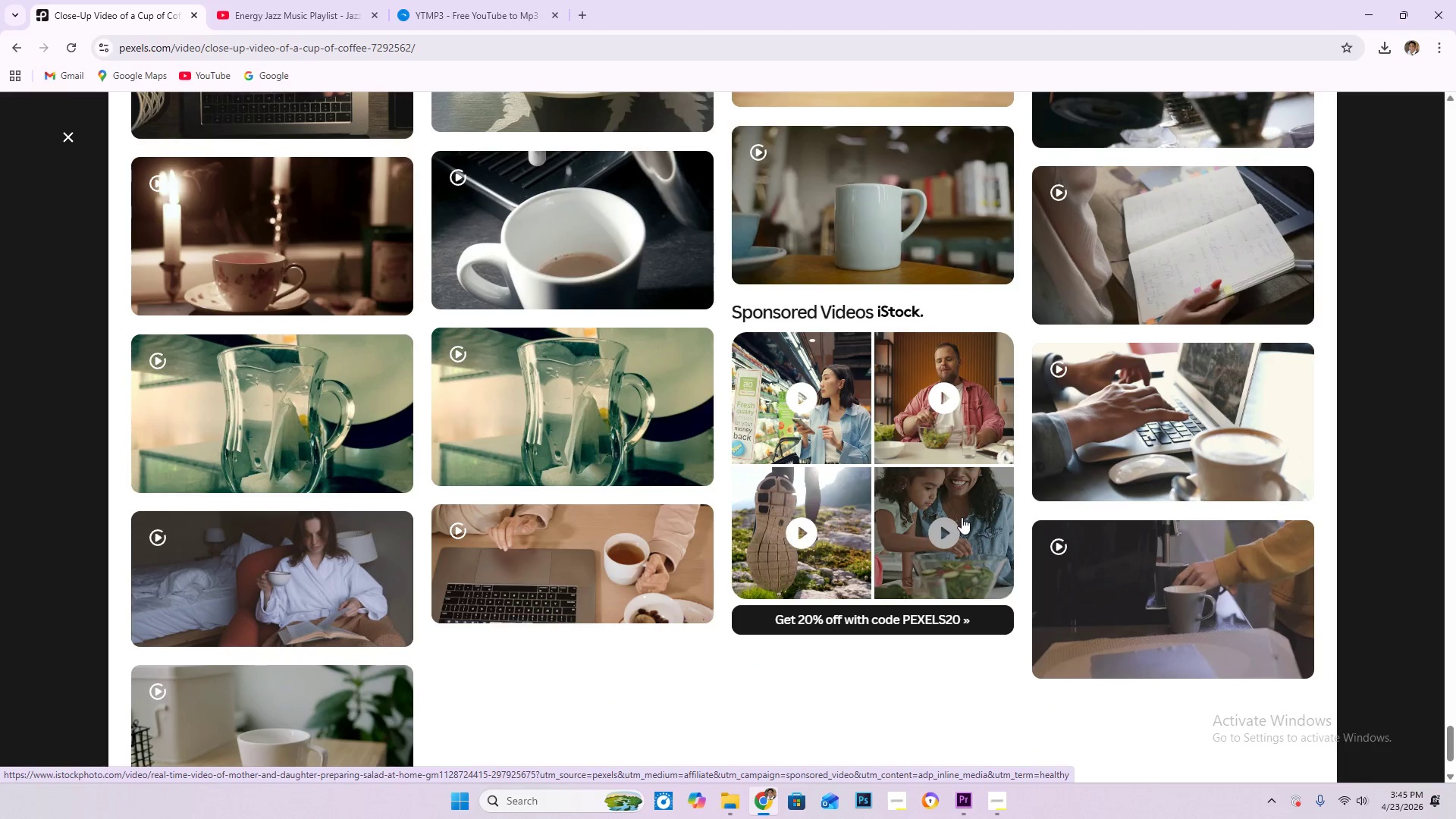 
wait(8.95)
 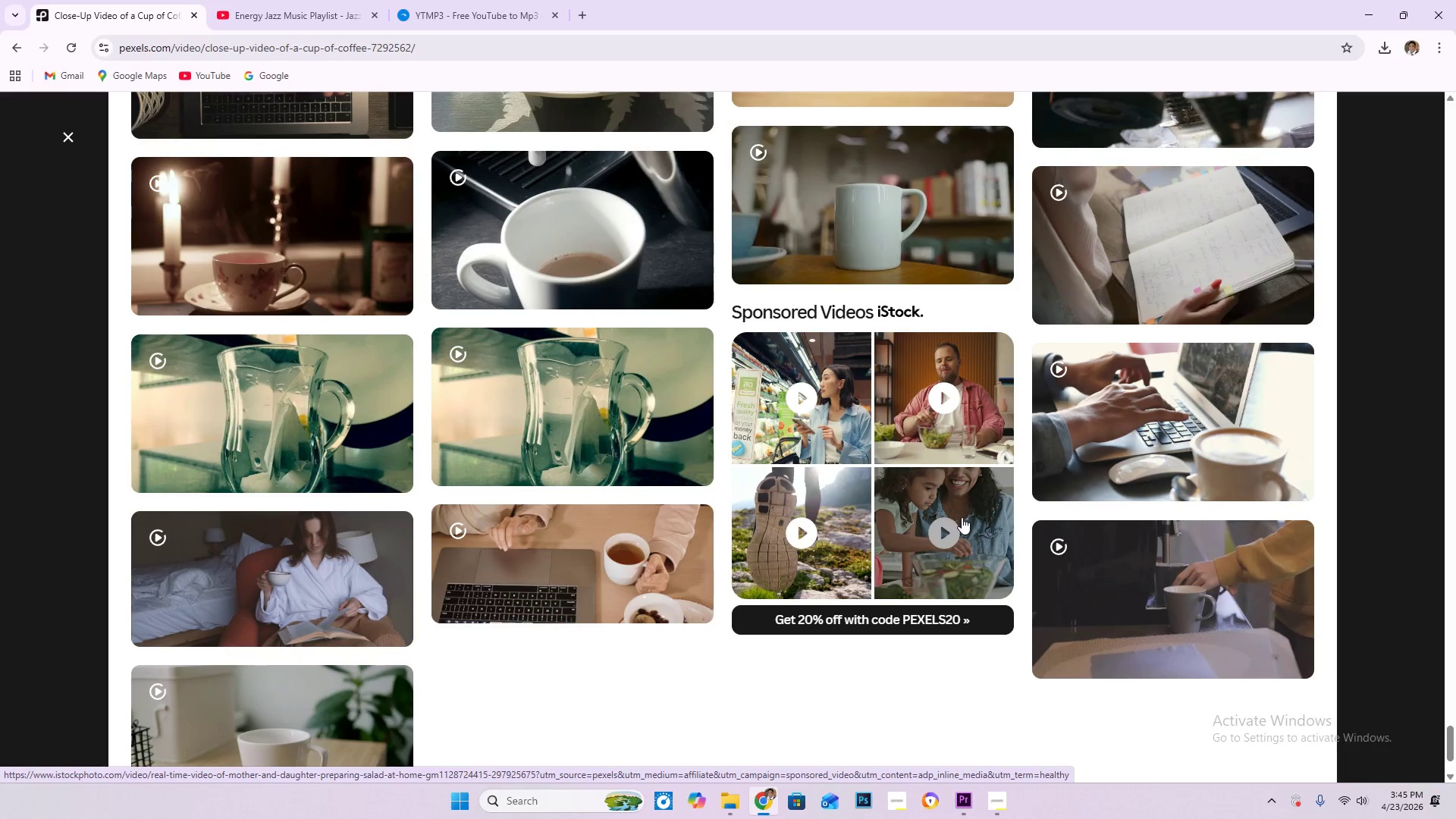 
scroll: coordinate [952, 528], scroll_direction: down, amount: 1.0
 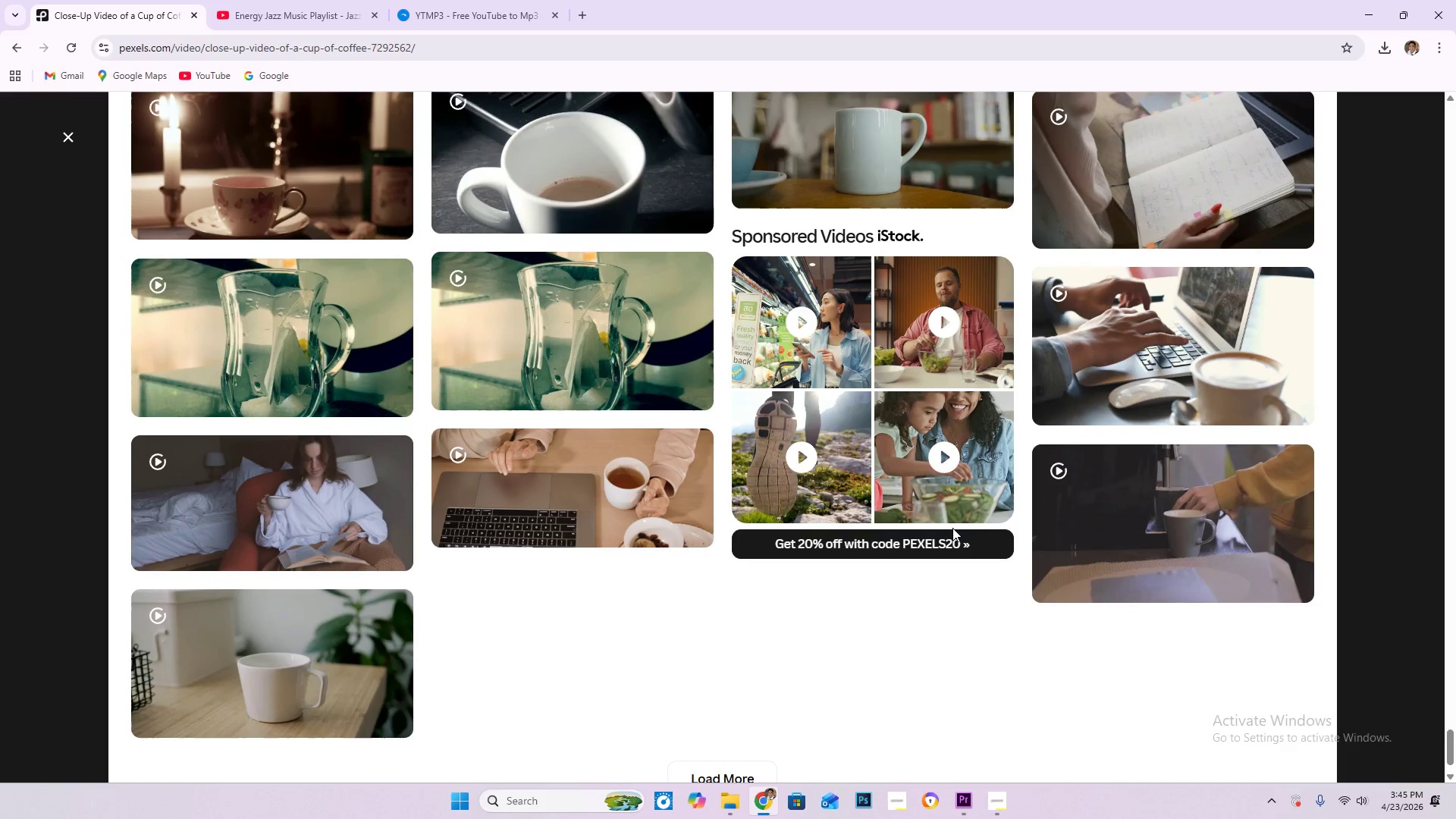 
wait(7.07)
 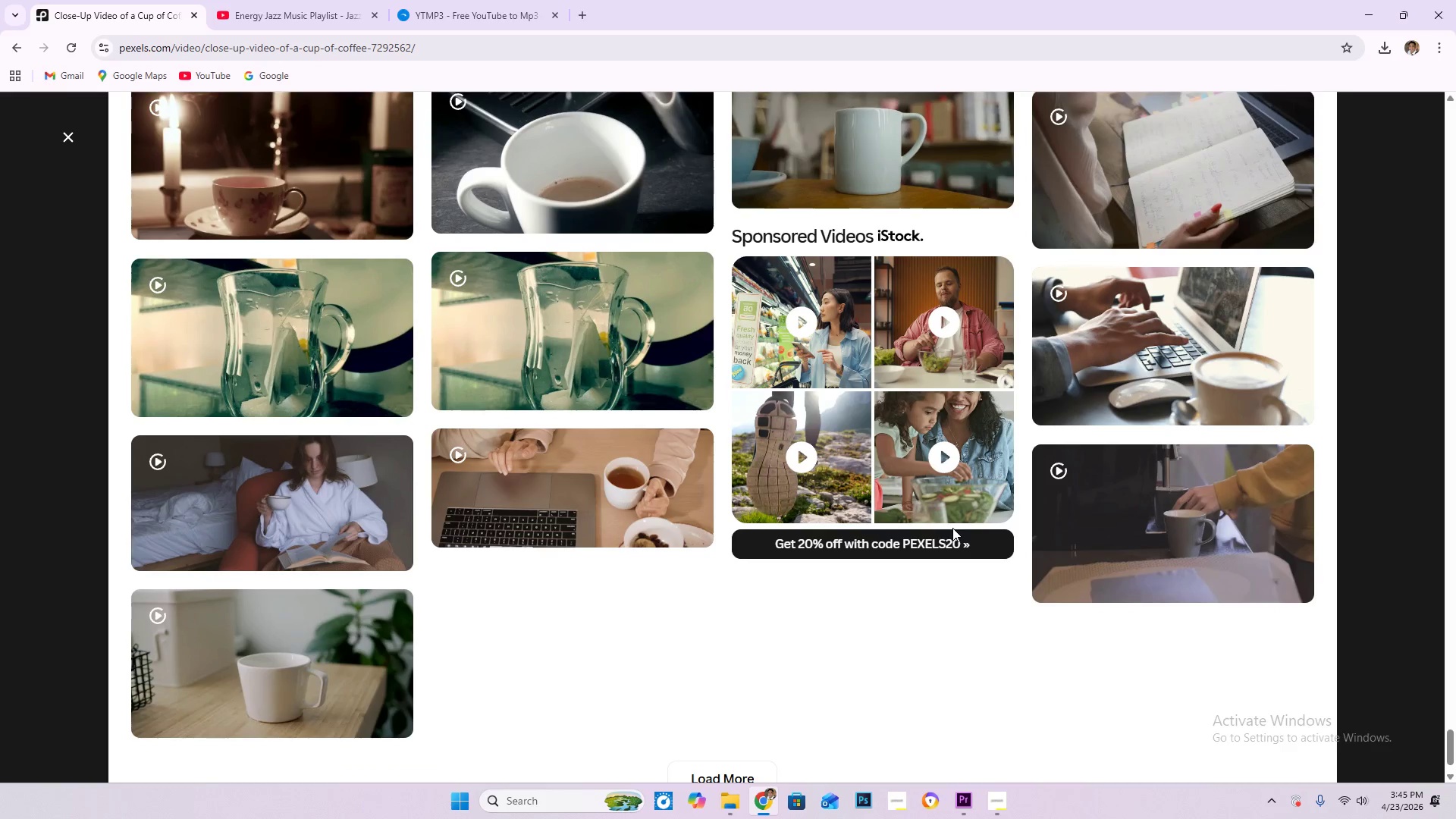 
scroll: coordinate [648, 544], scroll_direction: down, amount: 4.0
 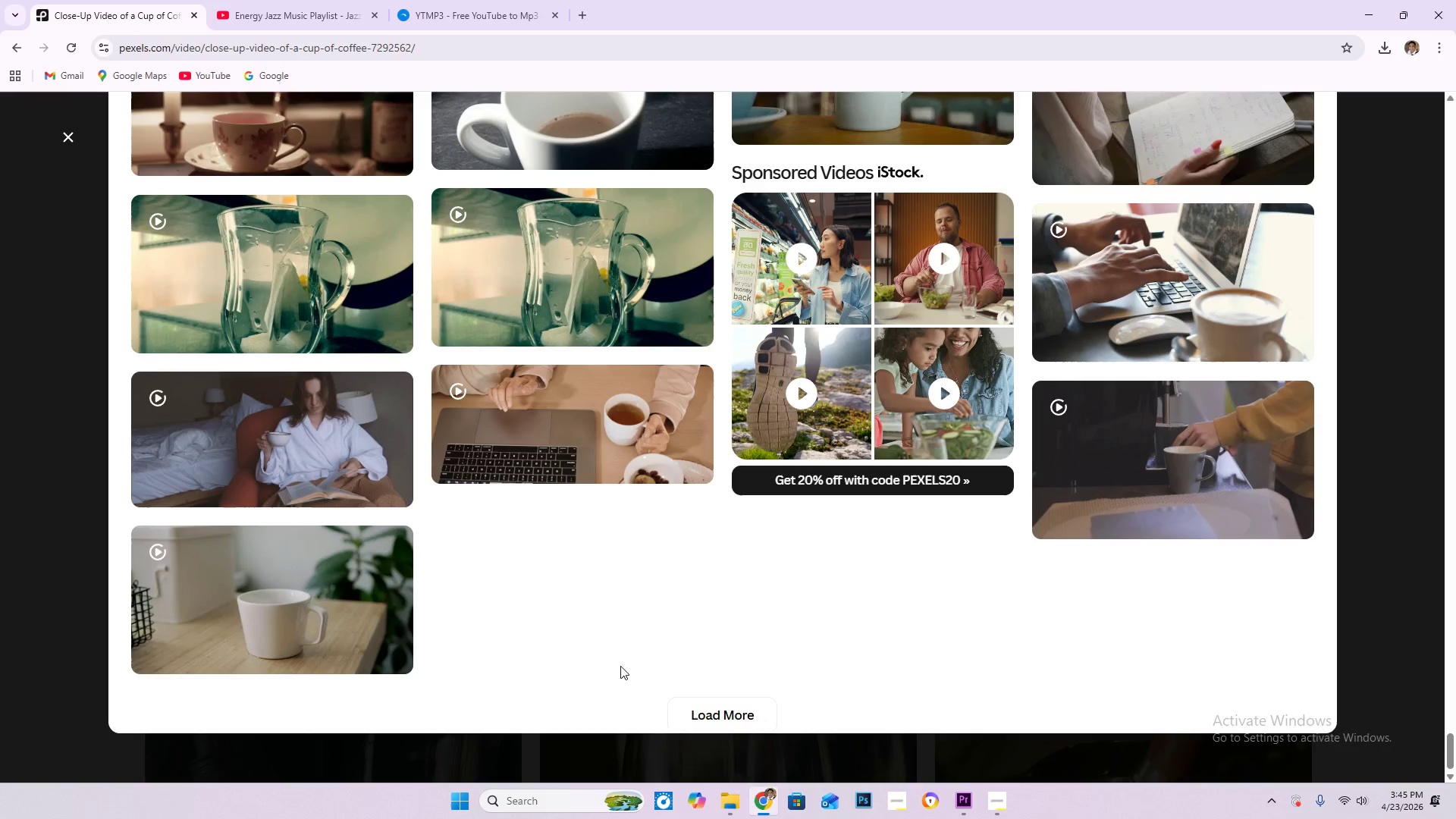 
left_click([736, 701])
 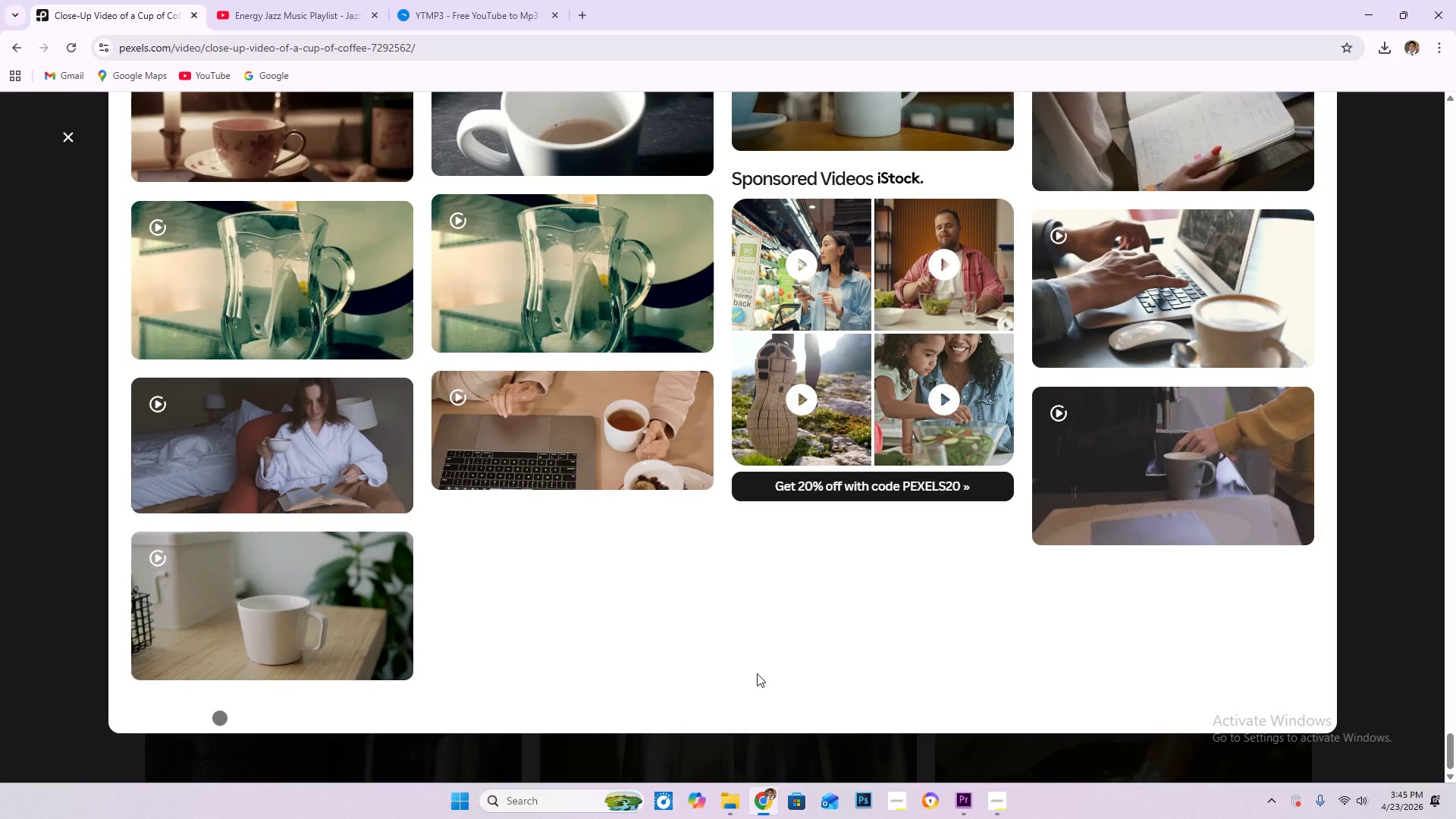 
mouse_move([909, 562])
 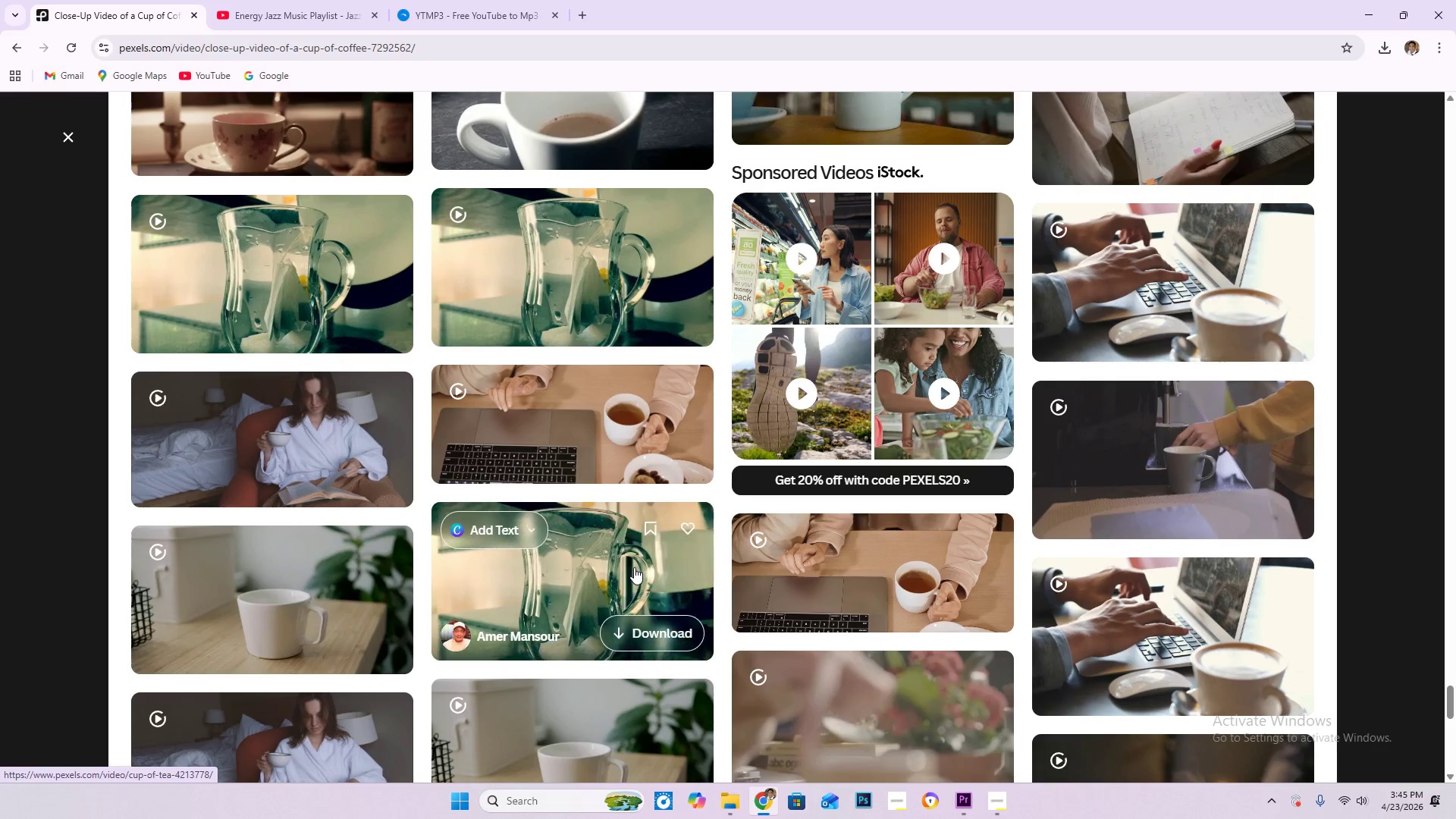 
wait(5.52)
 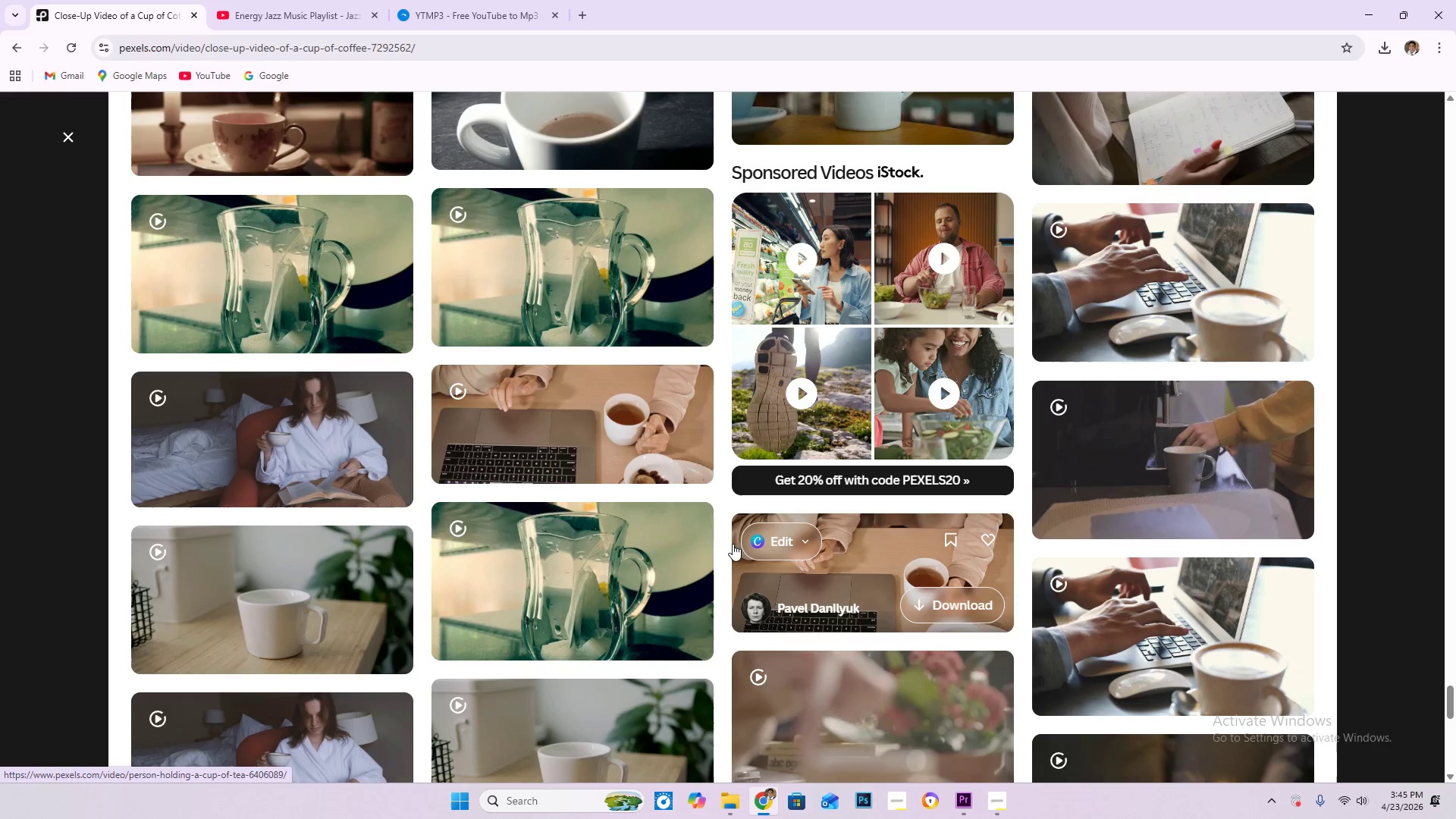 
scroll: coordinate [652, 520], scroll_direction: down, amount: 3.0
 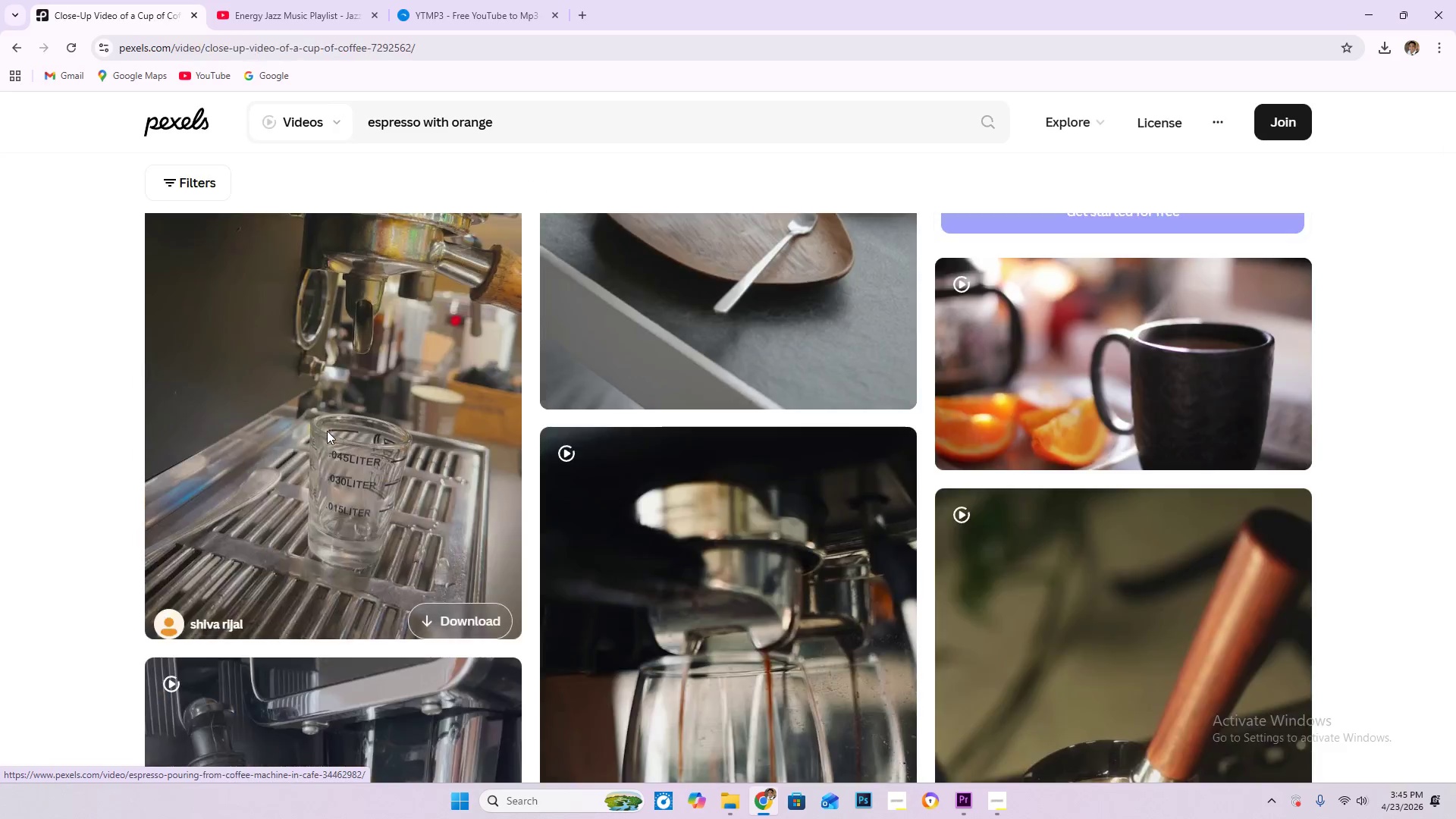 
wait(6.68)
 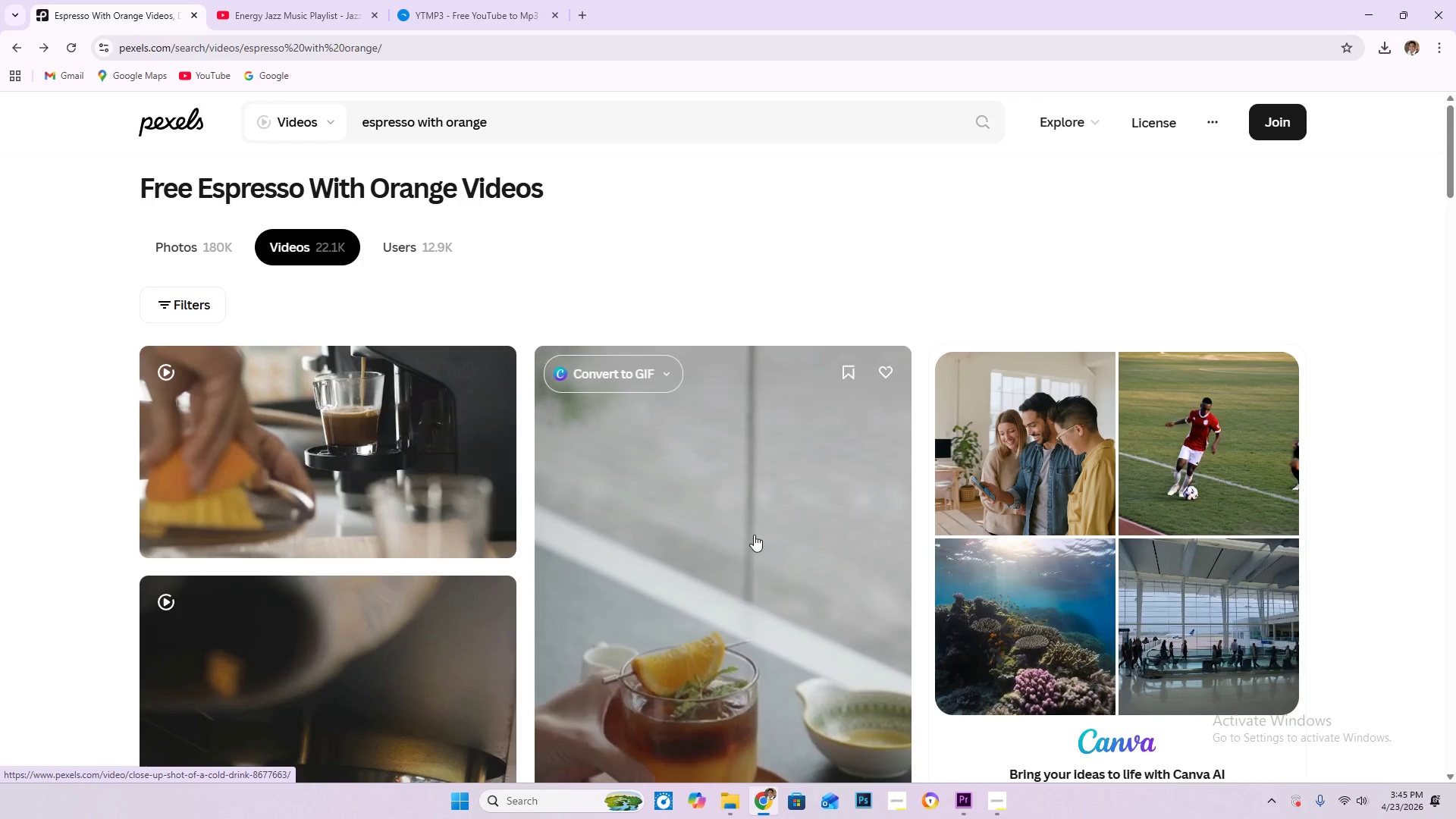 
mouse_move([480, 447])
 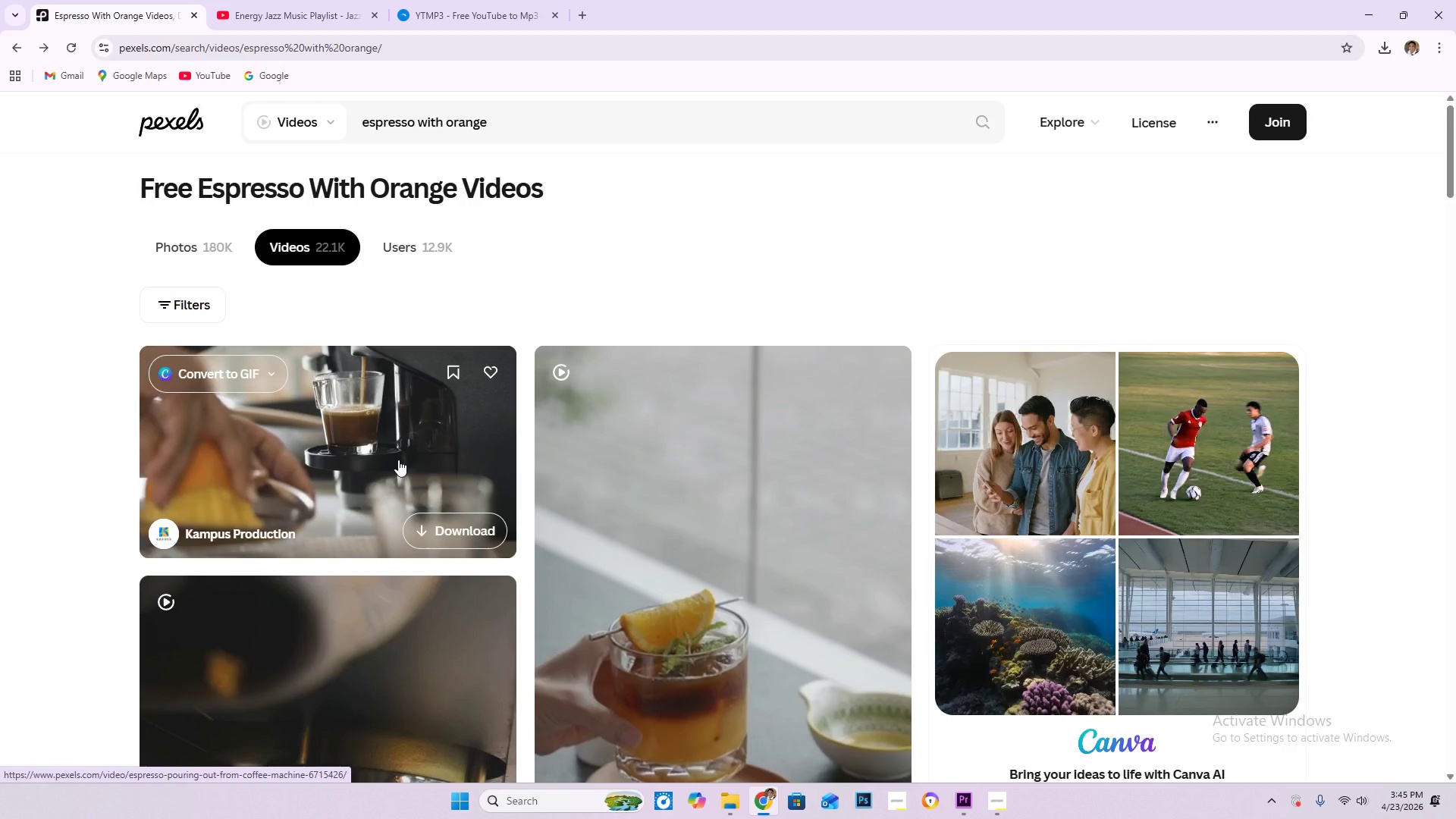 
 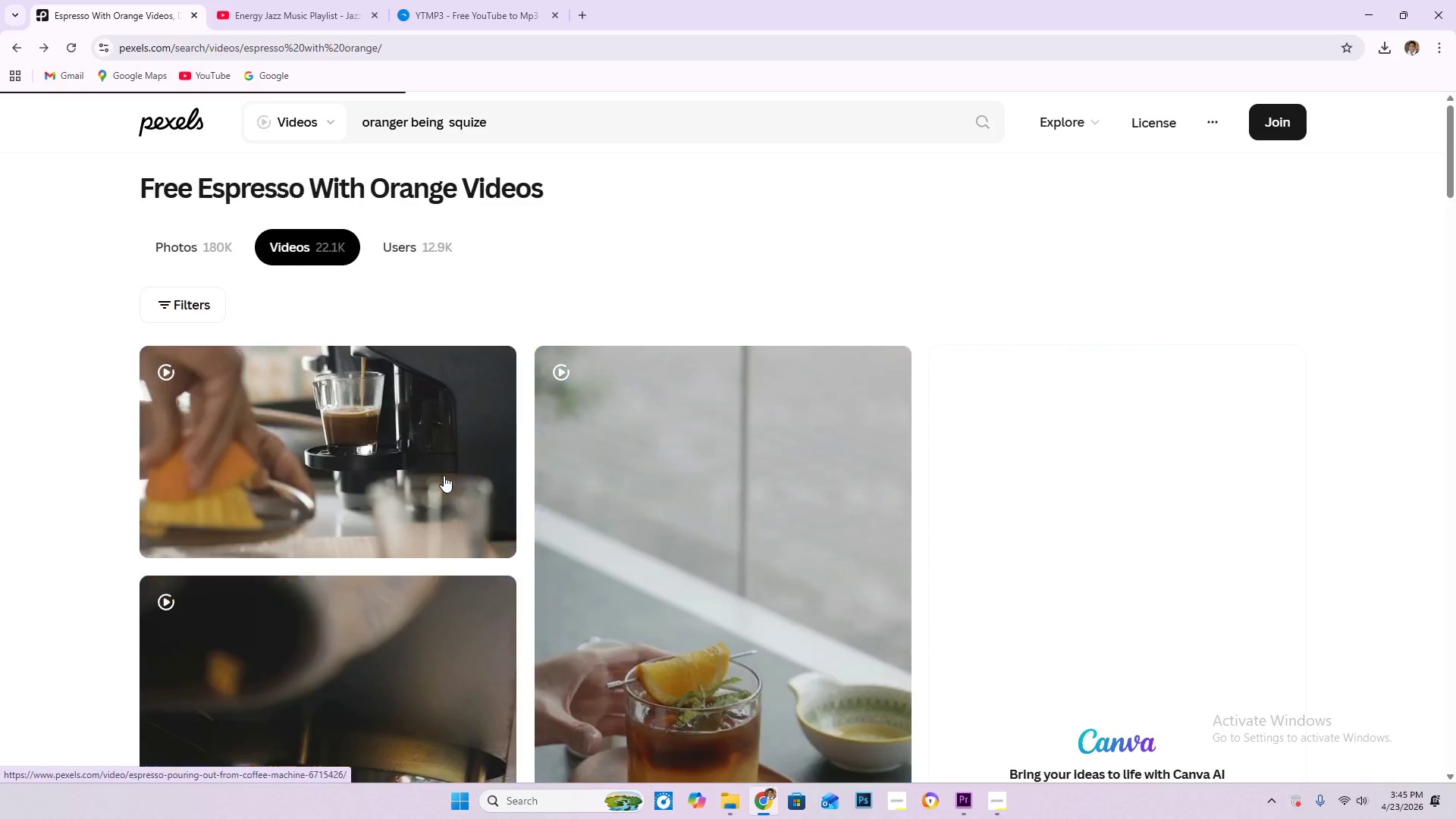 
scroll: coordinate [541, 544], scroll_direction: down, amount: 9.0
 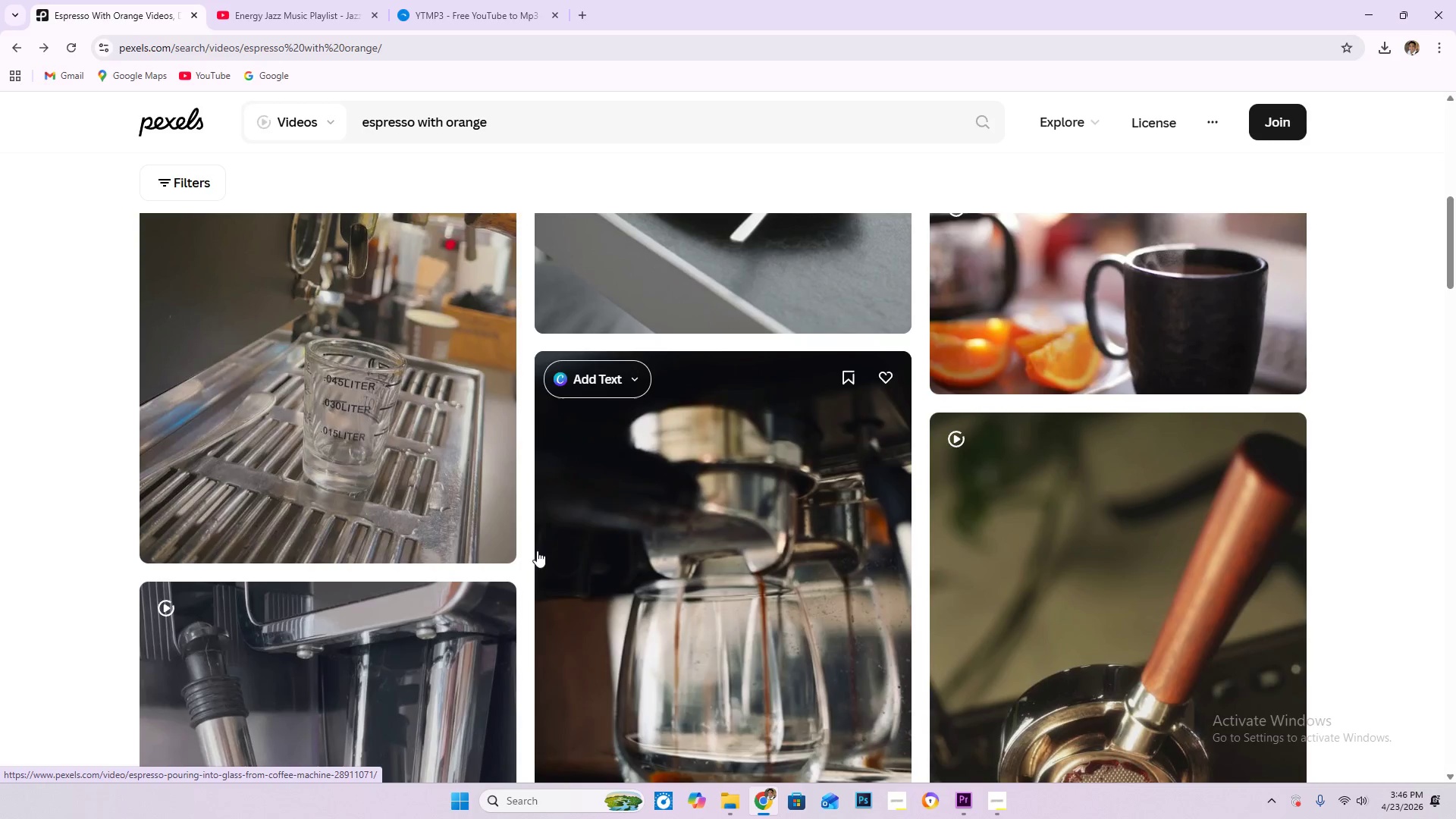 
scroll: coordinate [536, 551], scroll_direction: down, amount: 7.0
 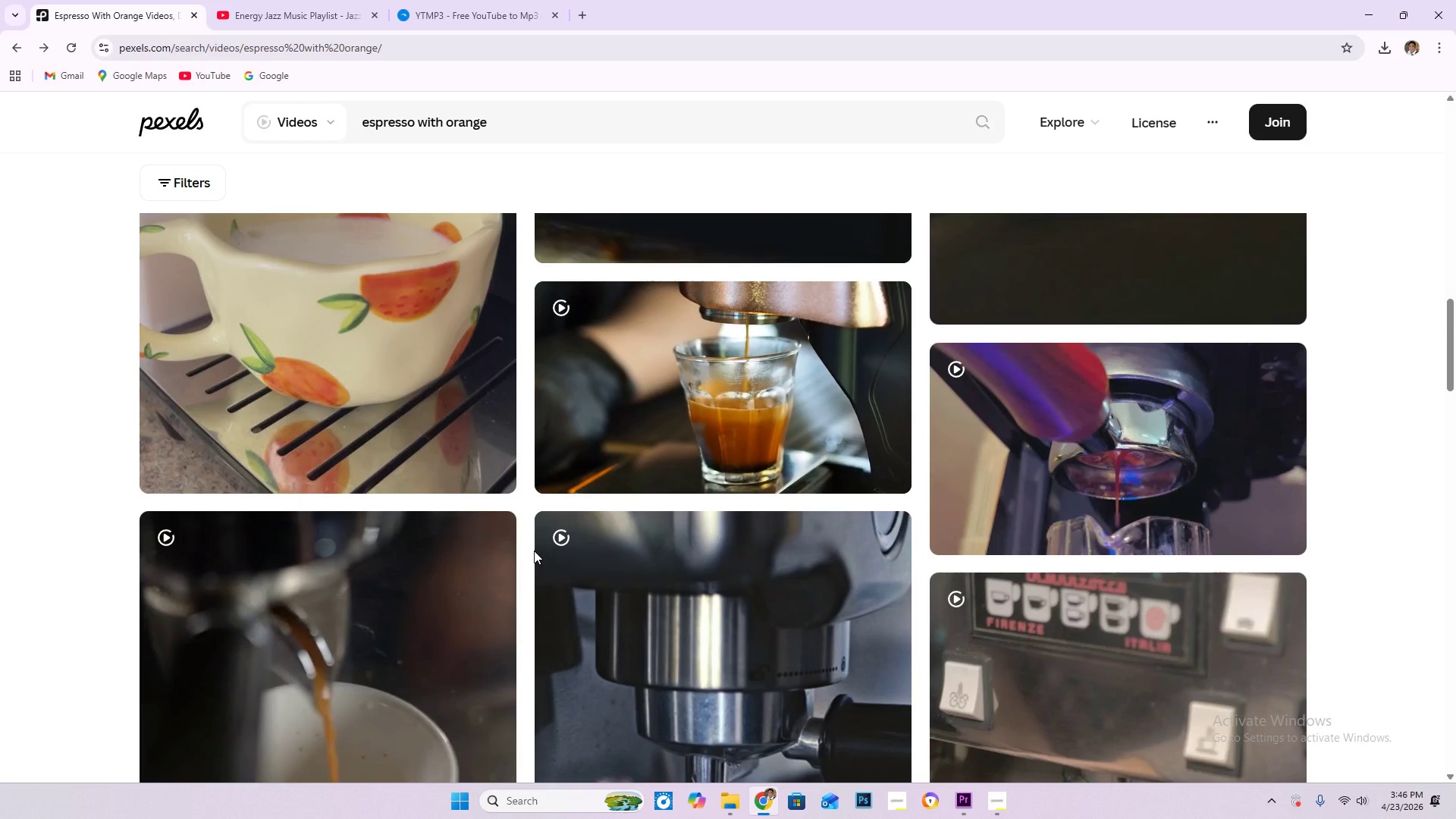 
wait(13.89)
 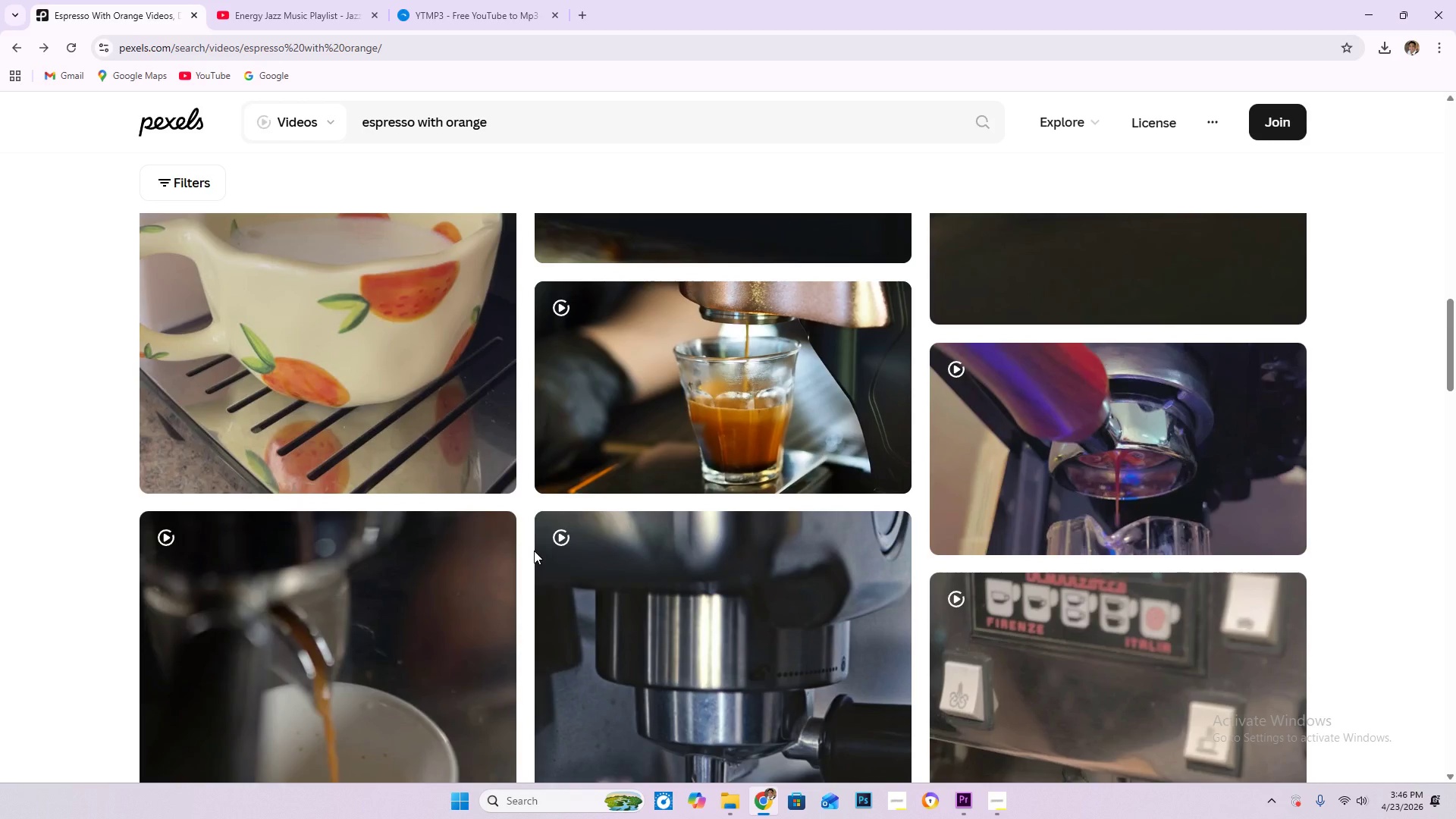 
scroll: coordinate [493, 550], scroll_direction: down, amount: 5.0
 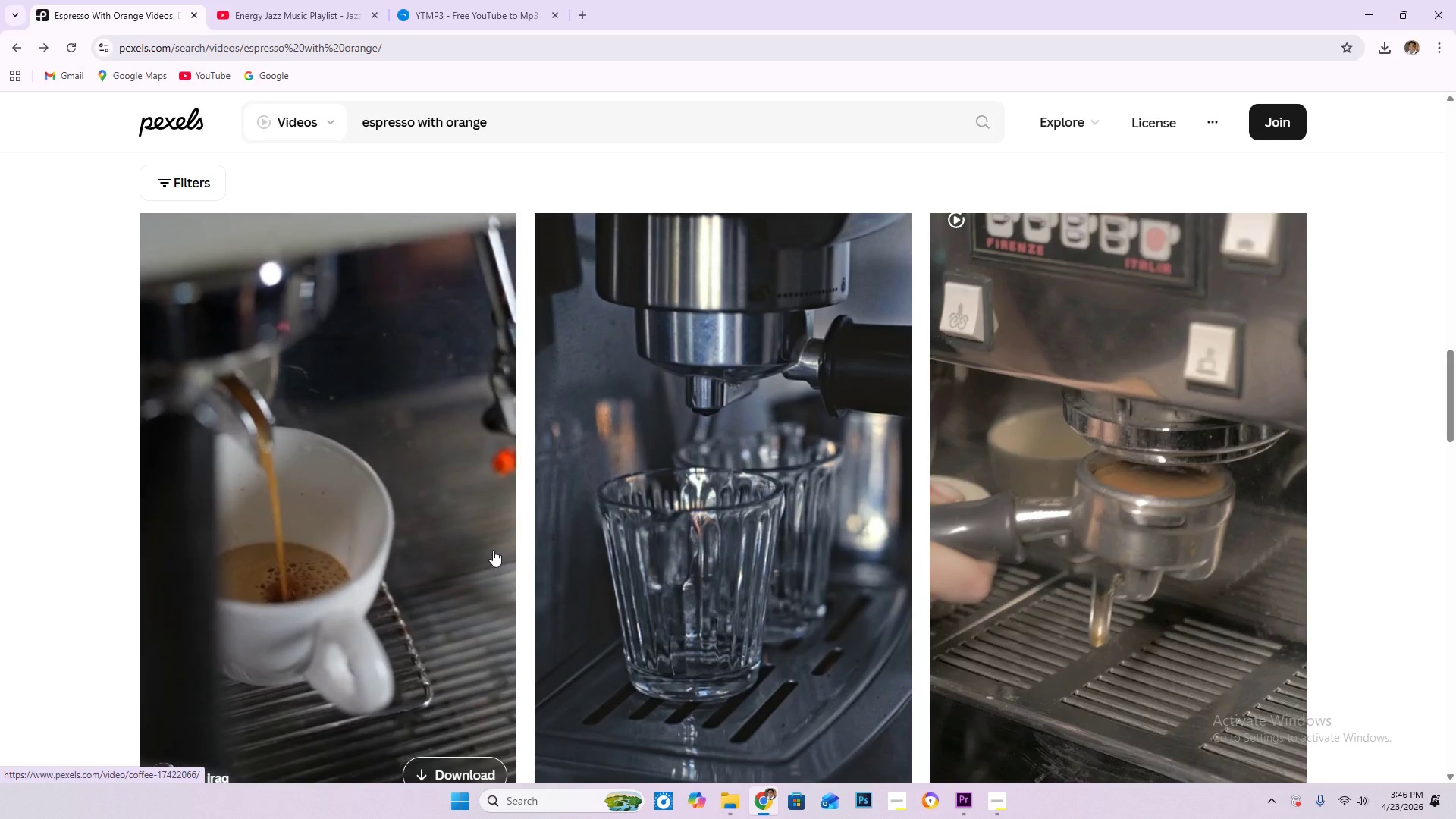 
wait(6.74)
 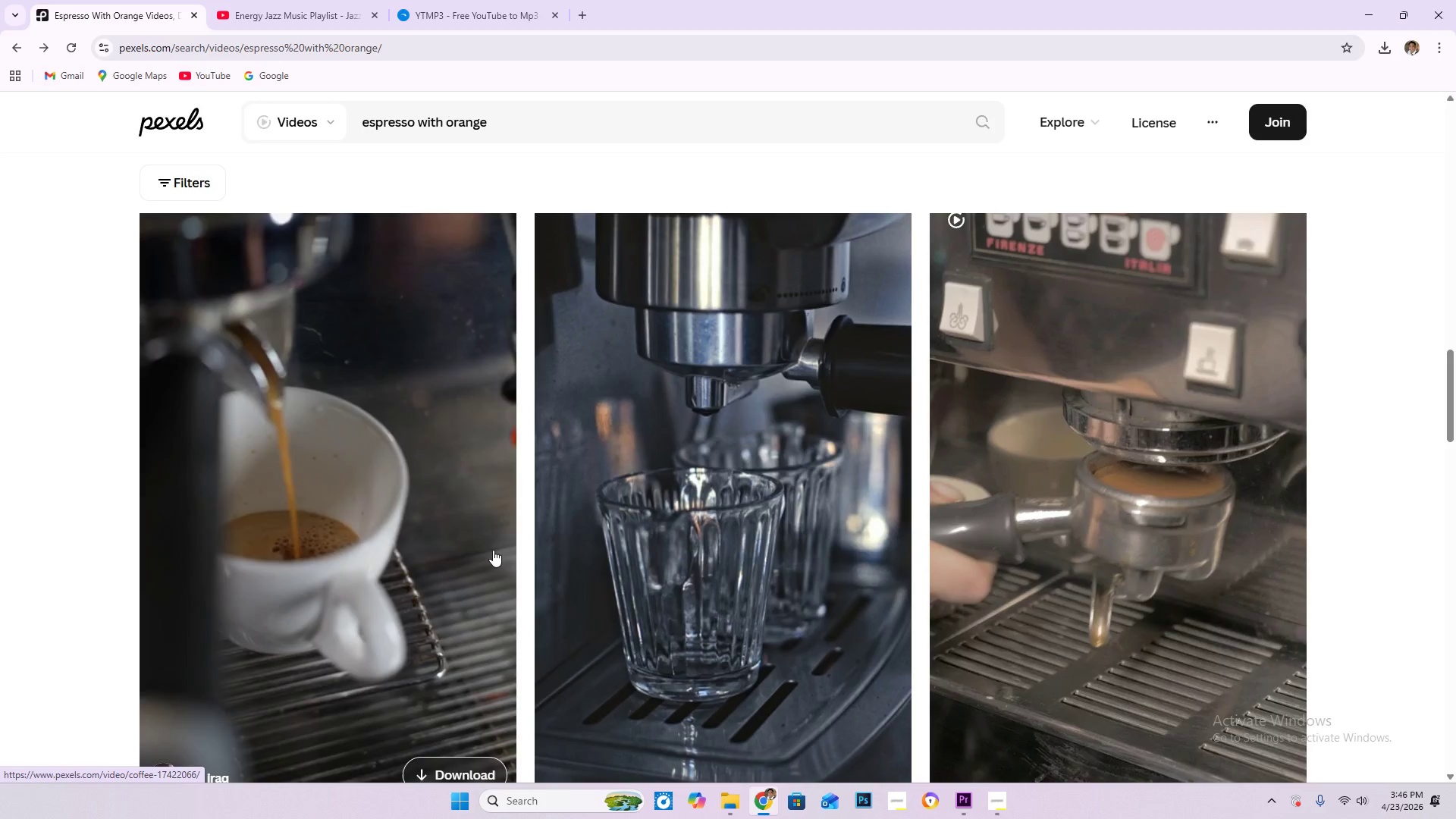 
scroll: coordinate [493, 551], scroll_direction: down, amount: 1.0
 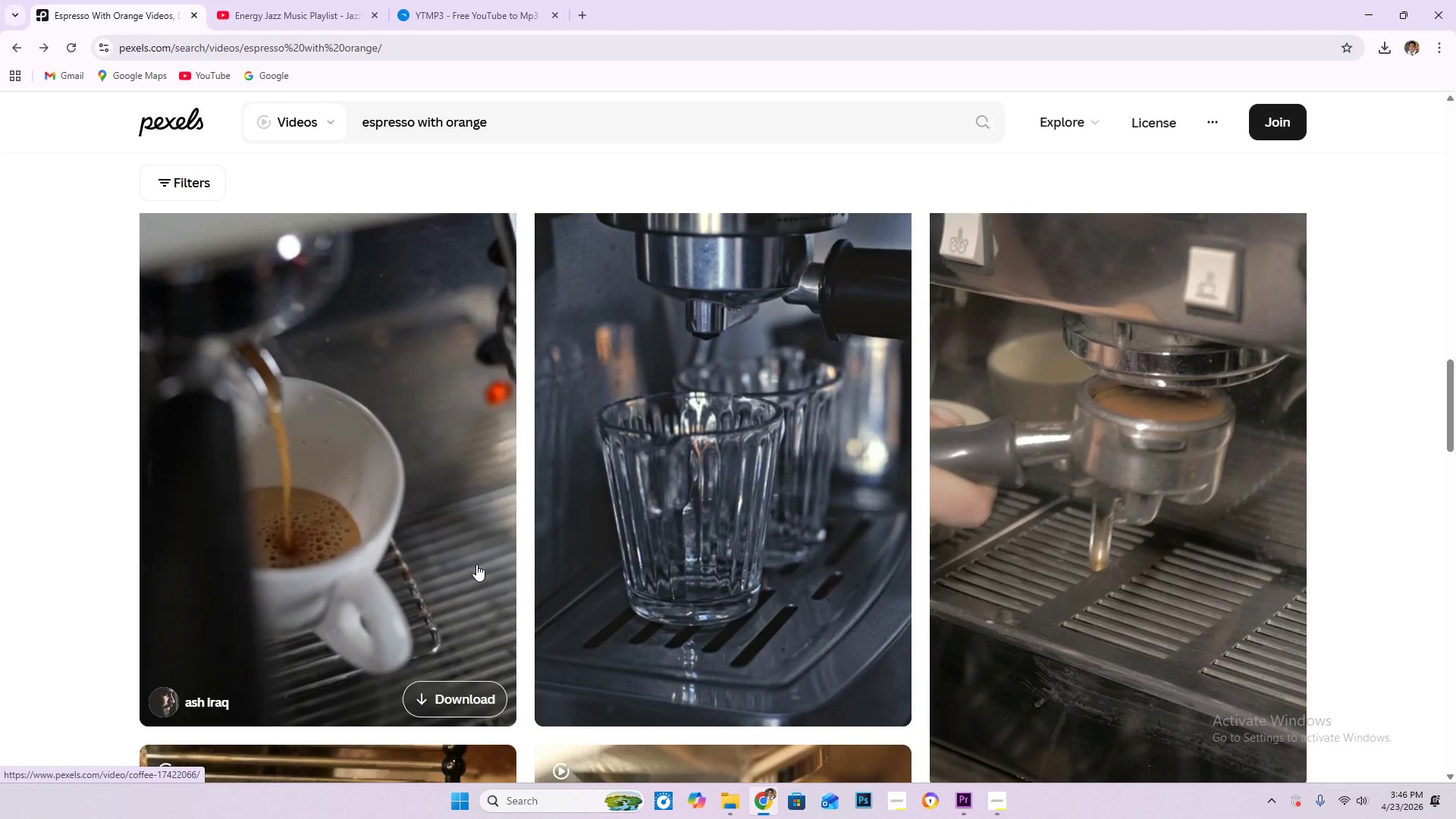 
wait(5.71)
 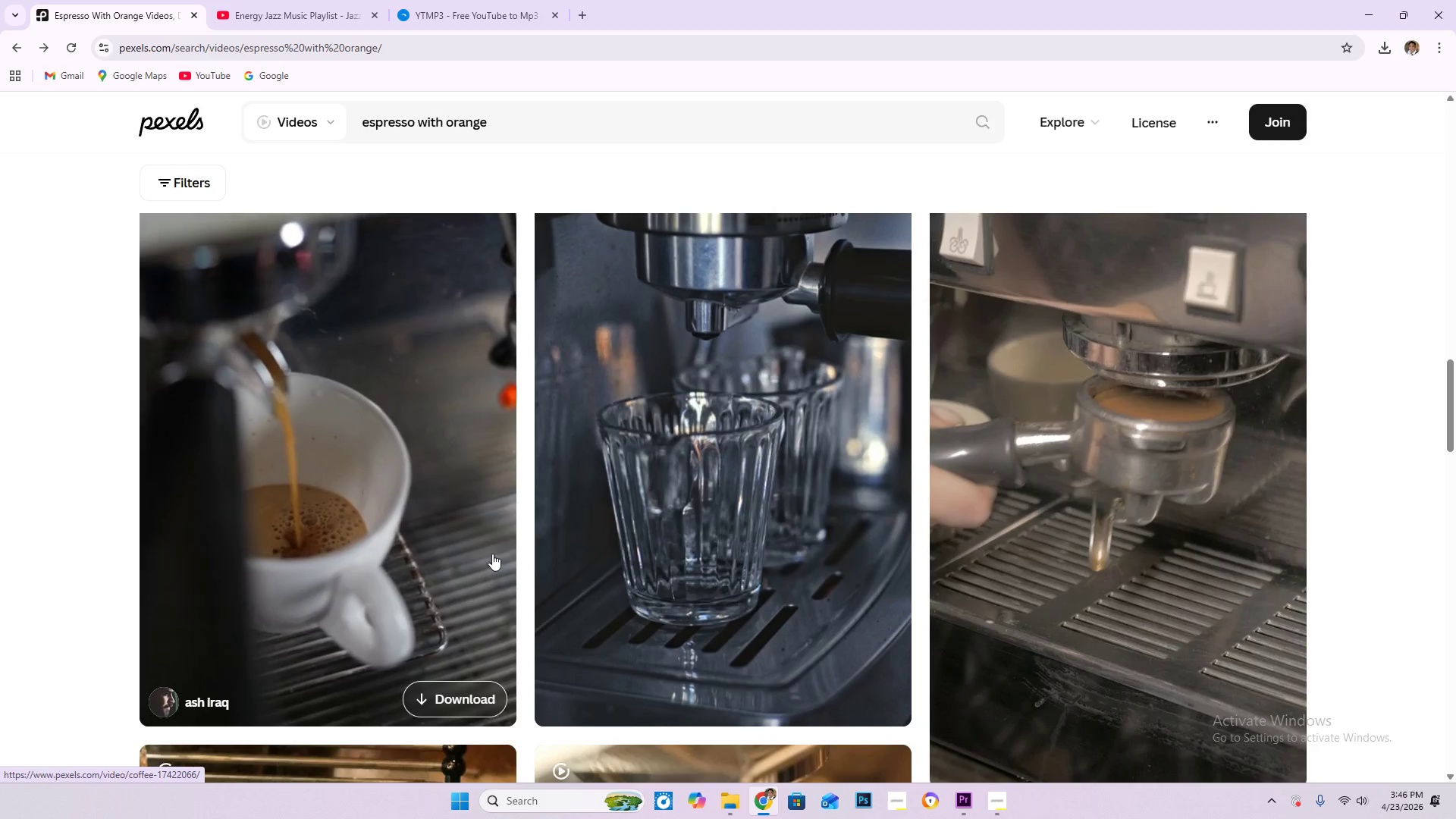 
scroll: coordinate [472, 566], scroll_direction: down, amount: 1.0
 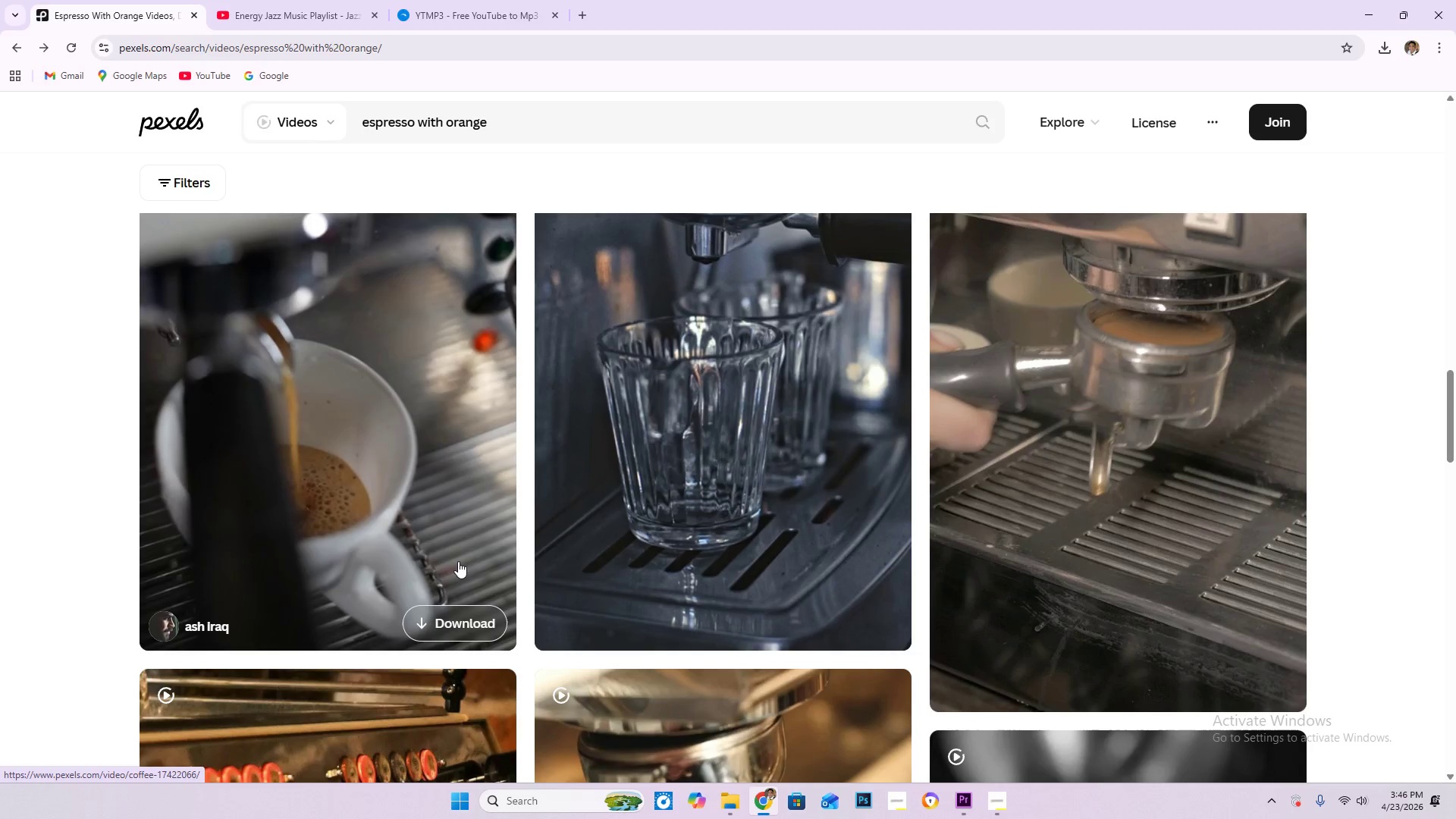 
wait(7.7)
 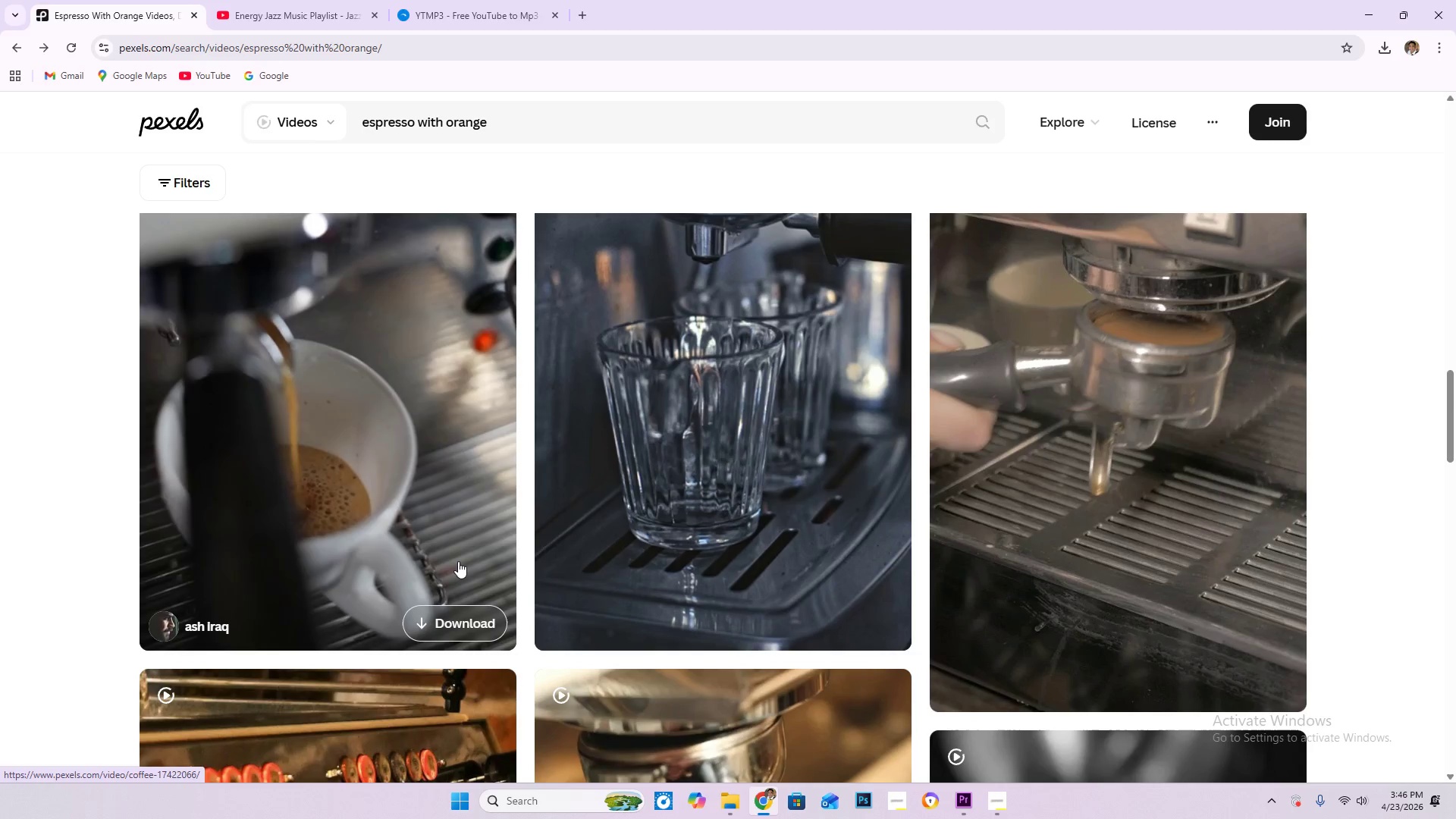 
scroll: coordinate [443, 498], scroll_direction: down, amount: 2.0
 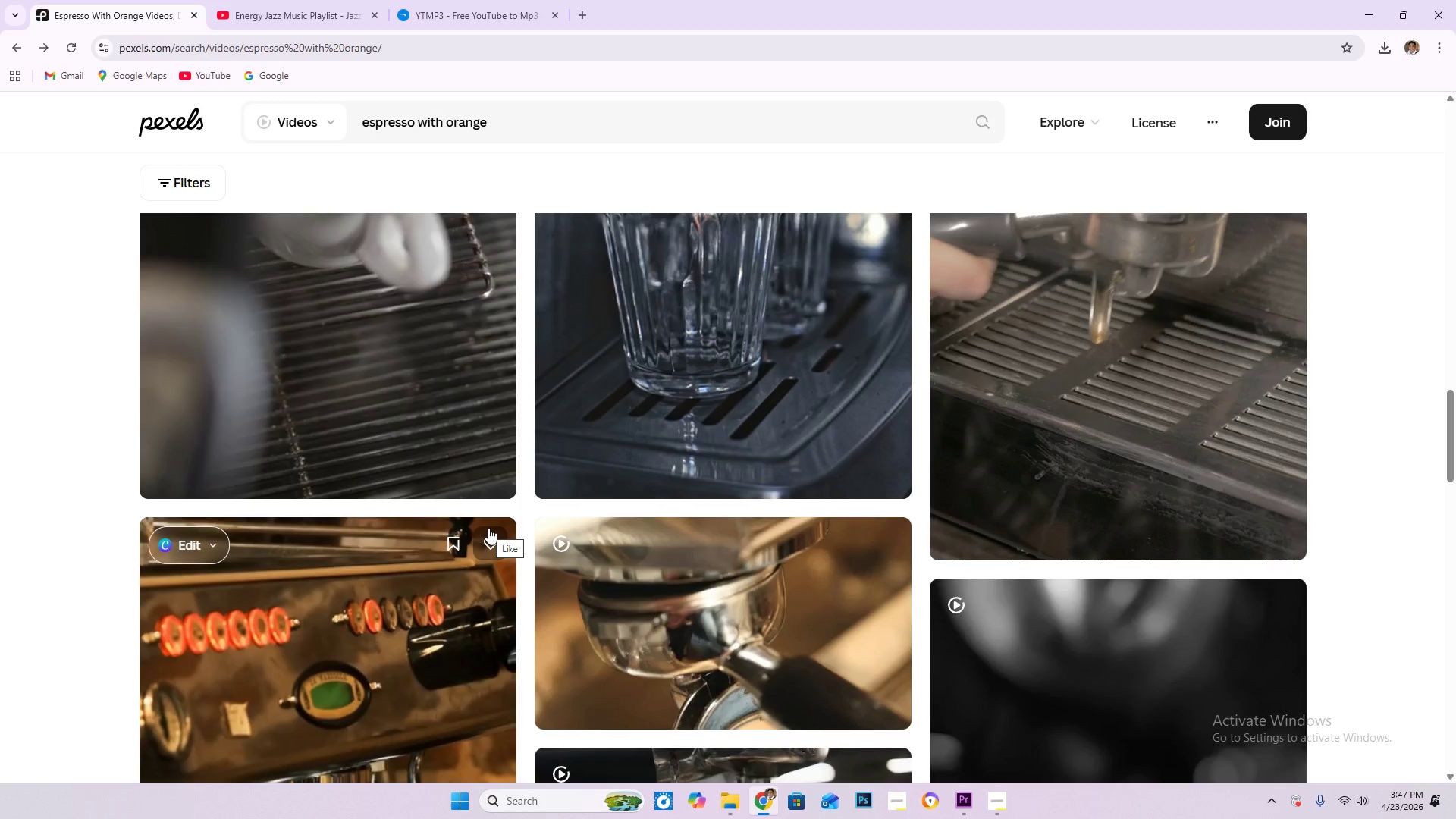 
wait(13.85)
 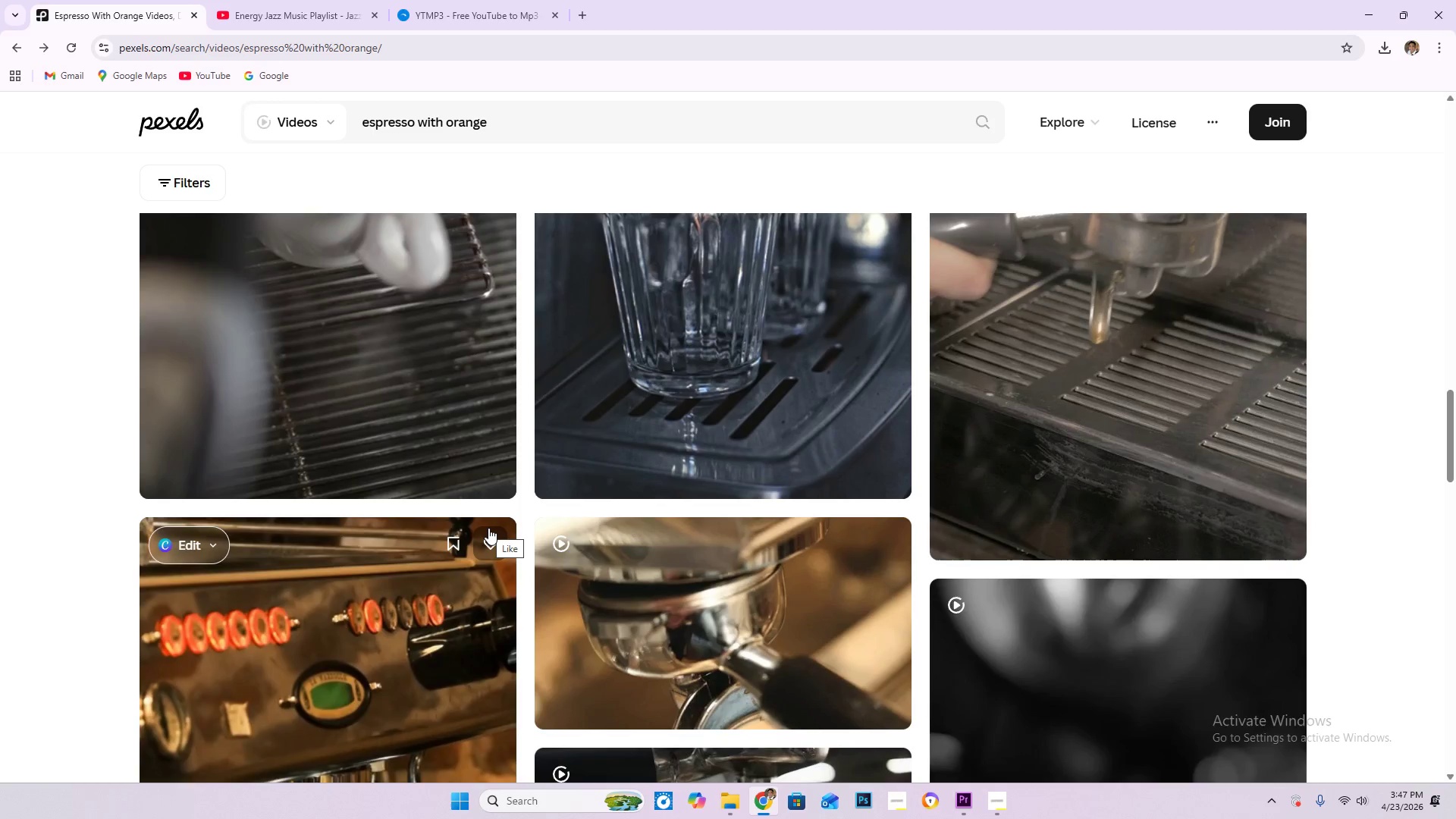 
scroll: coordinate [676, 553], scroll_direction: down, amount: 5.0
 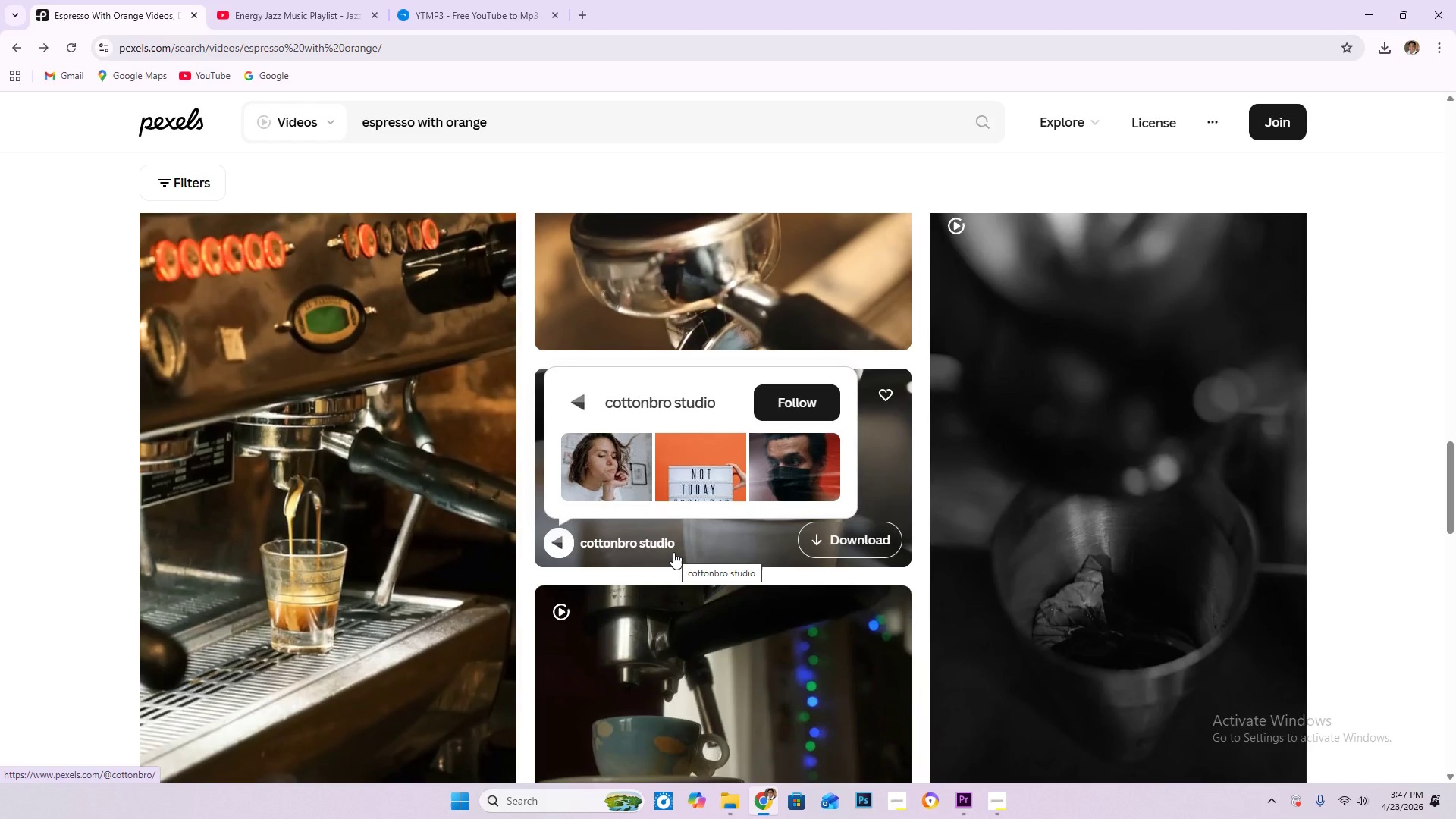 
wait(6.19)
 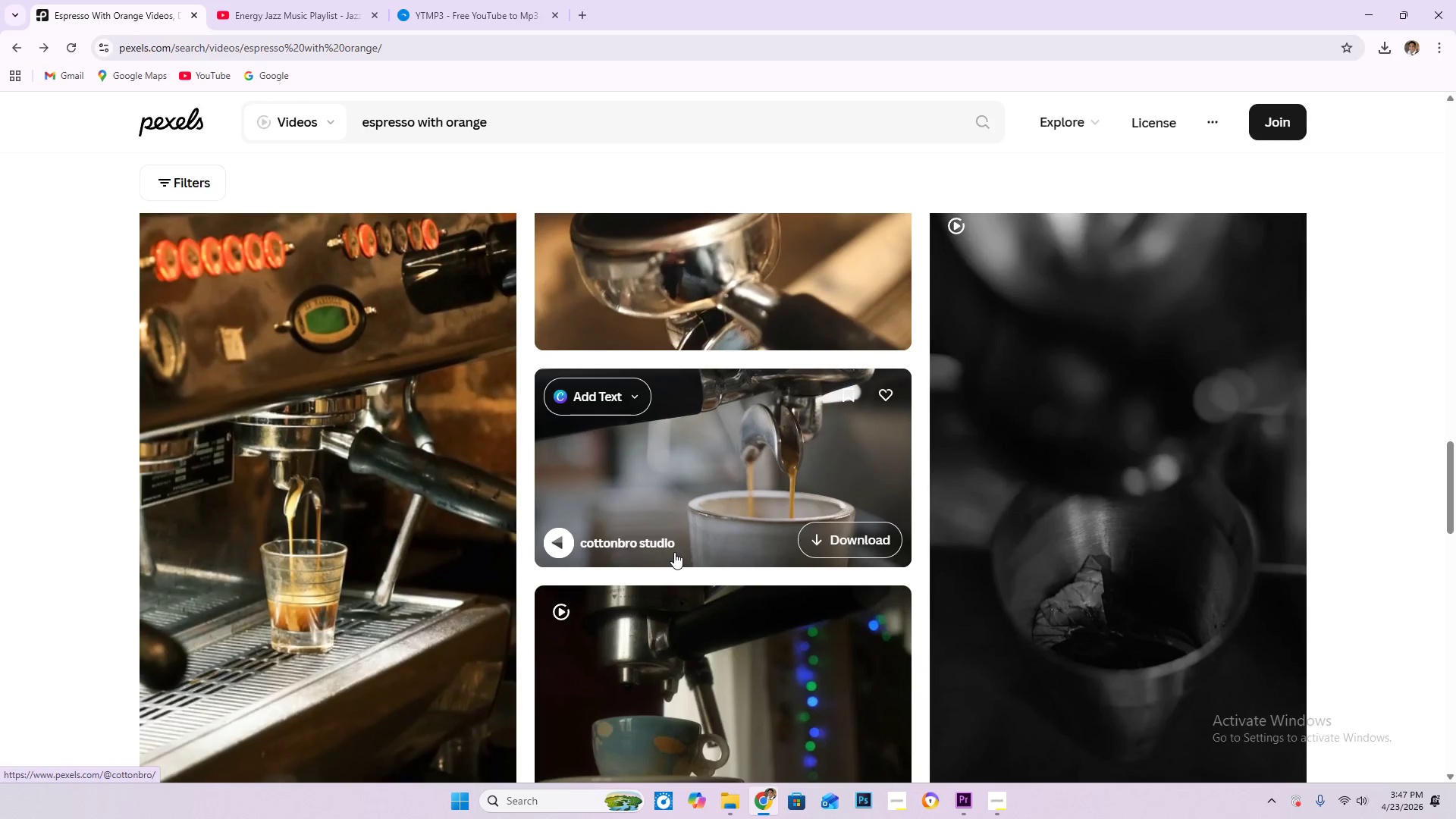 
scroll: coordinate [673, 551], scroll_direction: down, amount: 3.0
 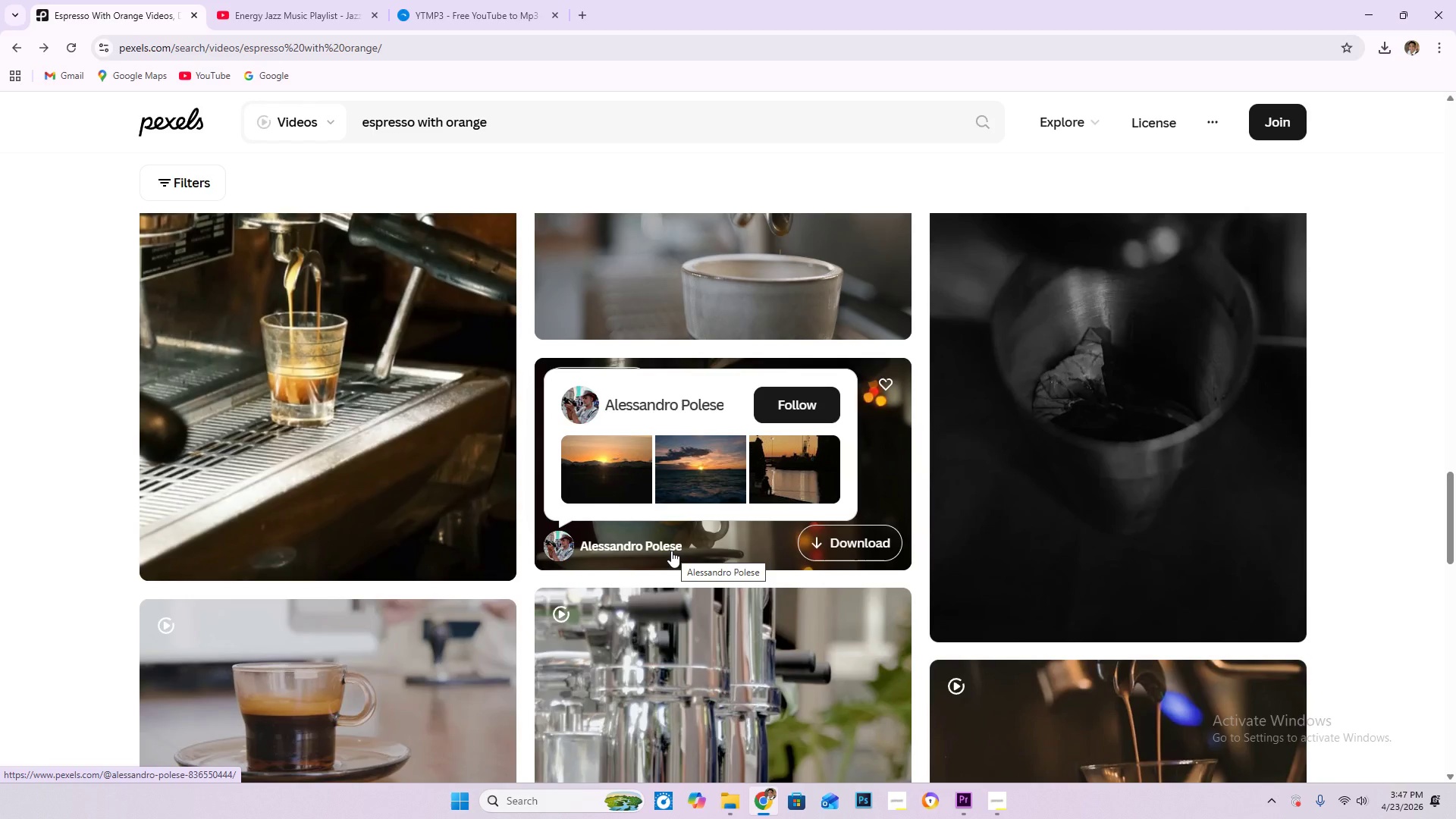 
wait(7.47)
 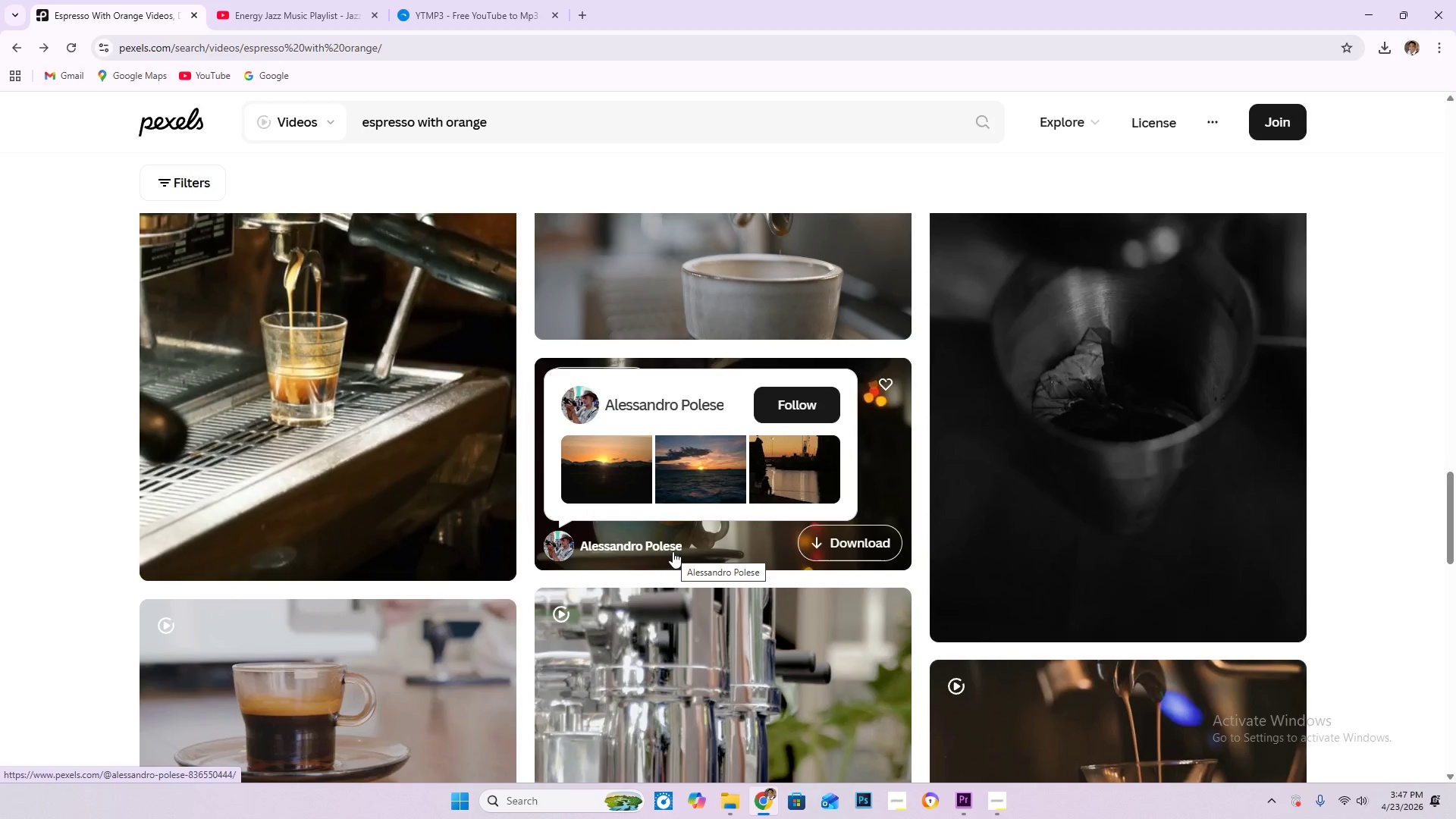 
scroll: coordinate [660, 553], scroll_direction: down, amount: 6.0
 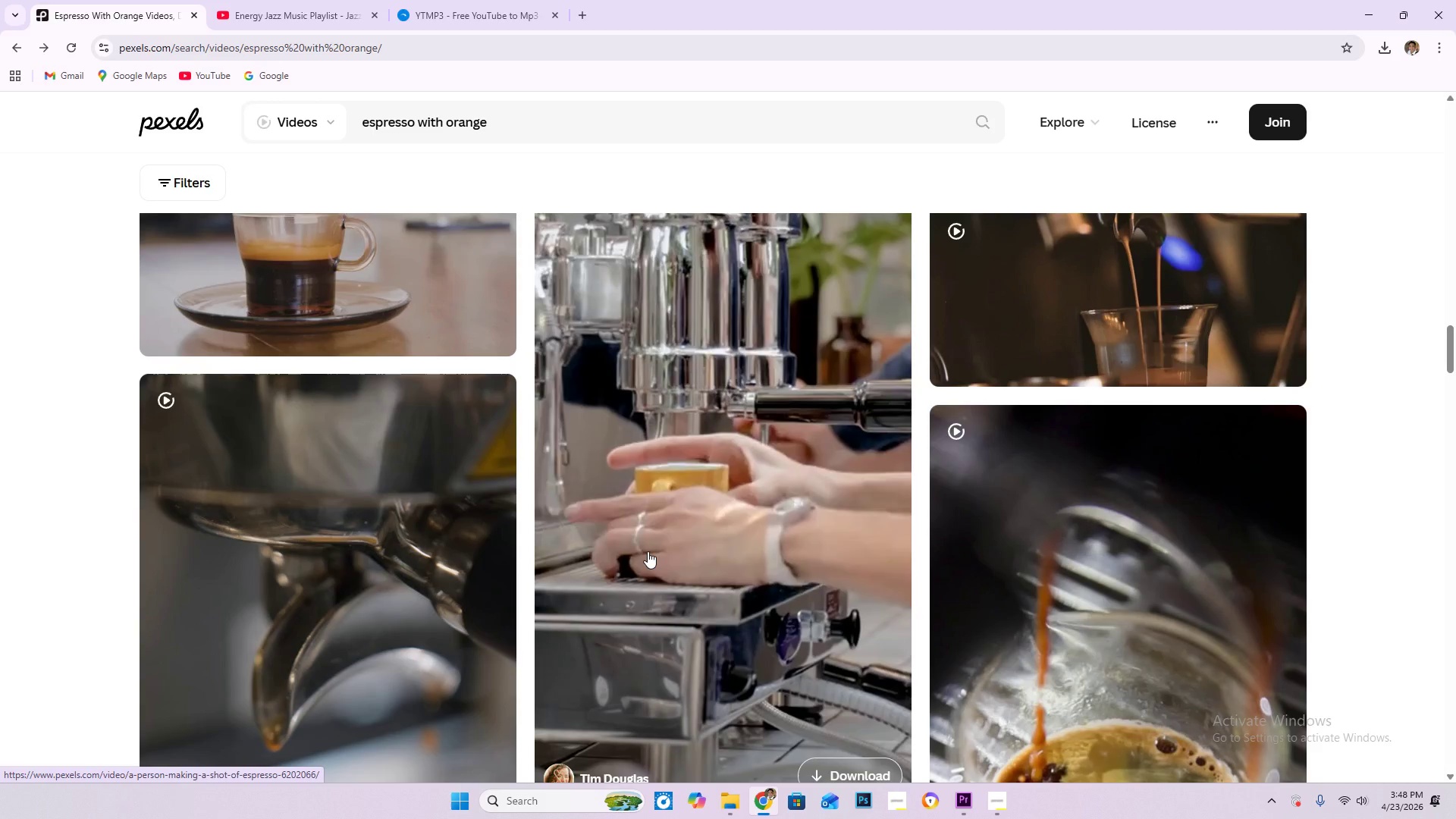 
wait(19.37)
 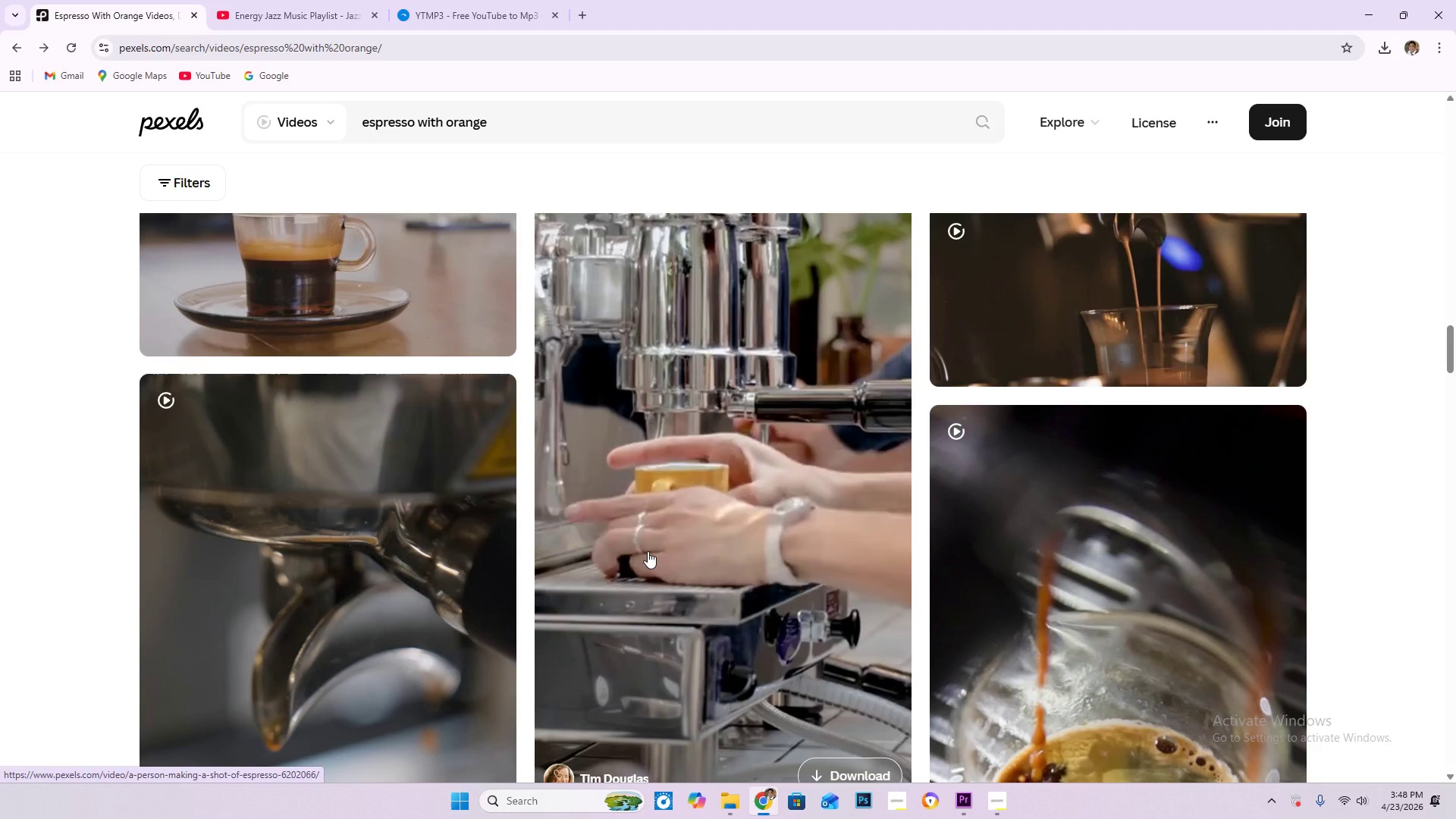 
scroll: coordinate [648, 551], scroll_direction: down, amount: 1.0
 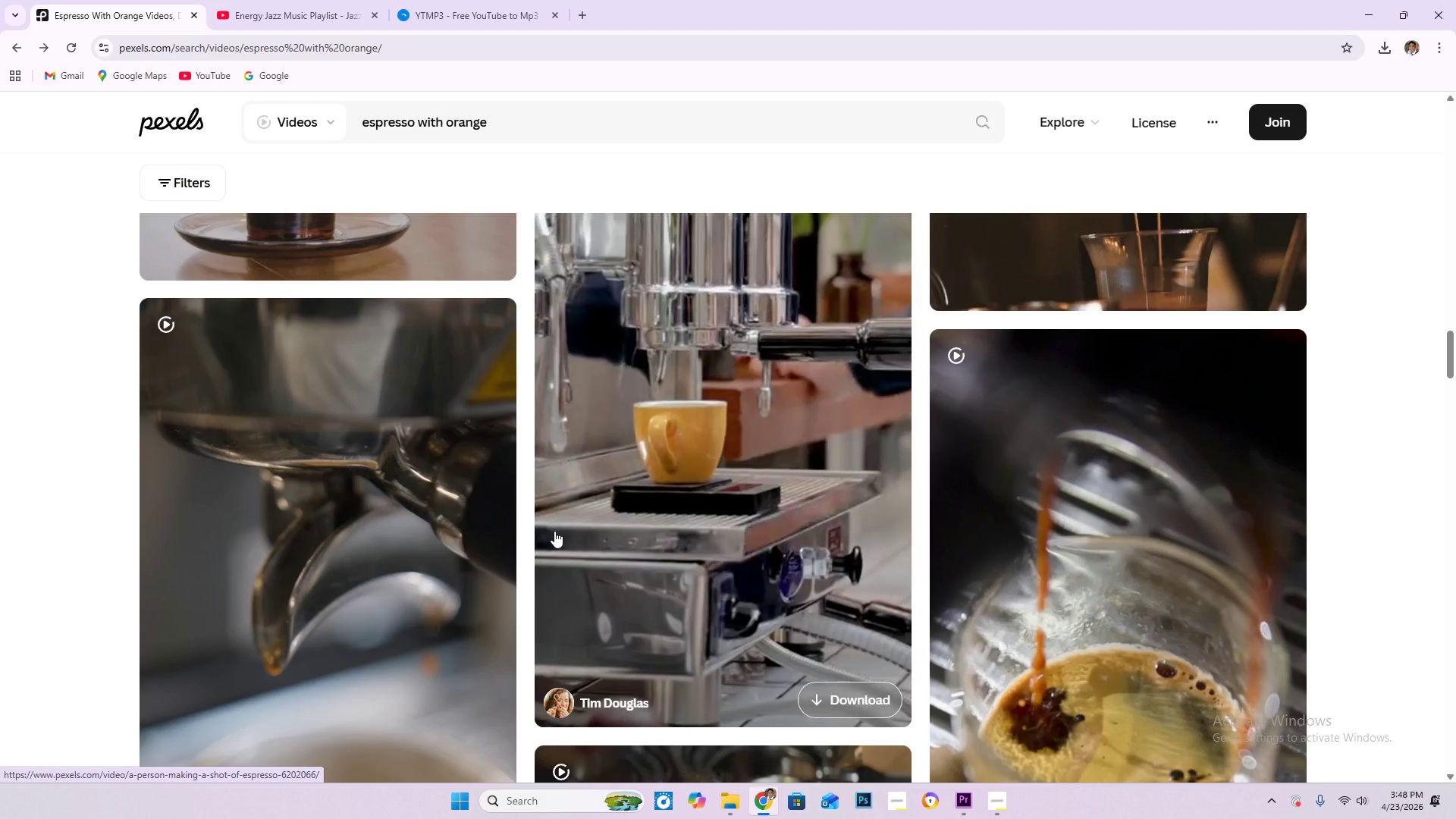 
wait(5.17)
 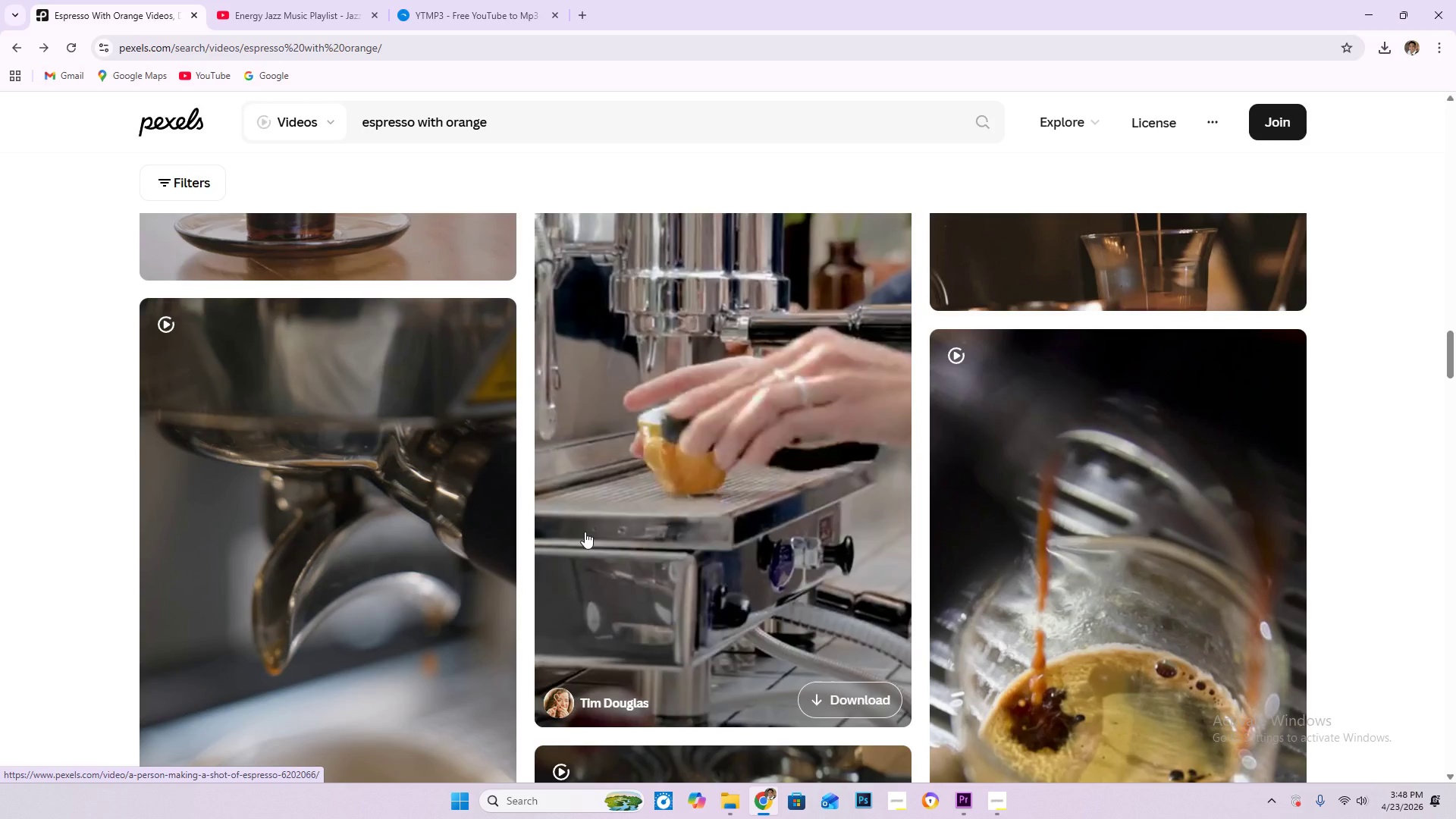 
scroll: coordinate [533, 522], scroll_direction: down, amount: 5.0
 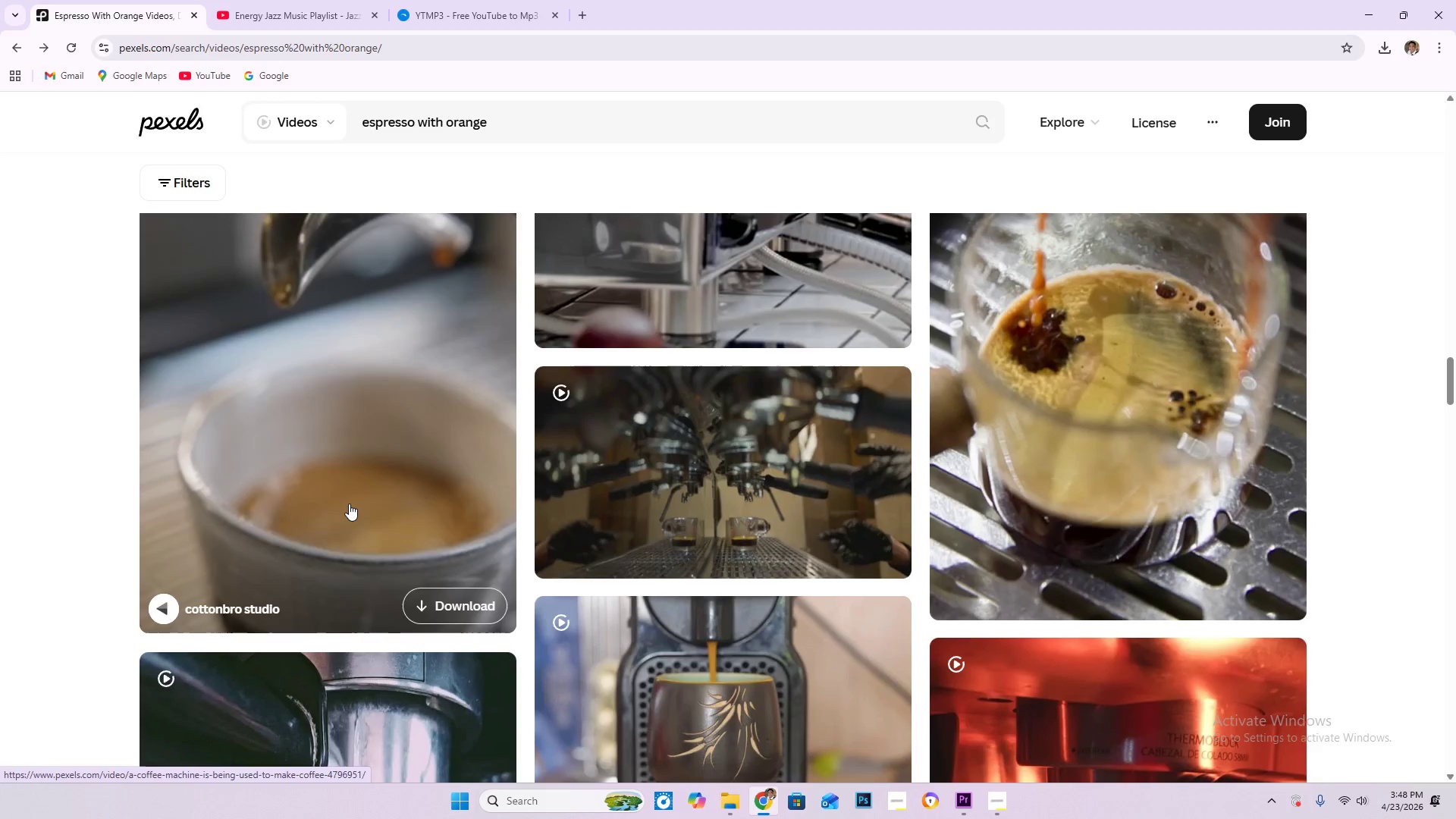 
wait(6.96)
 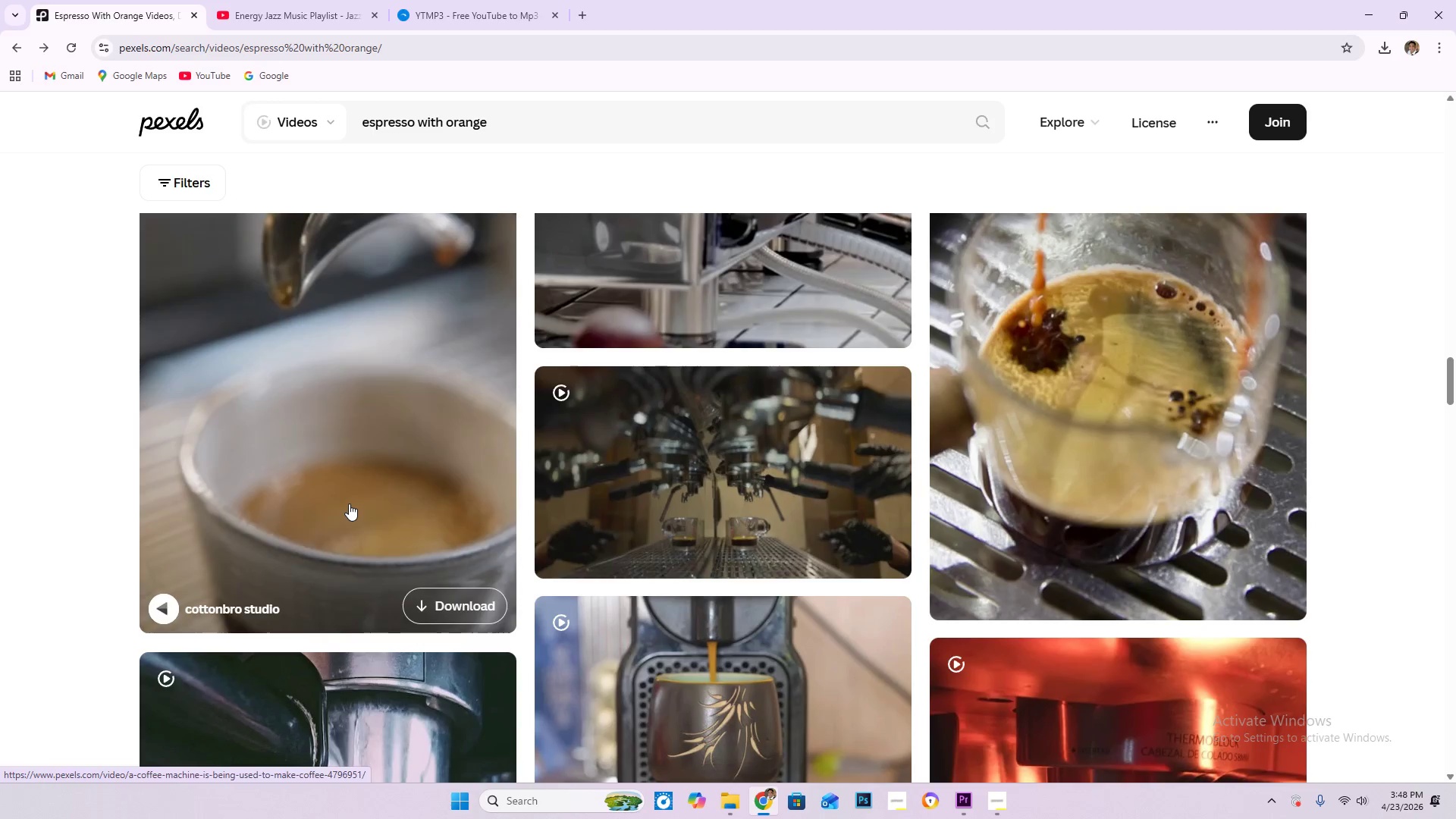 
scroll: coordinate [349, 504], scroll_direction: down, amount: 3.0
 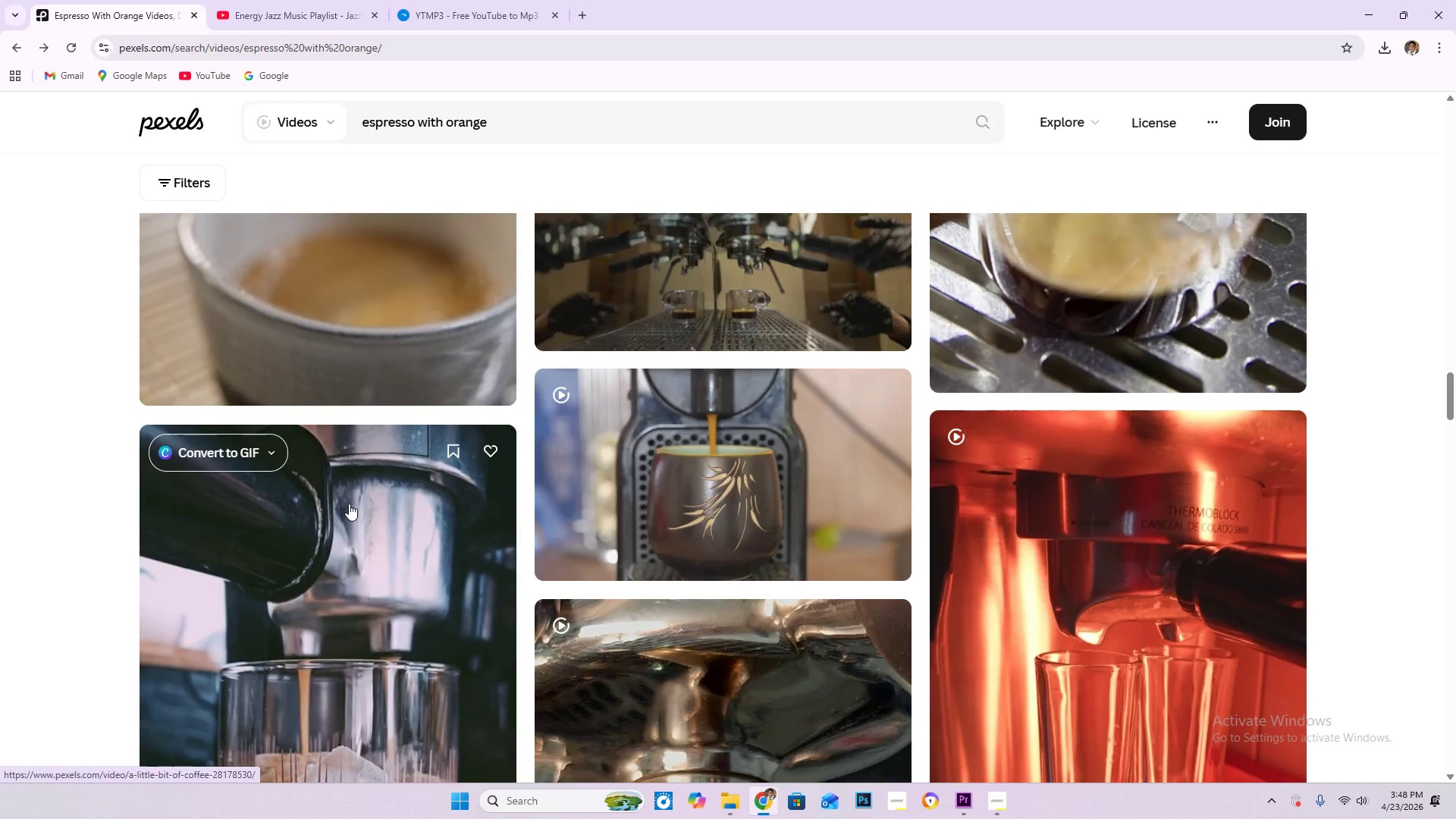 
wait(11.03)
 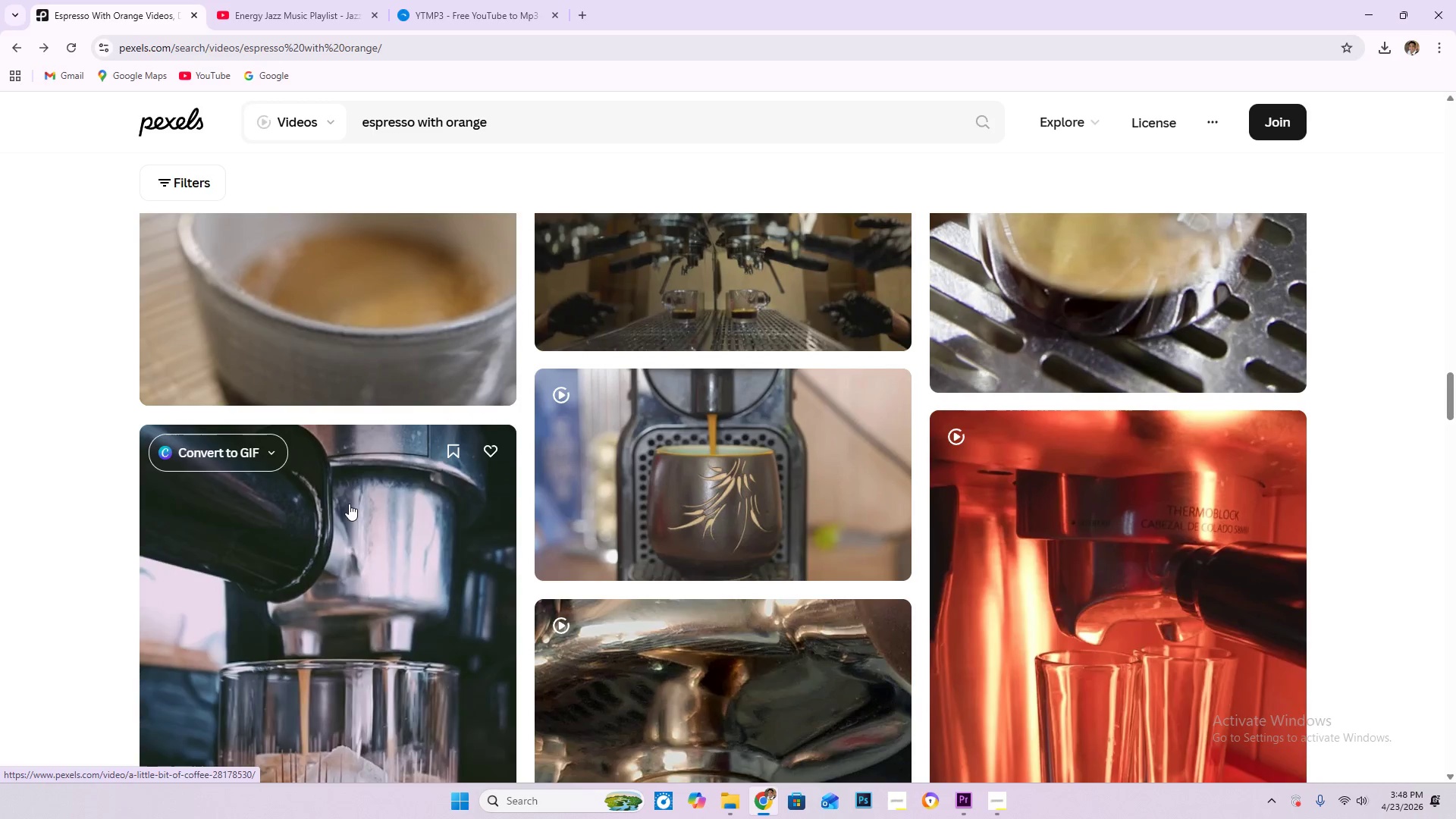 
scroll: coordinate [328, 460], scroll_direction: down, amount: 6.0
 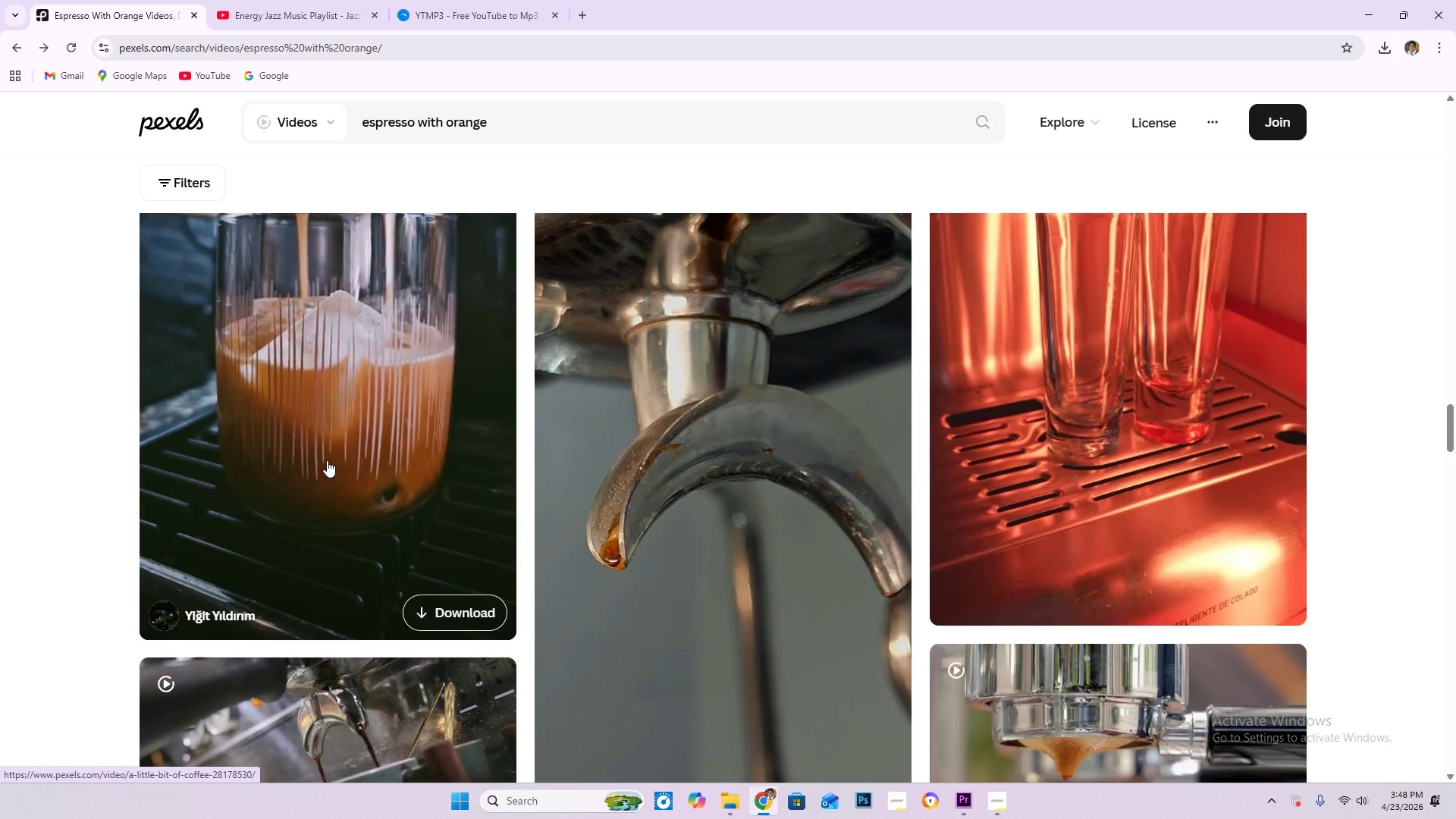 
scroll: coordinate [327, 460], scroll_direction: down, amount: 1.0
 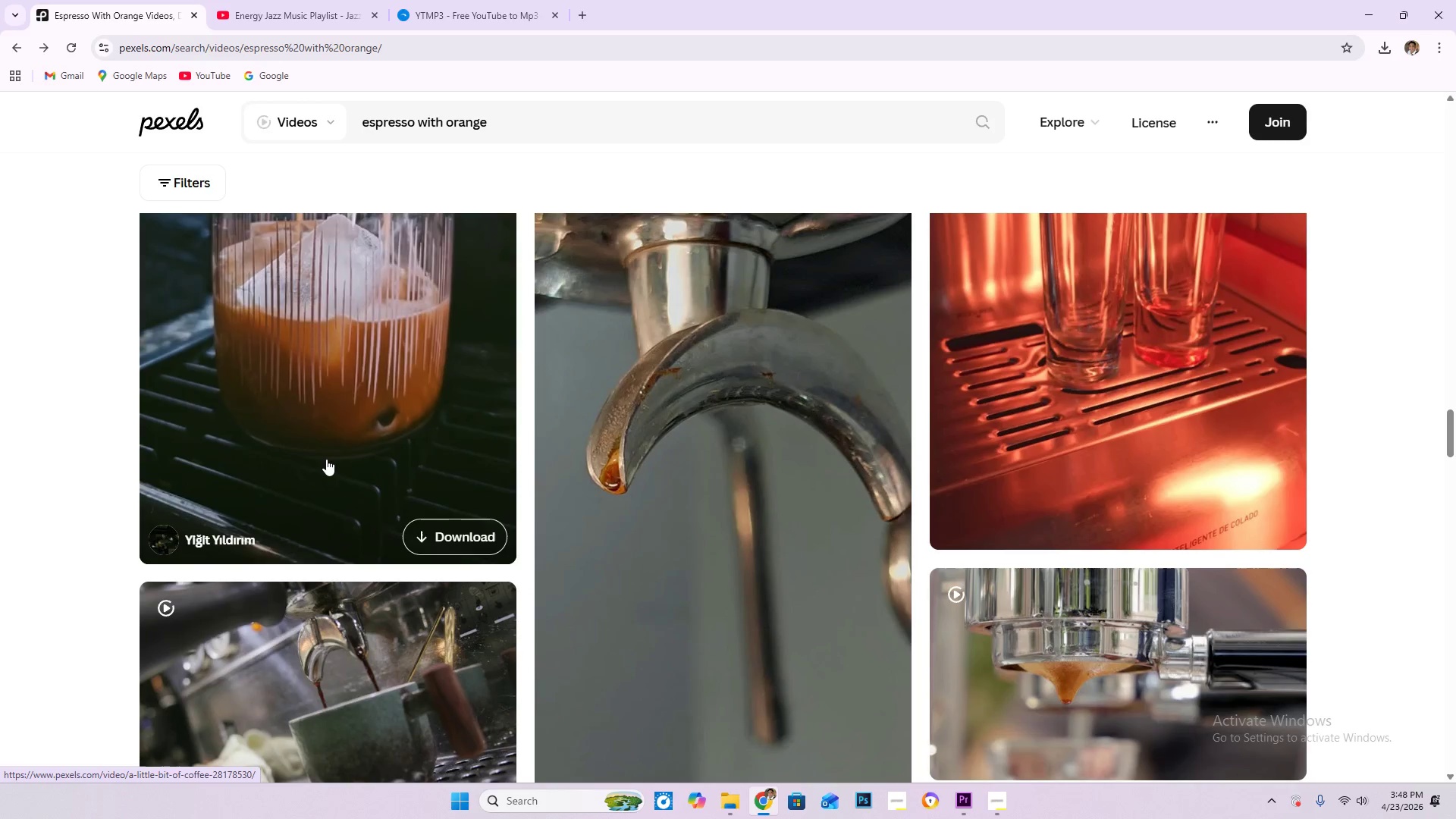 
wait(10.06)
 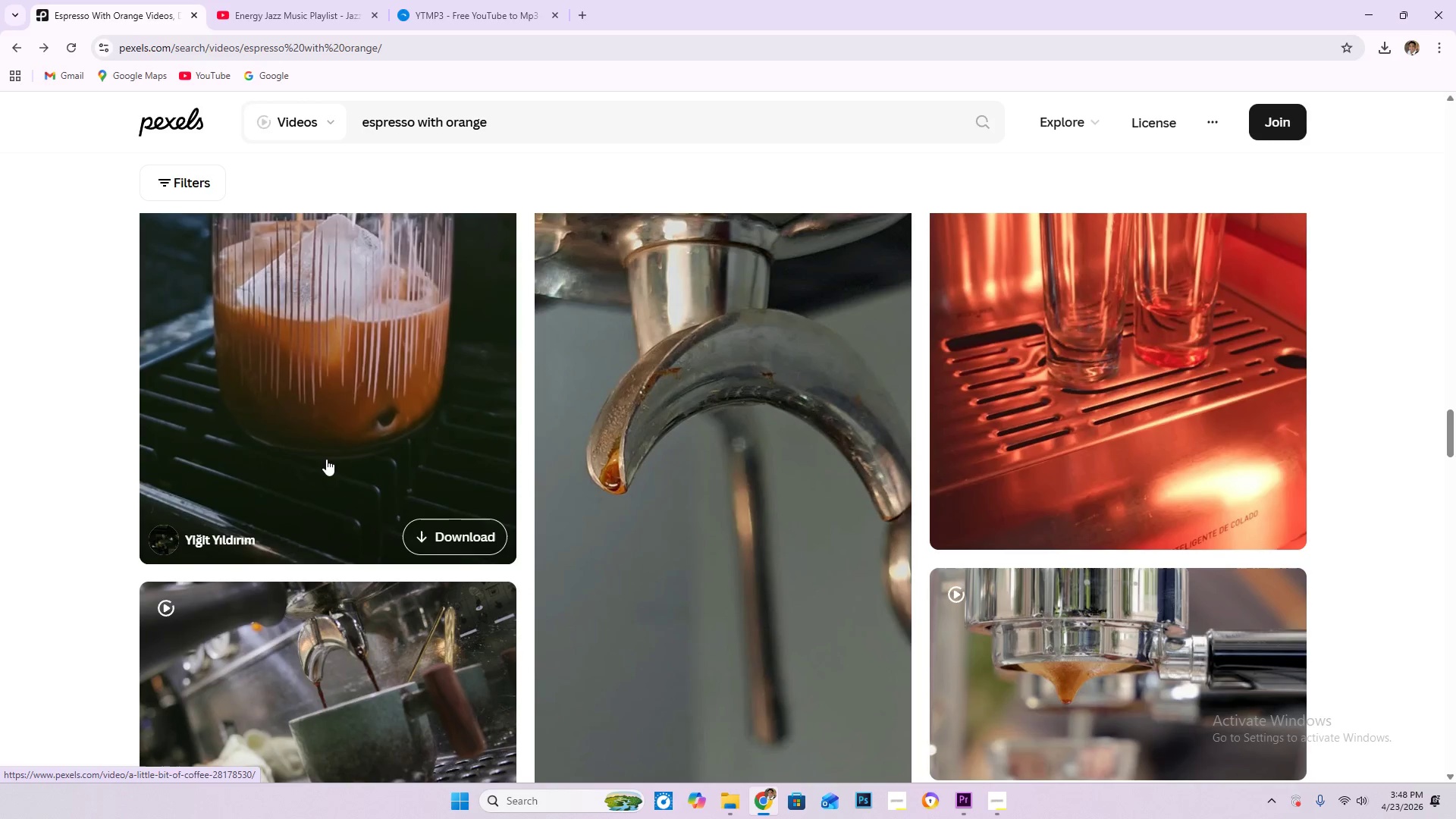 
scroll: coordinate [322, 456], scroll_direction: down, amount: 2.0
 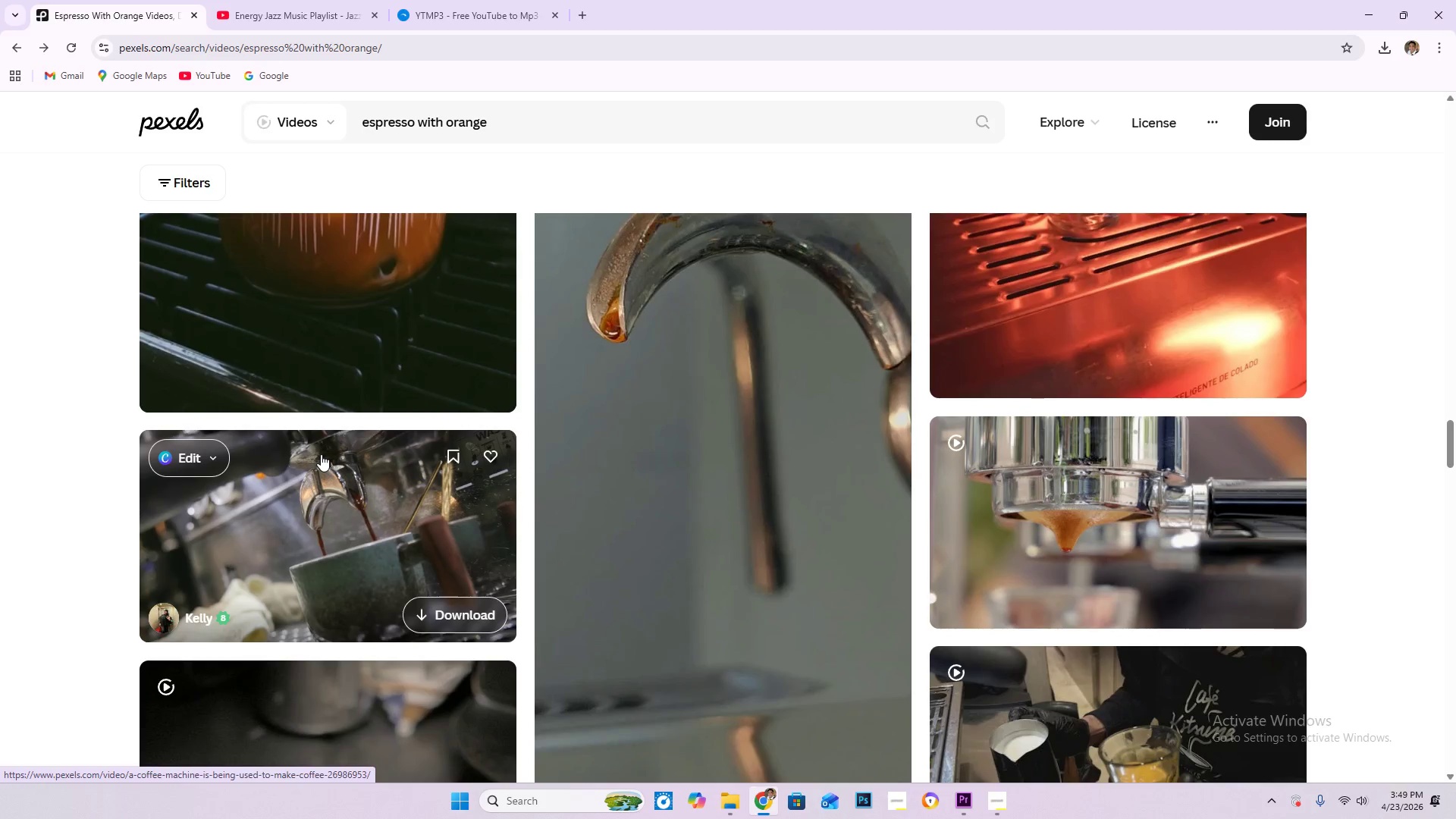 
wait(6.06)
 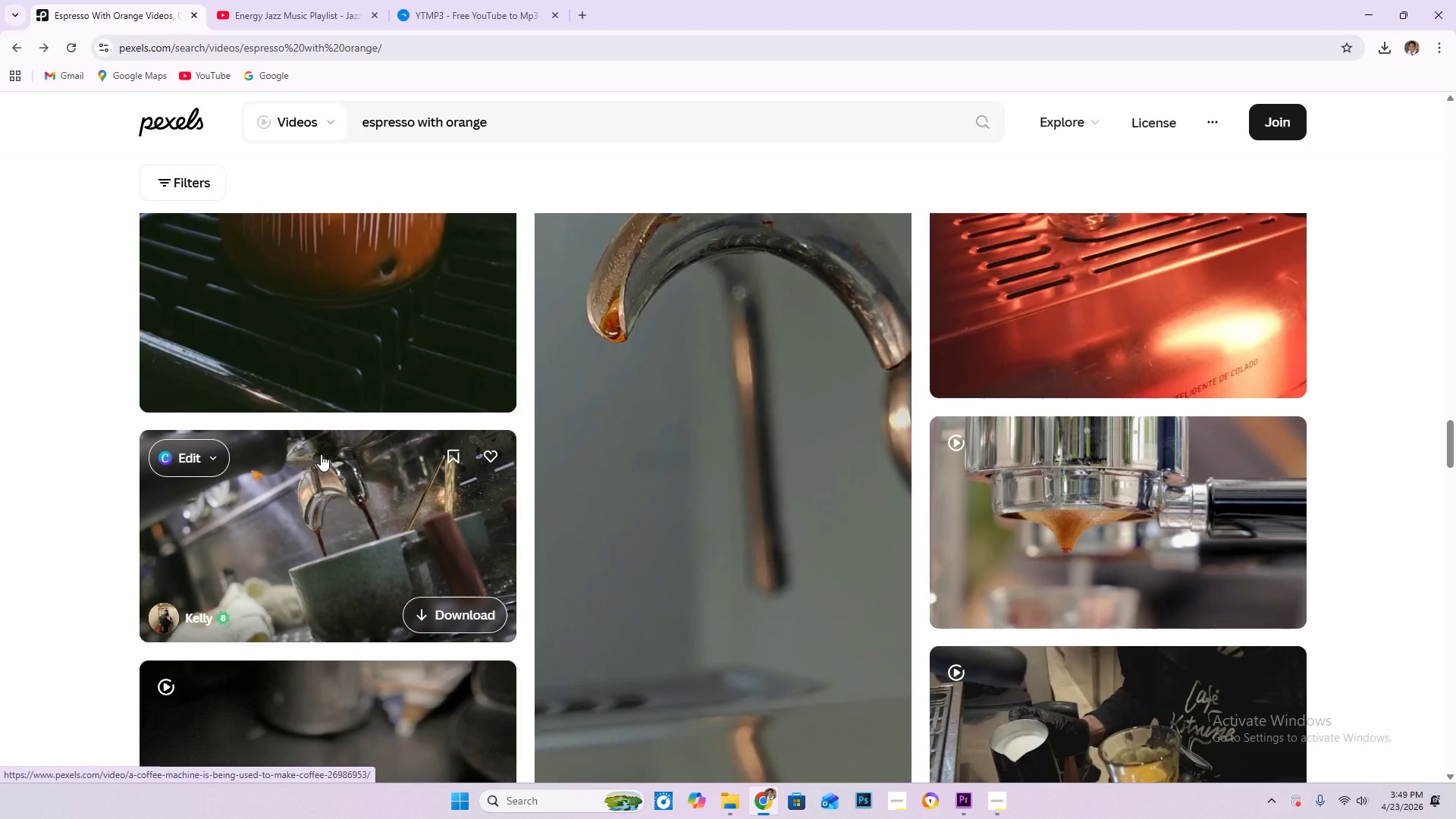 
scroll: coordinate [319, 453], scroll_direction: down, amount: 3.0
 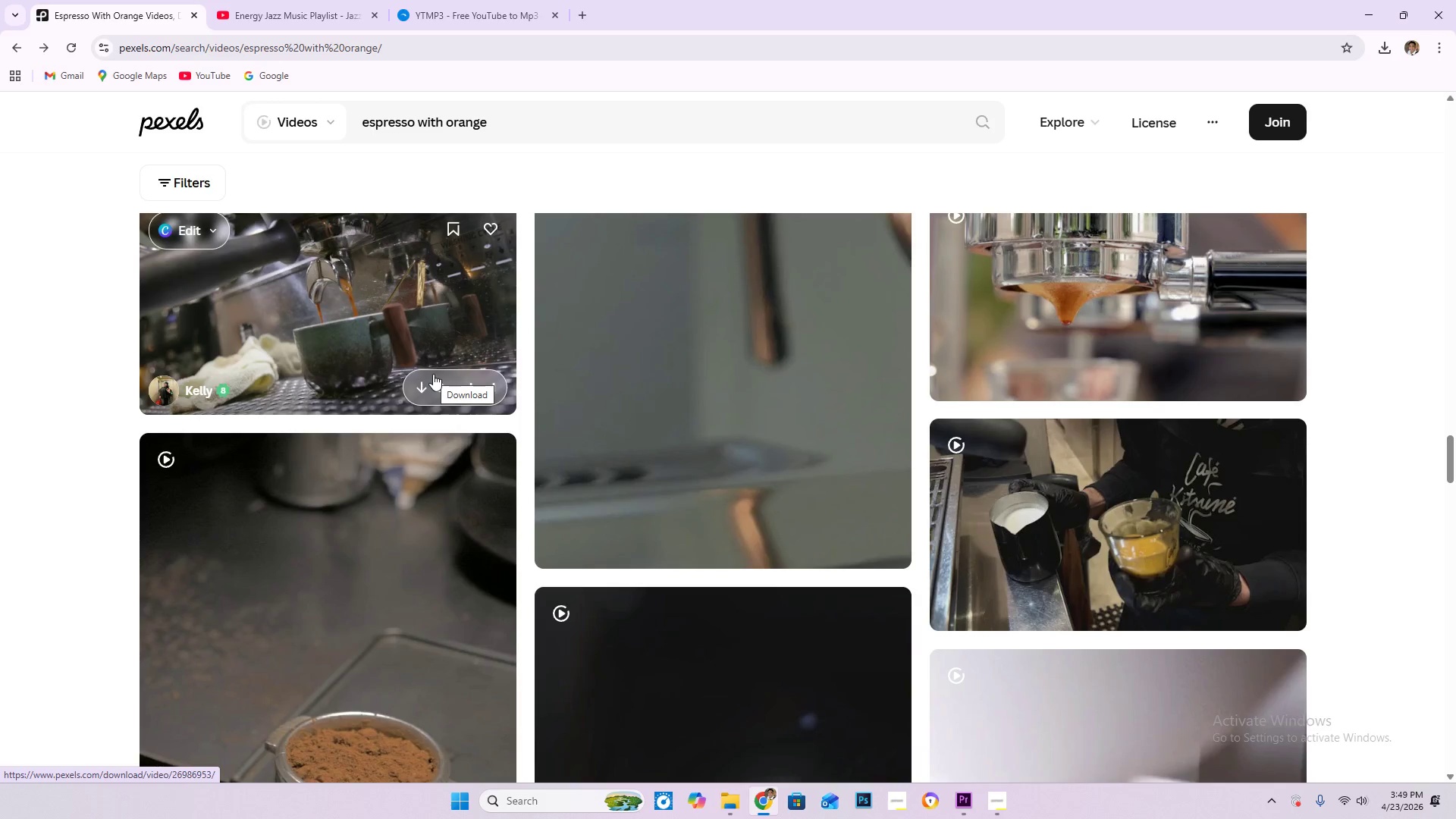 
wait(12.26)
 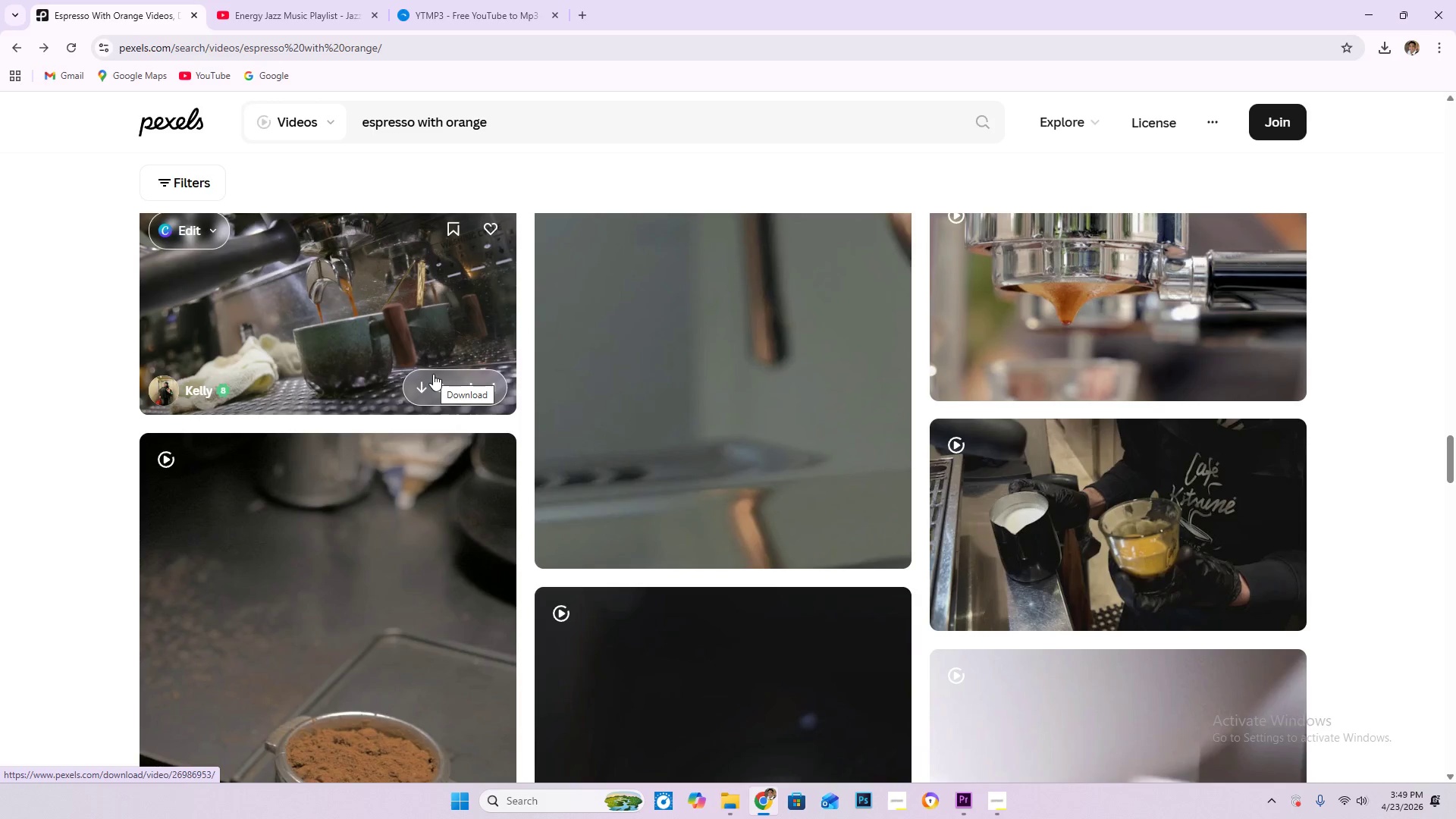 
scroll: coordinate [576, 349], scroll_direction: down, amount: 9.0
 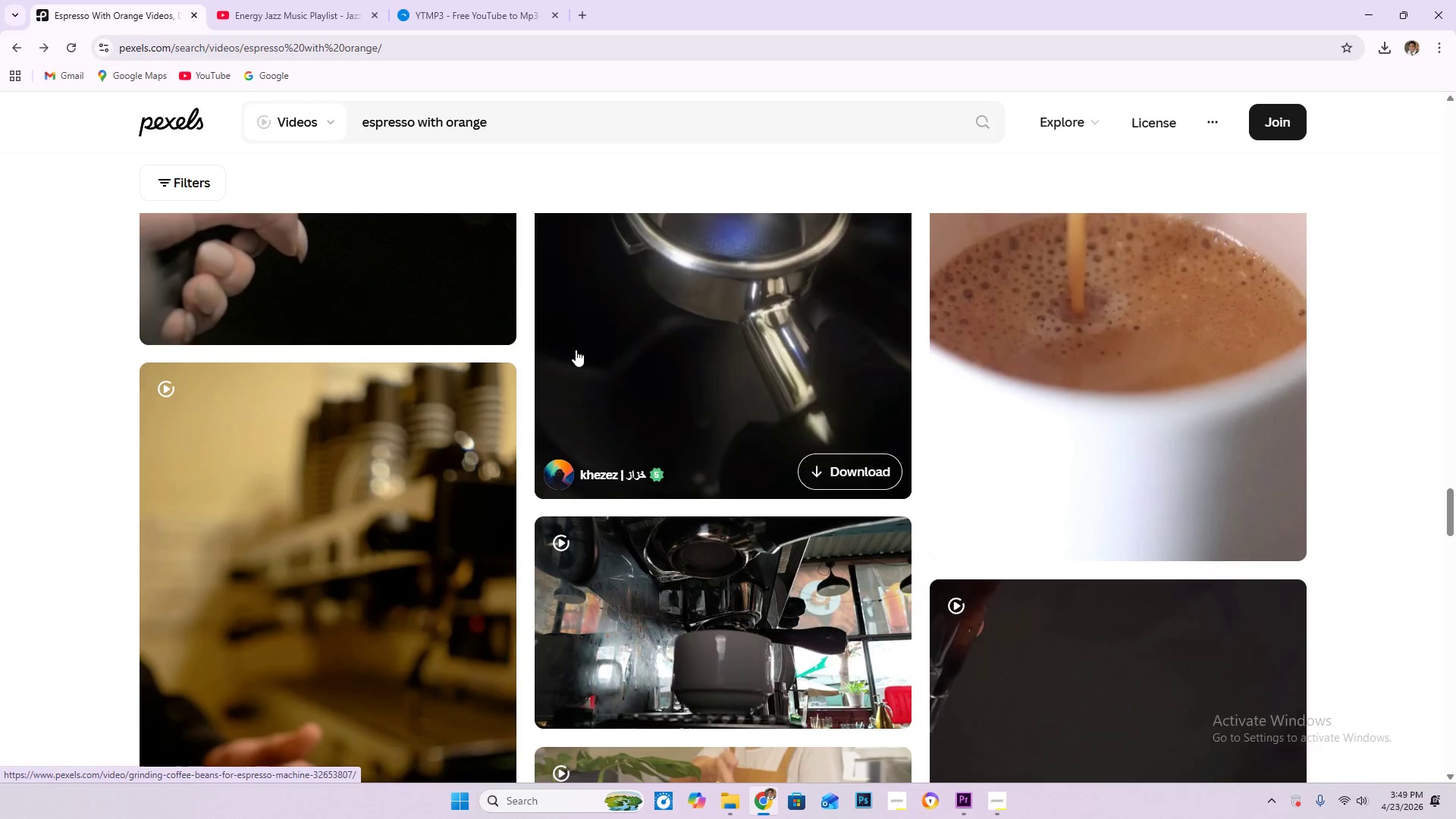 
scroll: coordinate [573, 350], scroll_direction: down, amount: 5.0
 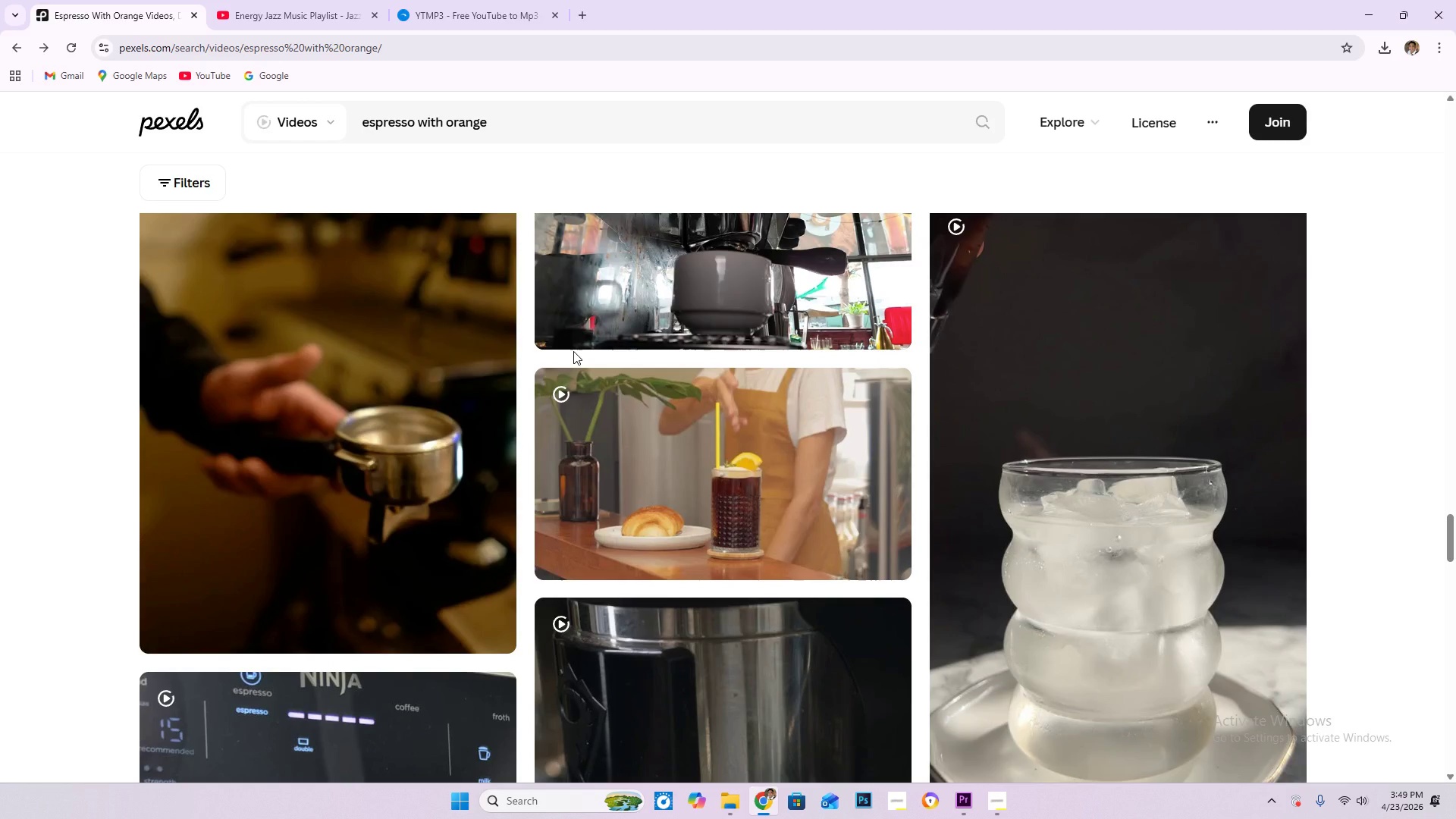 
scroll: coordinate [571, 344], scroll_direction: down, amount: 5.0
 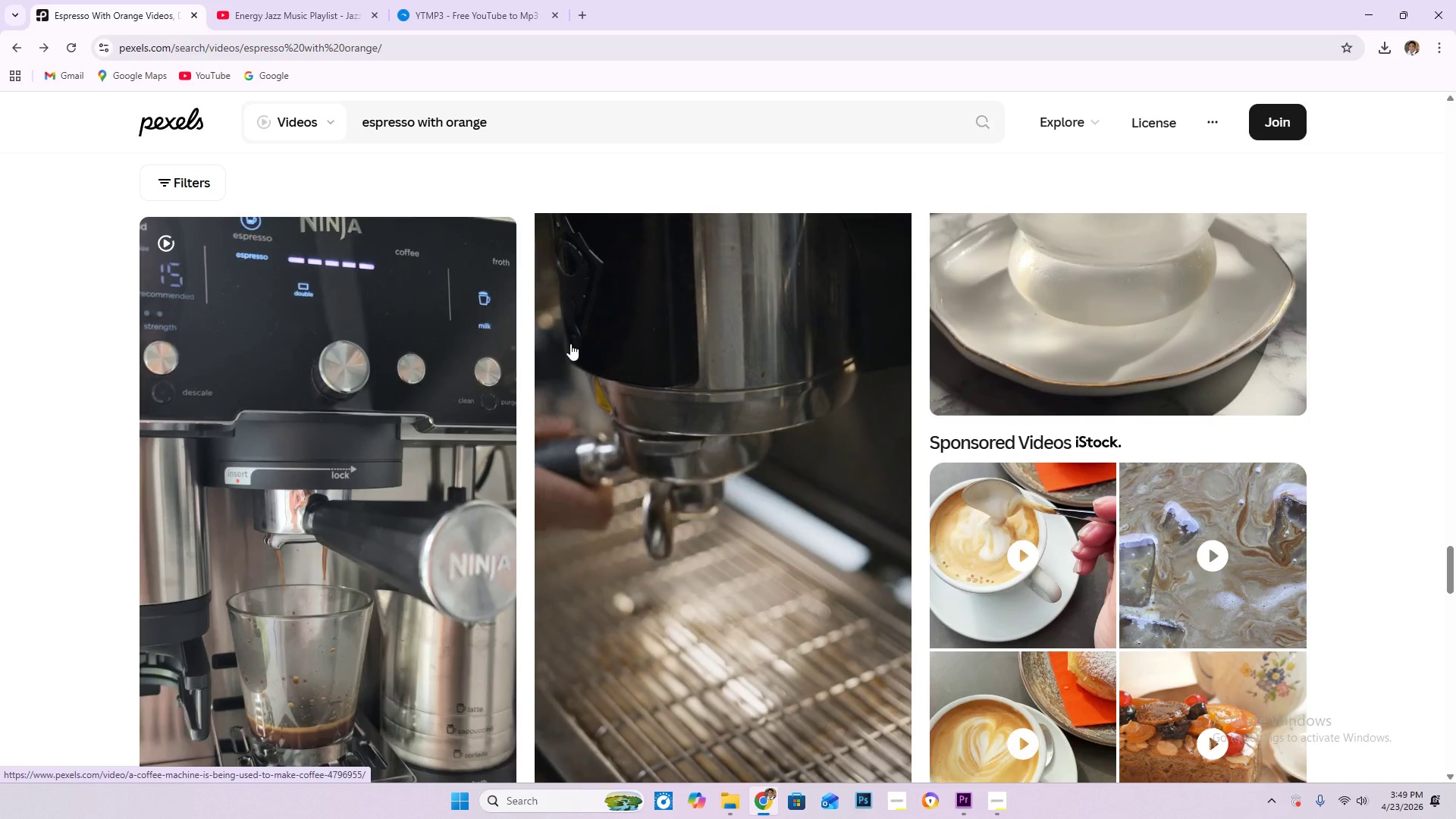 
scroll: coordinate [570, 344], scroll_direction: down, amount: 5.0
 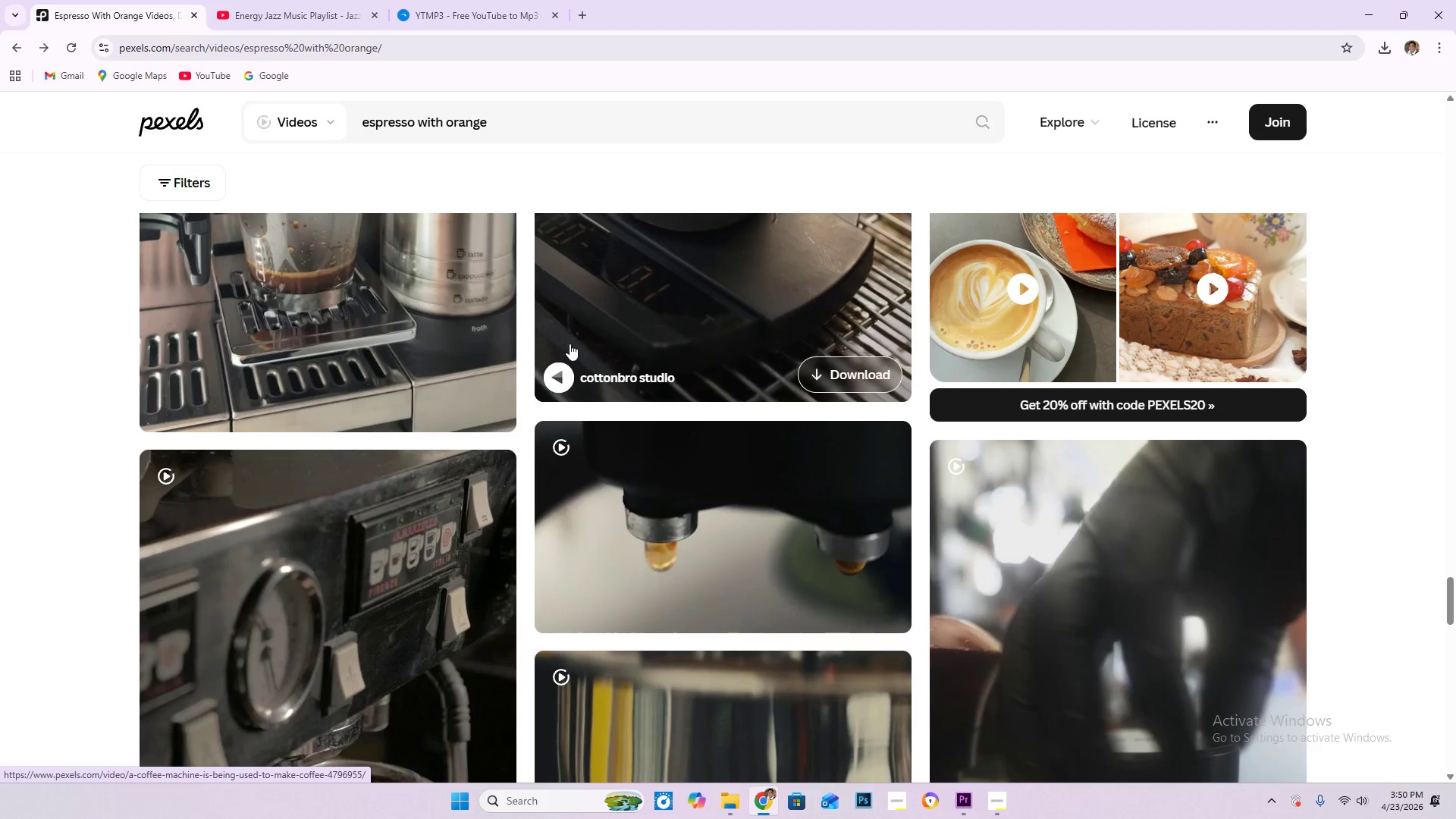 
scroll: coordinate [630, 420], scroll_direction: down, amount: 4.0
 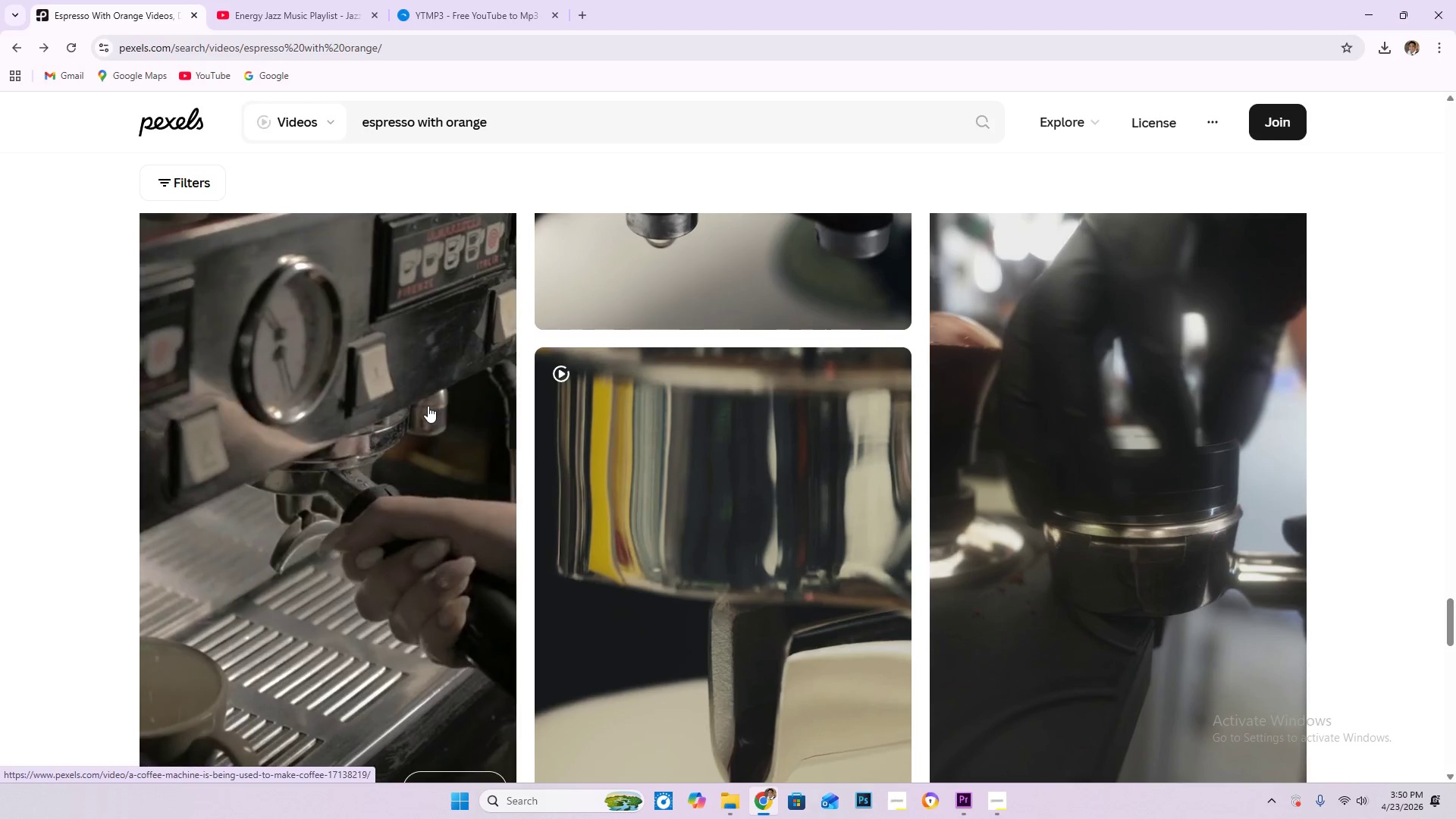 
wait(9.8)
 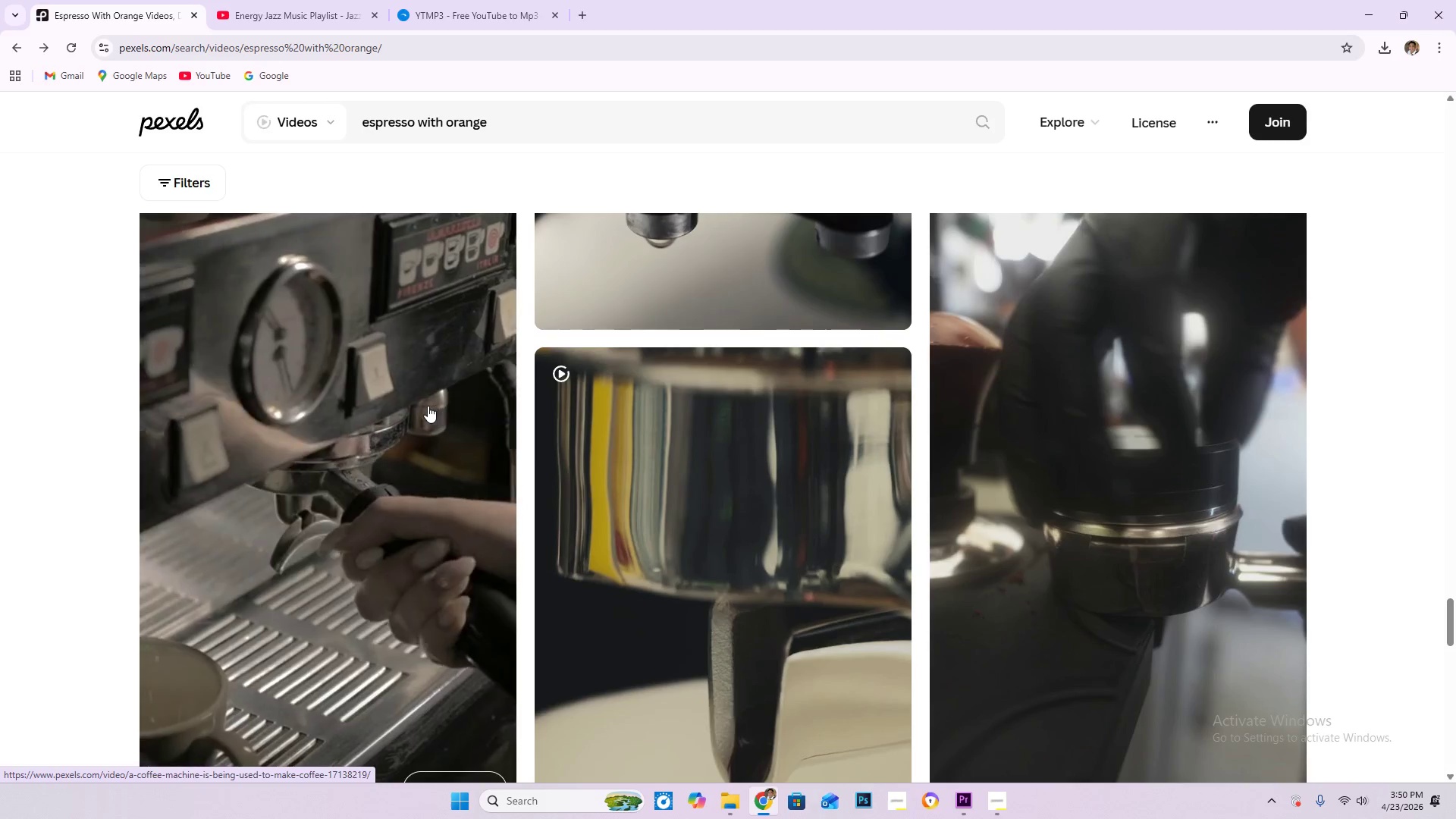 
scroll: coordinate [422, 453], scroll_direction: down, amount: 5.0
 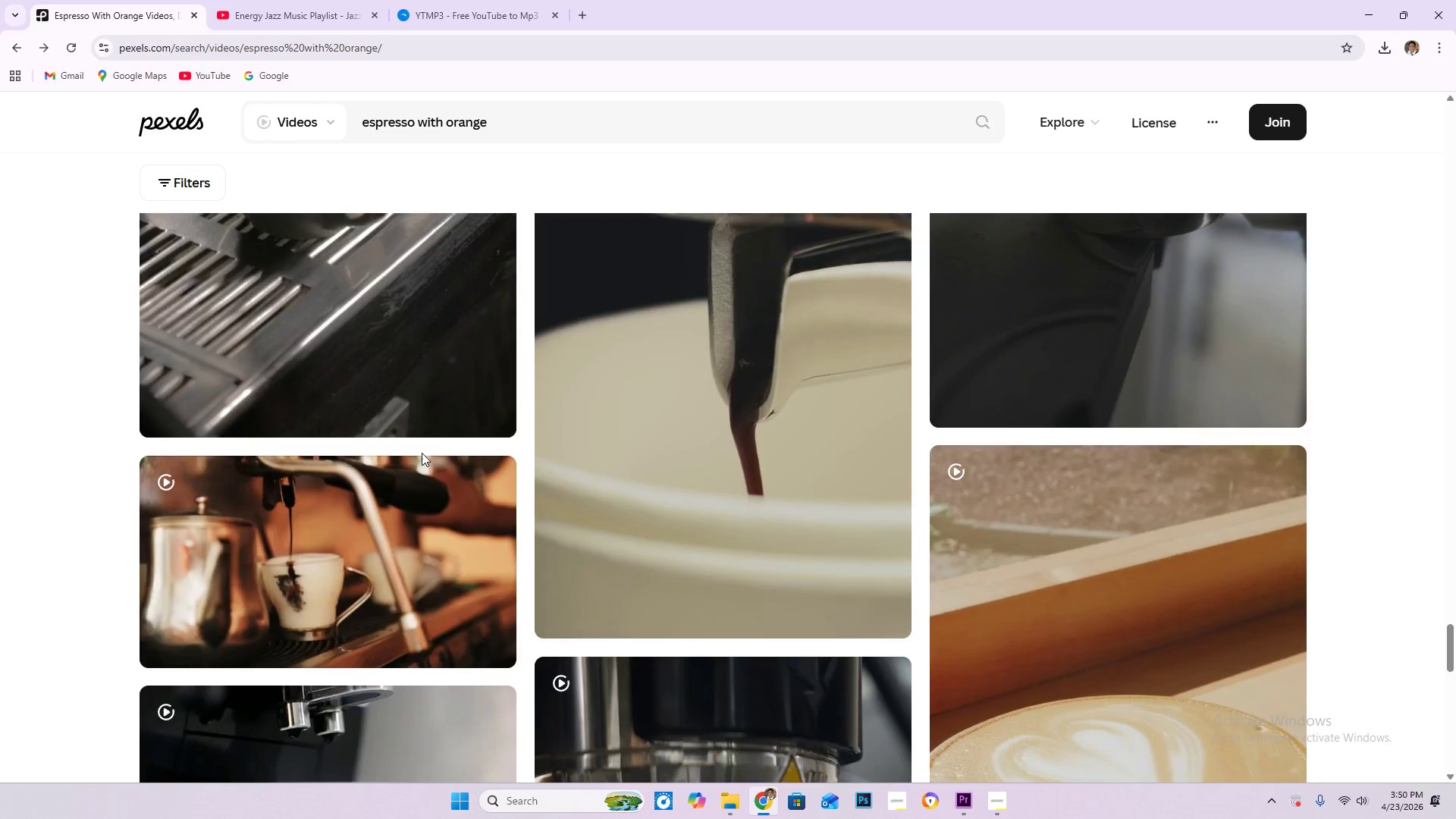 
scroll: coordinate [789, 437], scroll_direction: down, amount: 6.0
 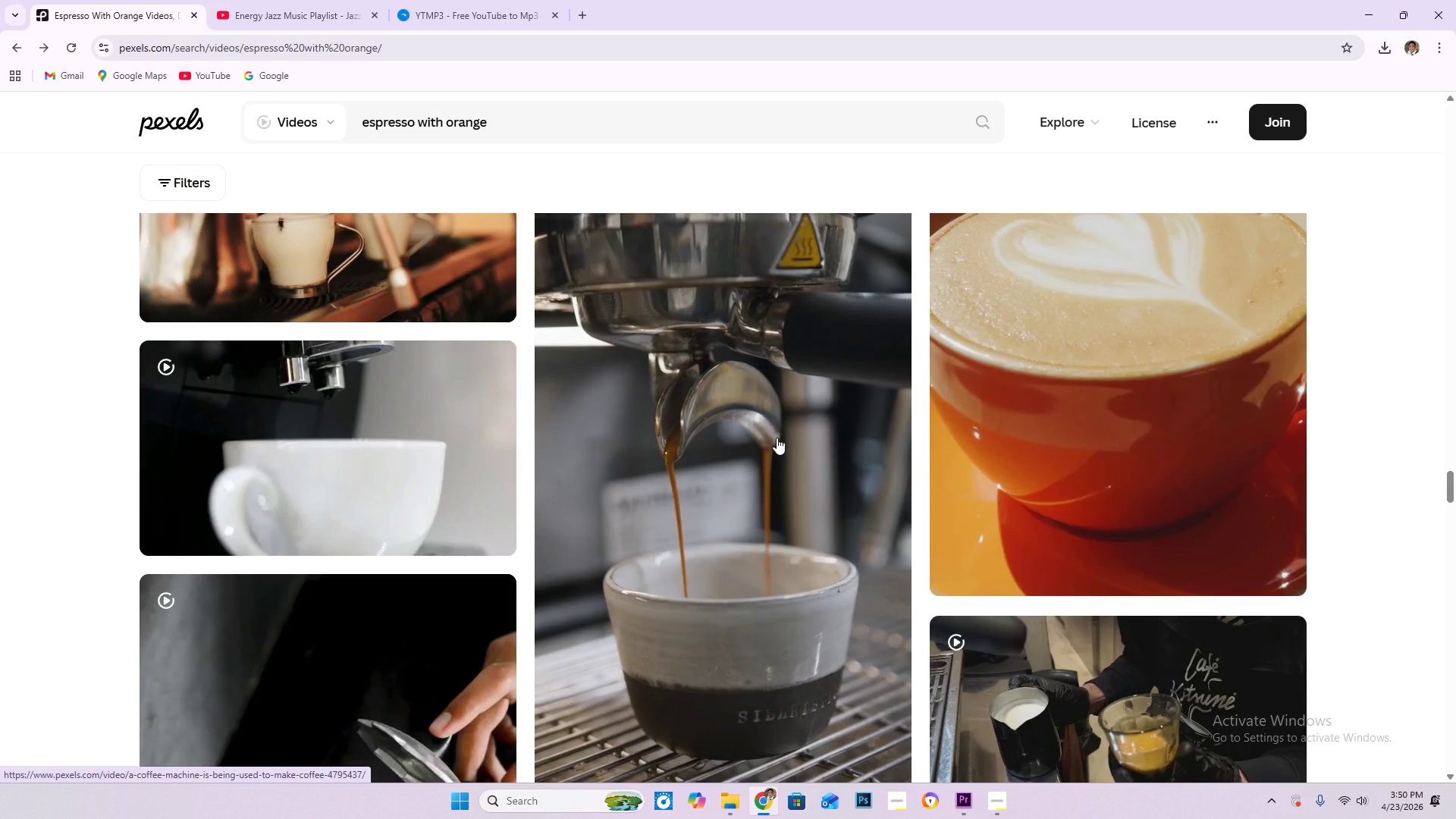 
wait(12.55)
 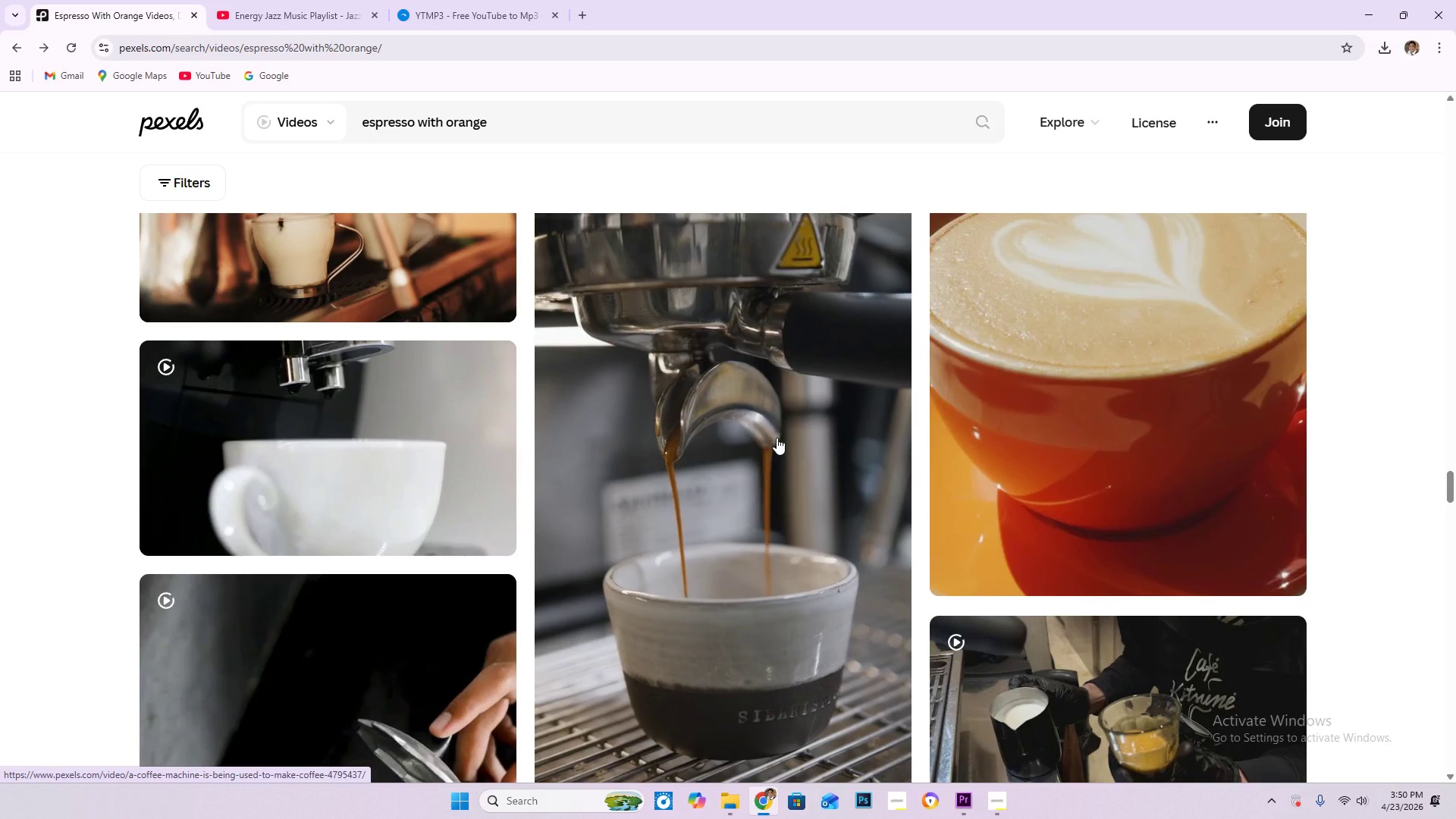 
scroll: coordinate [794, 397], scroll_direction: down, amount: 5.0
 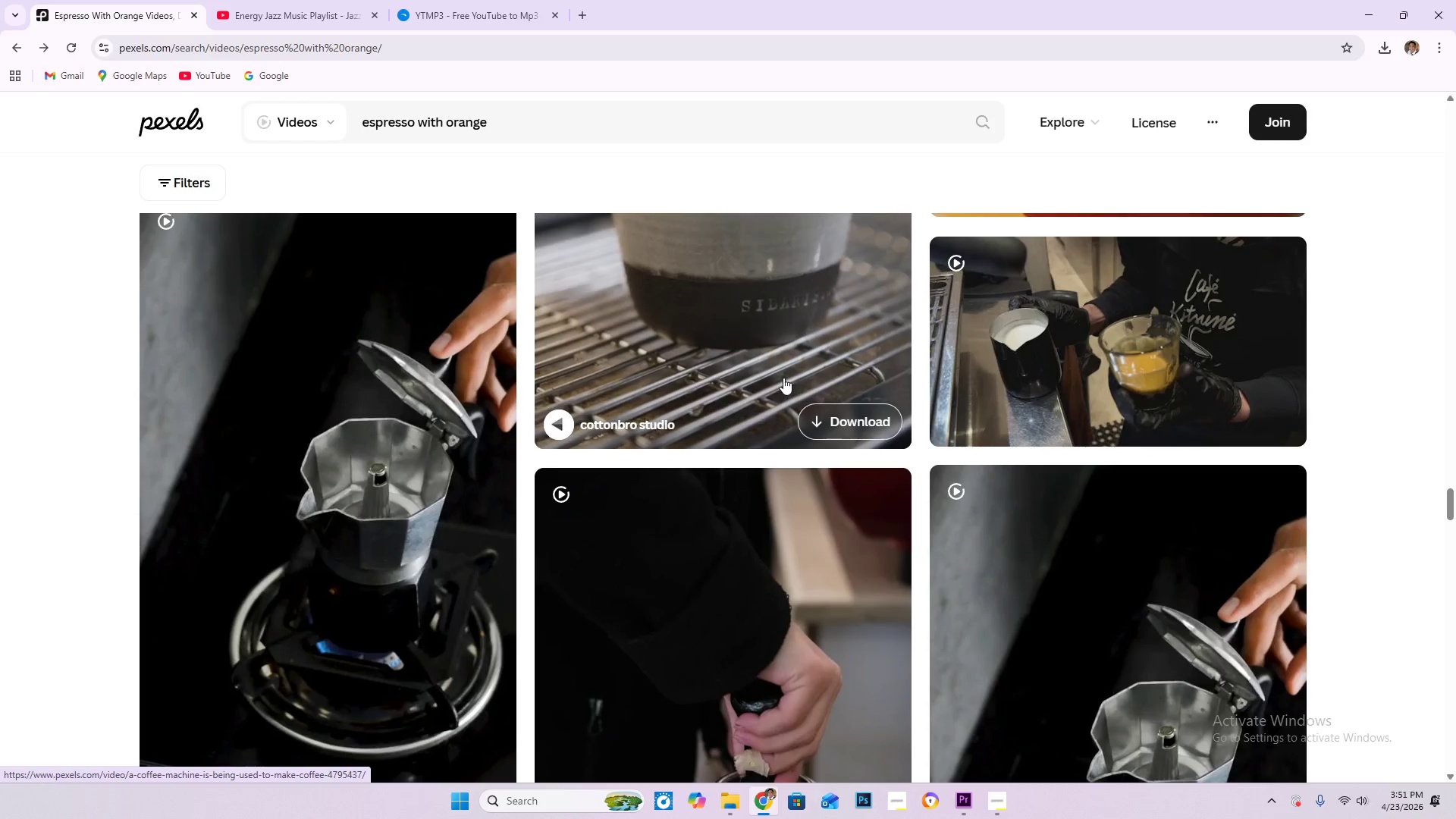 
scroll: coordinate [777, 366], scroll_direction: down, amount: 6.0
 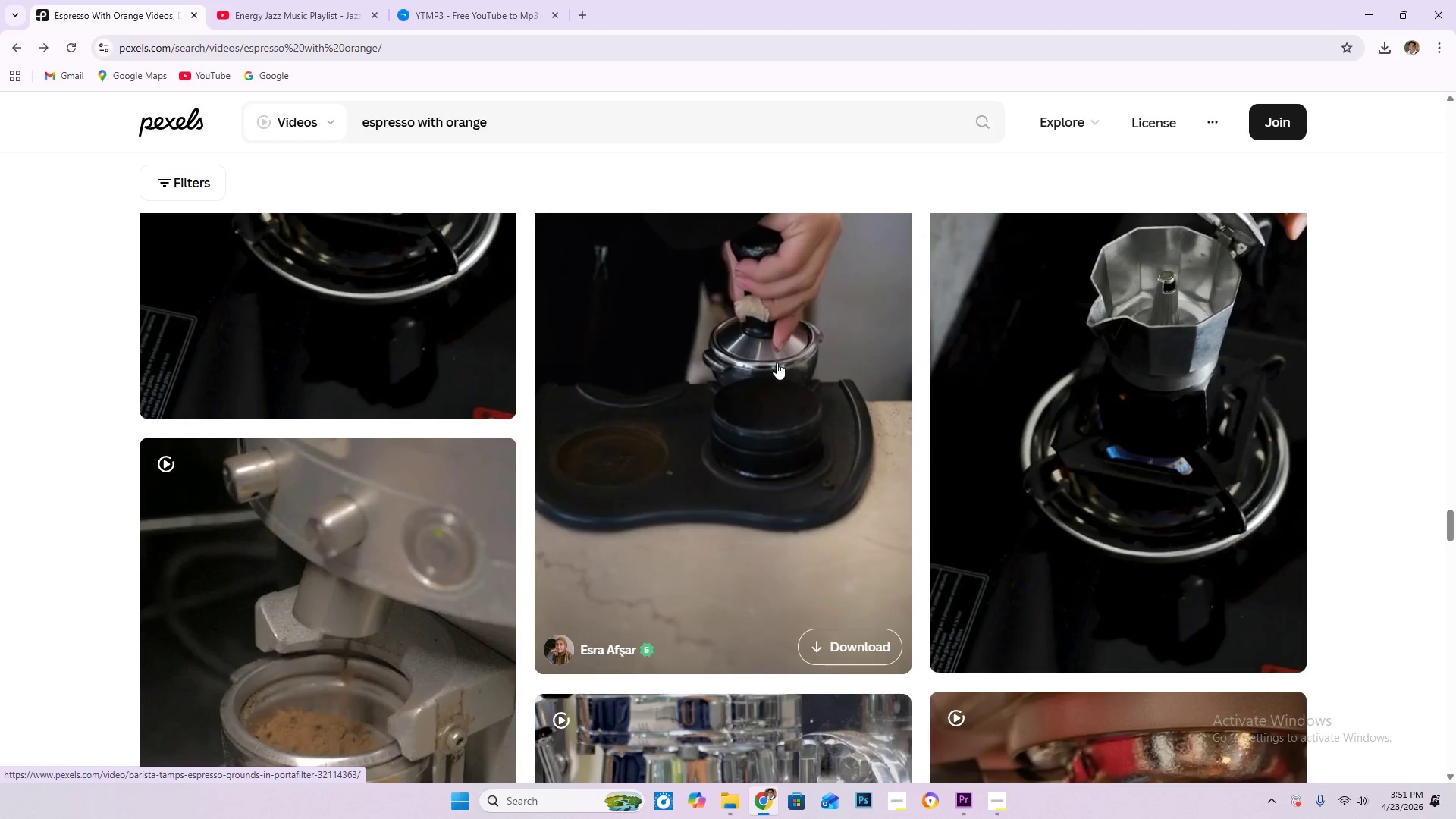 
scroll: coordinate [744, 236], scroll_direction: down, amount: 6.0
 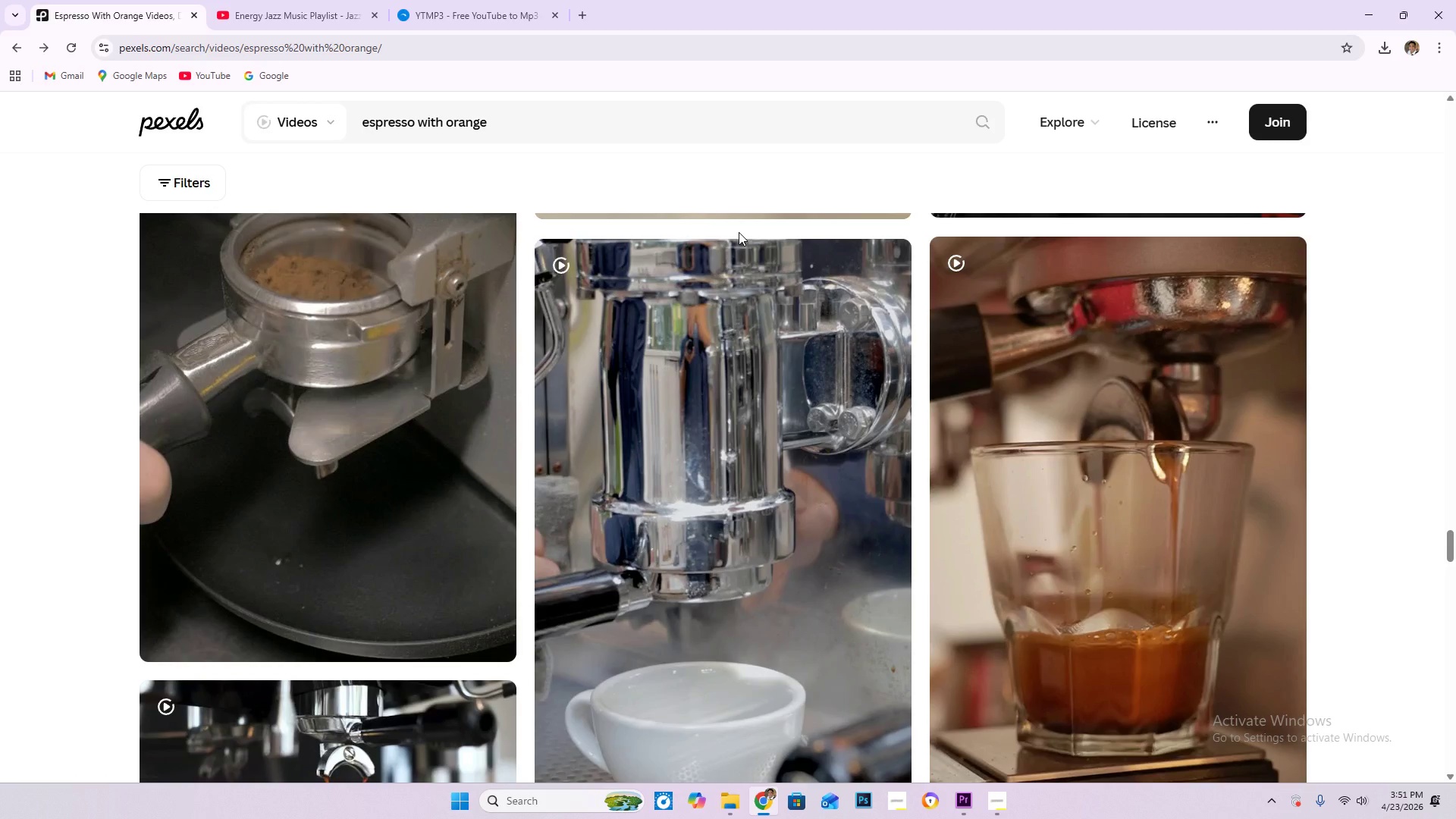 
scroll: coordinate [739, 232], scroll_direction: down, amount: 1.0
 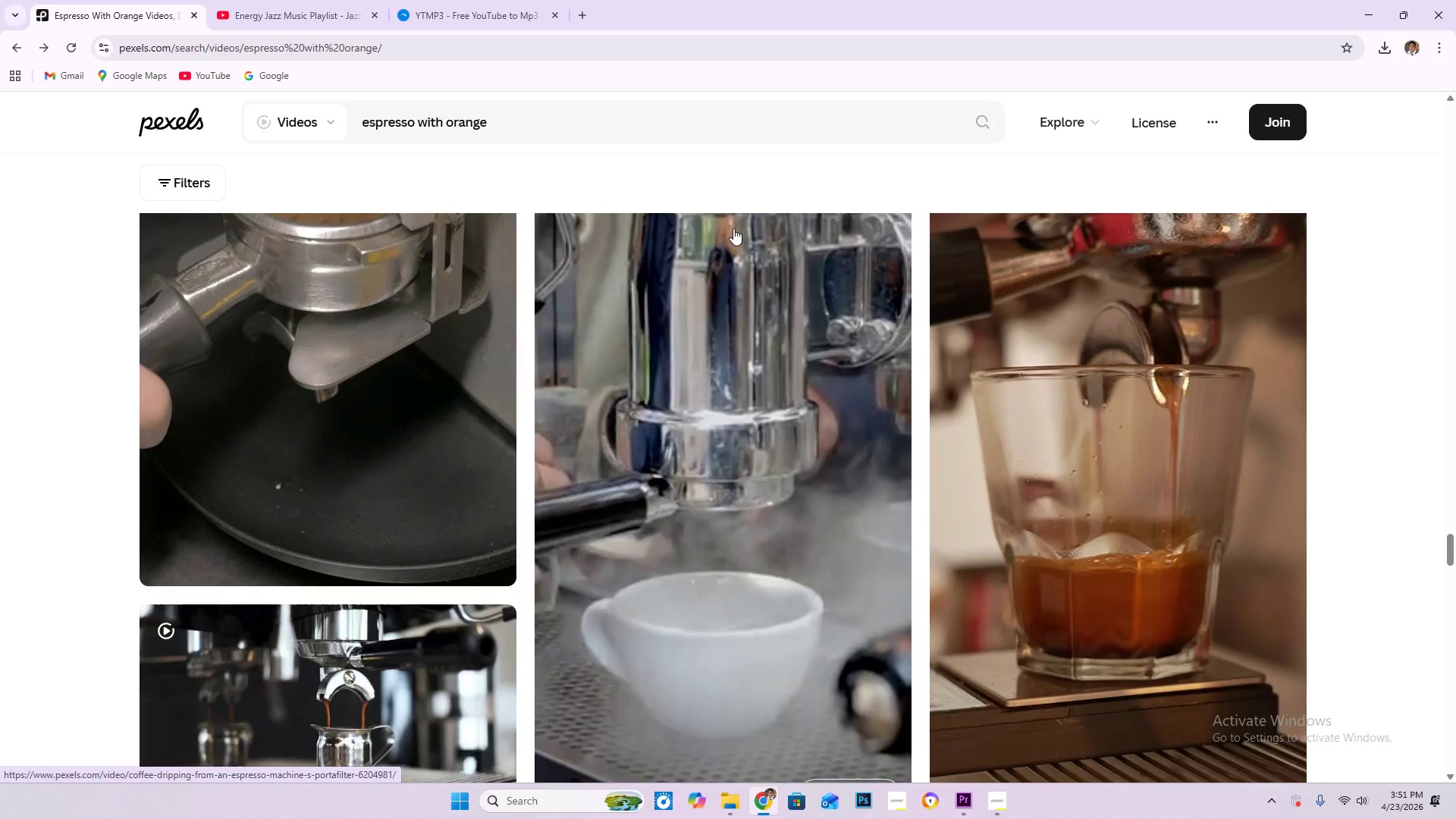 
wait(5.88)
 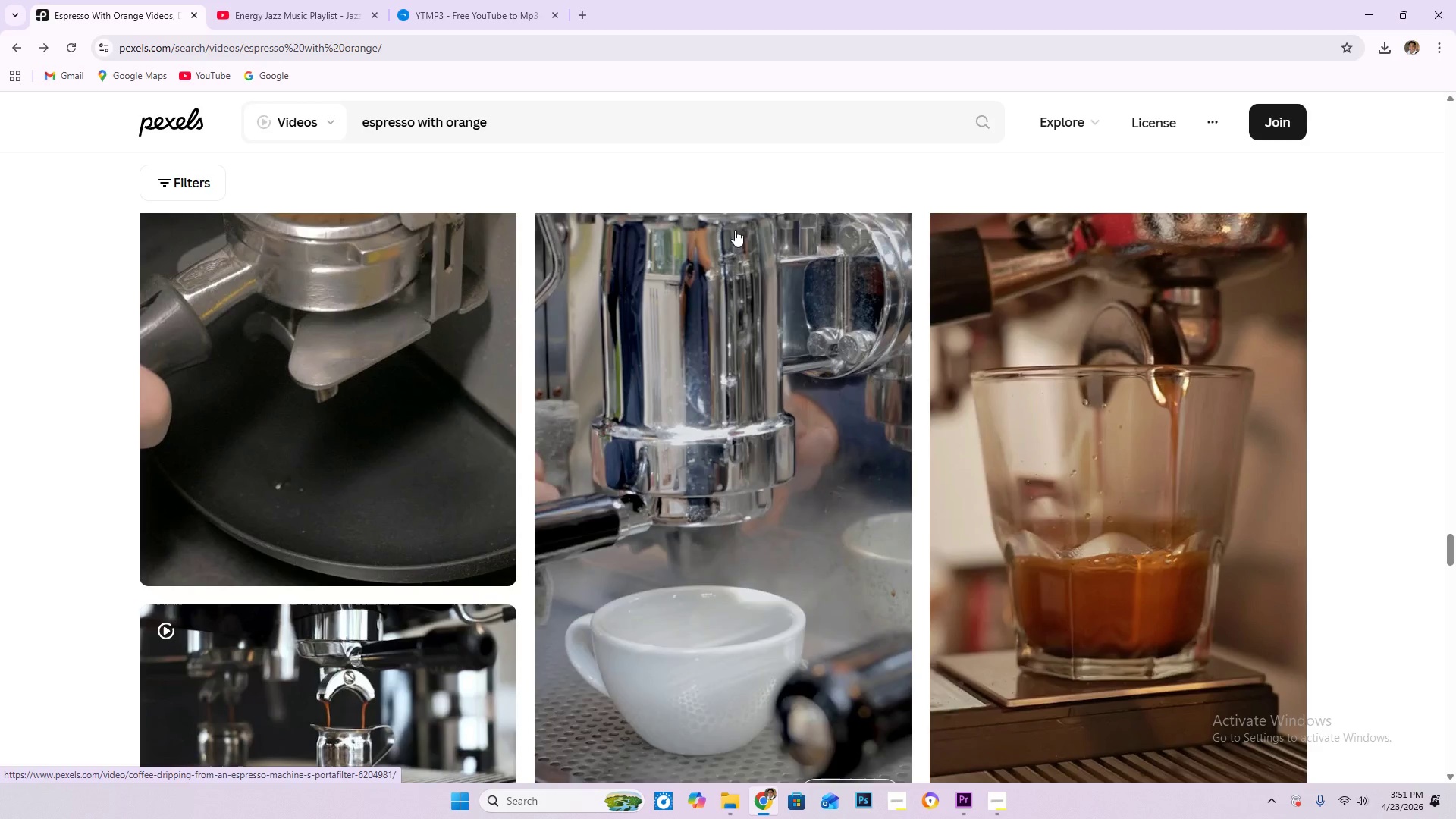 
scroll: coordinate [730, 226], scroll_direction: down, amount: 5.0
 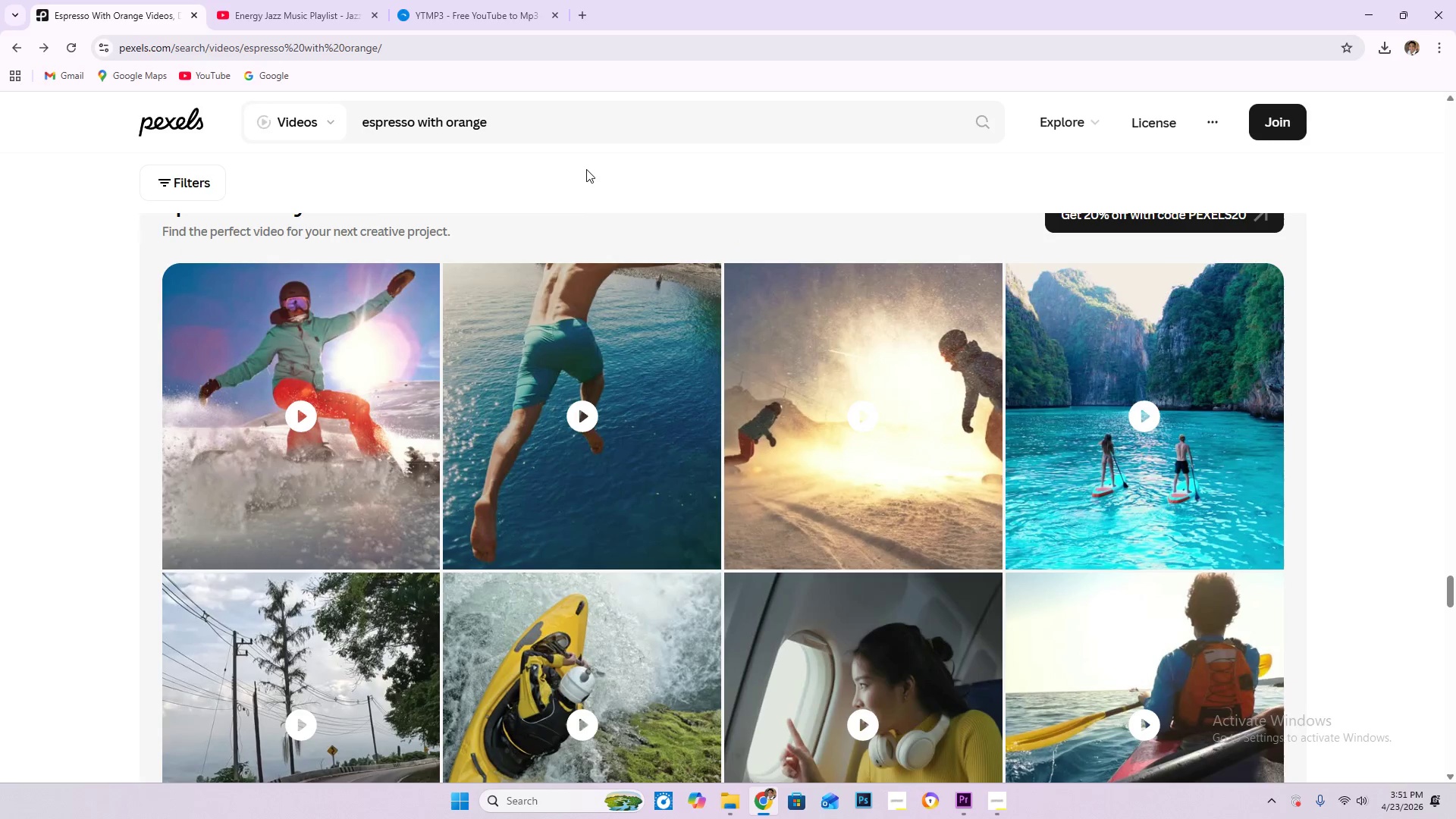 
scroll: coordinate [723, 378], scroll_direction: down, amount: 12.0
 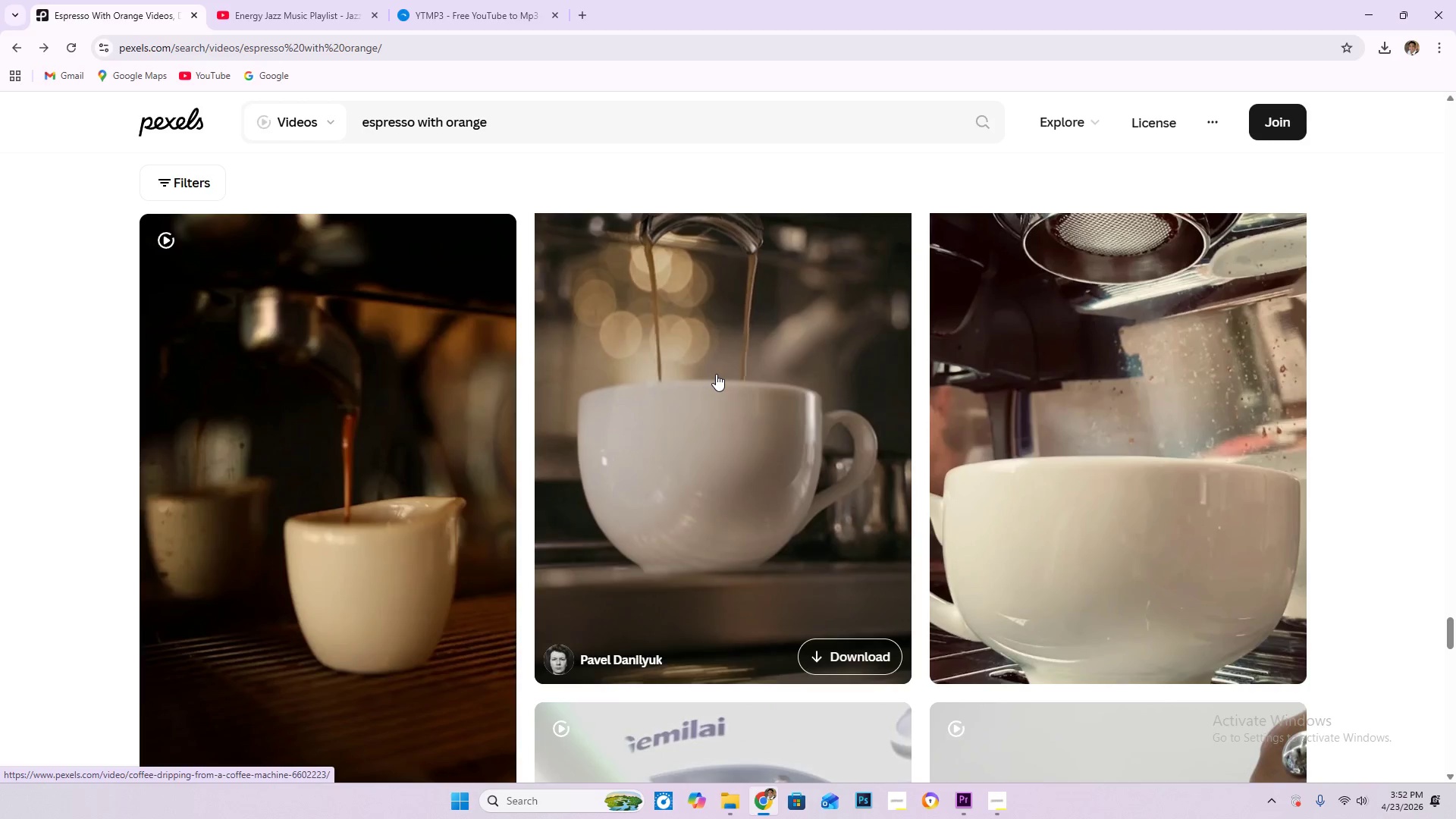 
scroll: coordinate [702, 370], scroll_direction: down, amount: 5.0
 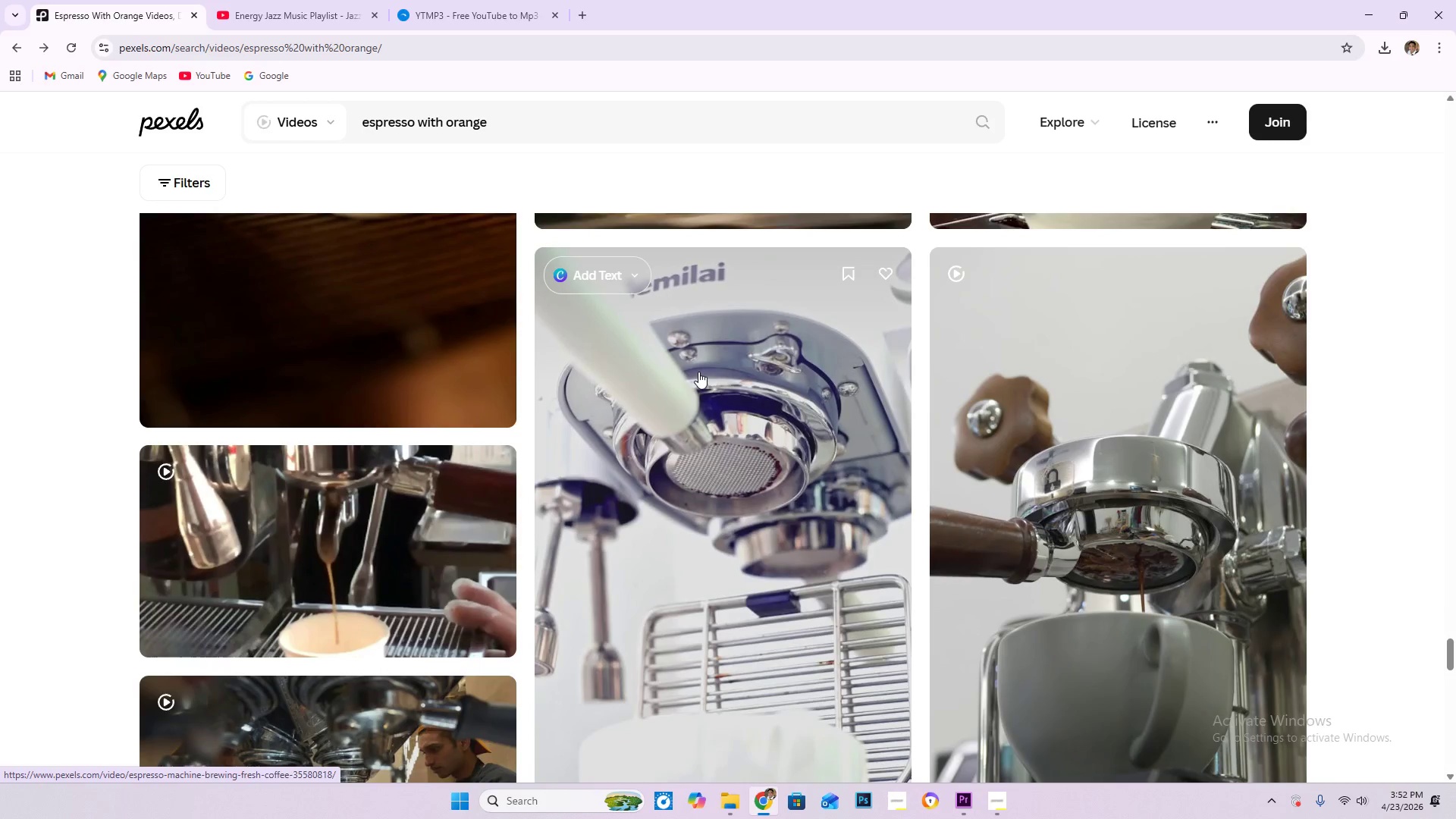 
scroll: coordinate [648, 383], scroll_direction: down, amount: 6.0
 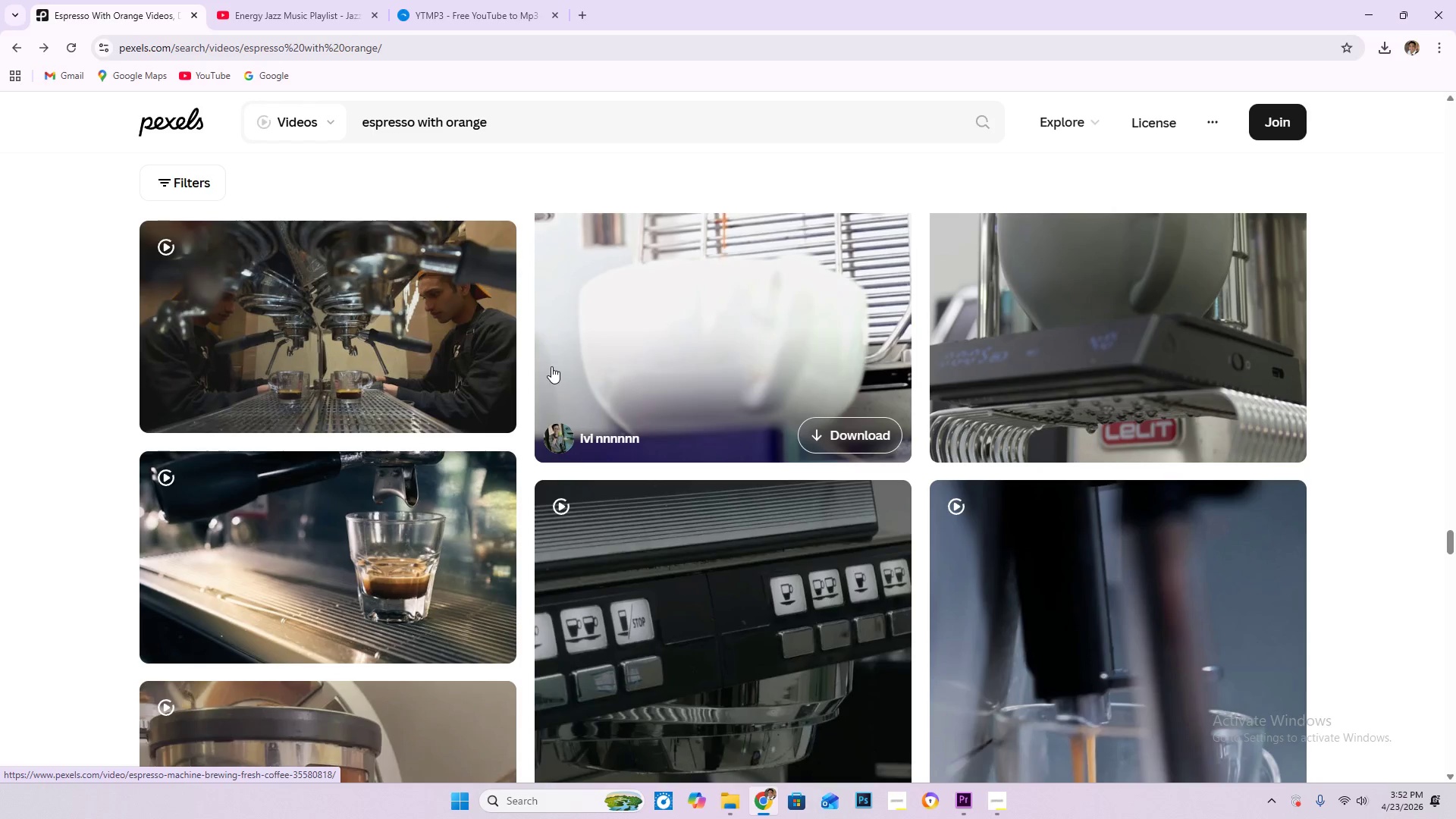 
wait(18.96)
 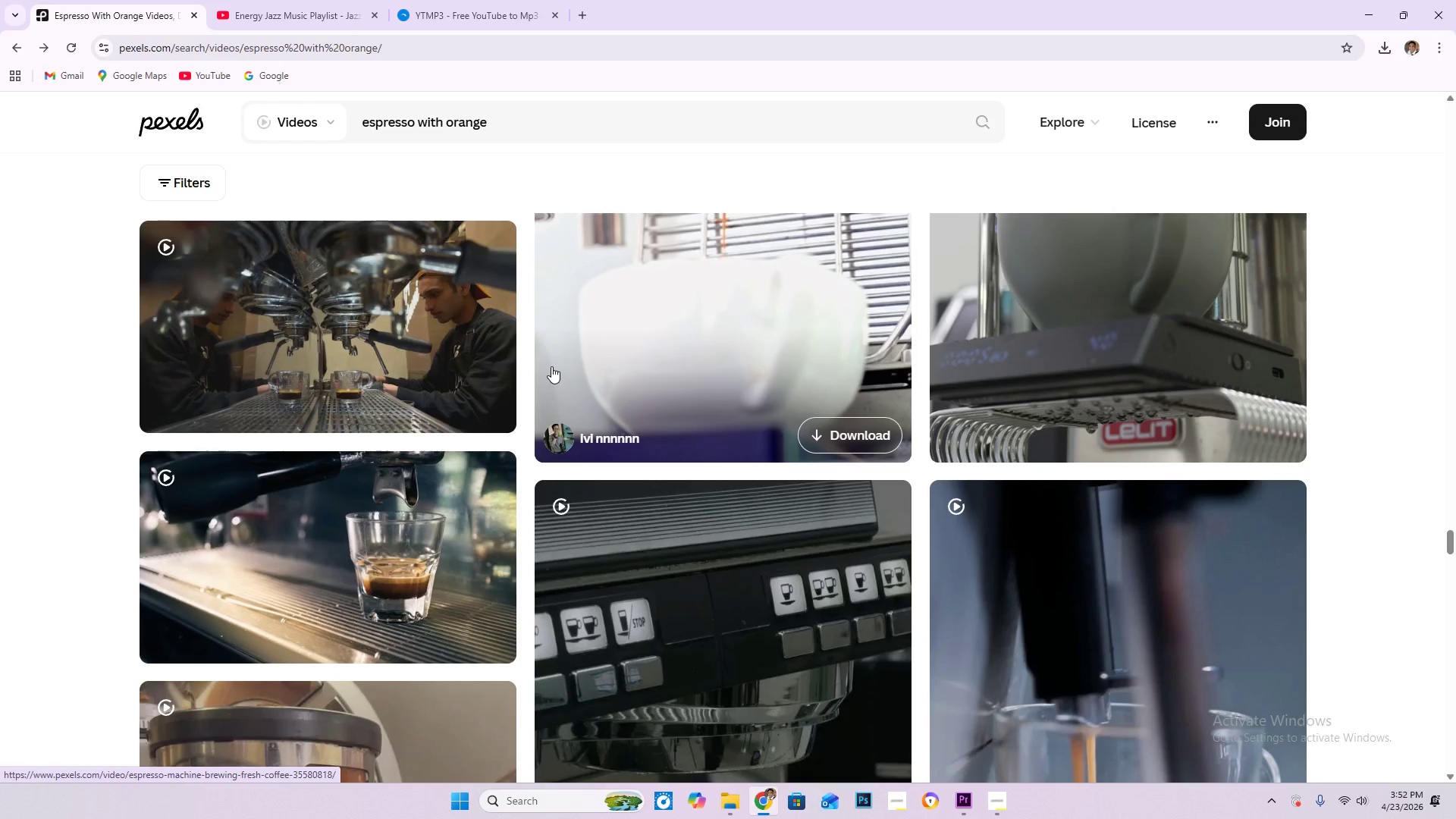 
mouse_move([496, 357])
 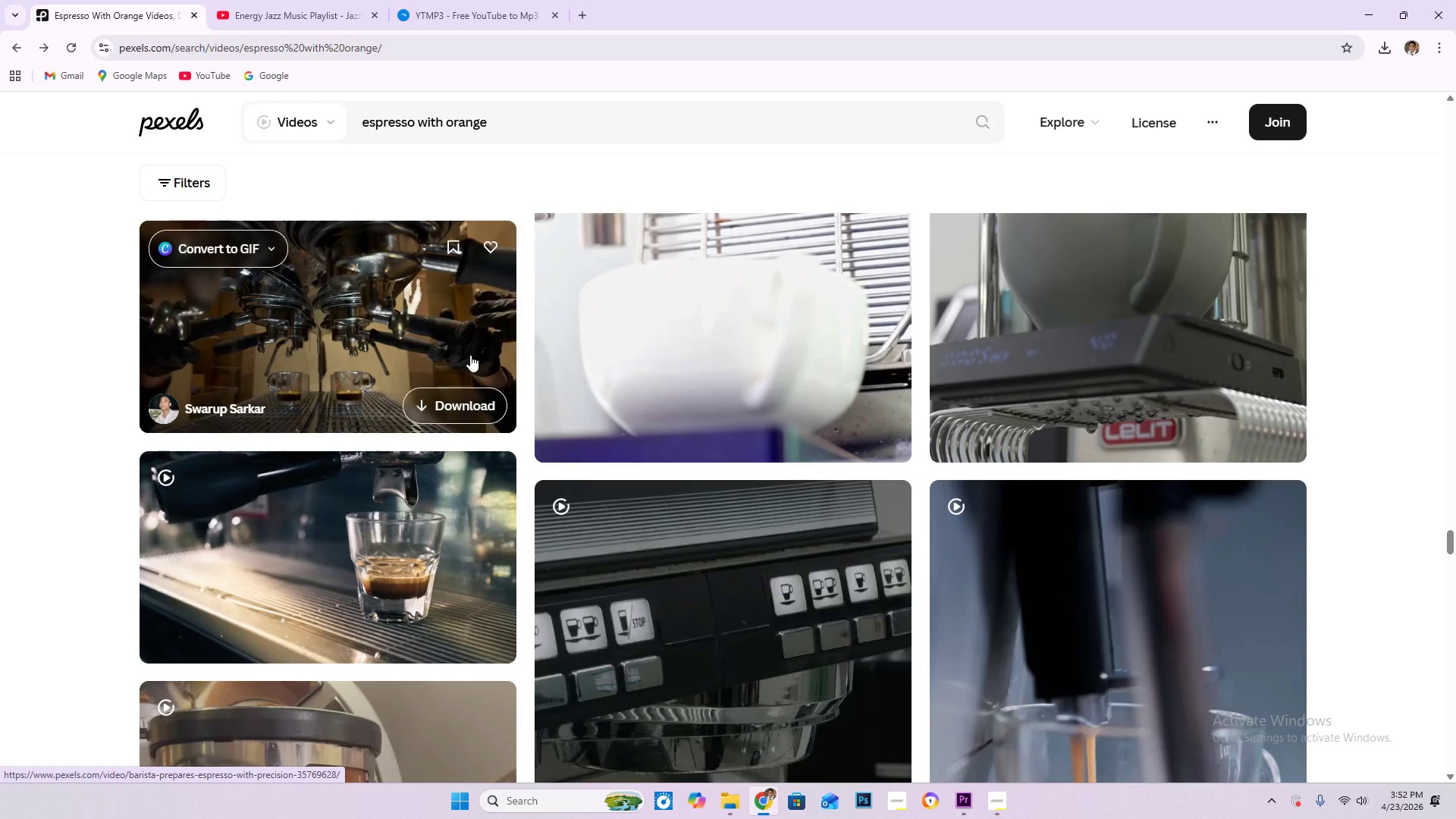 
wait(13.97)
 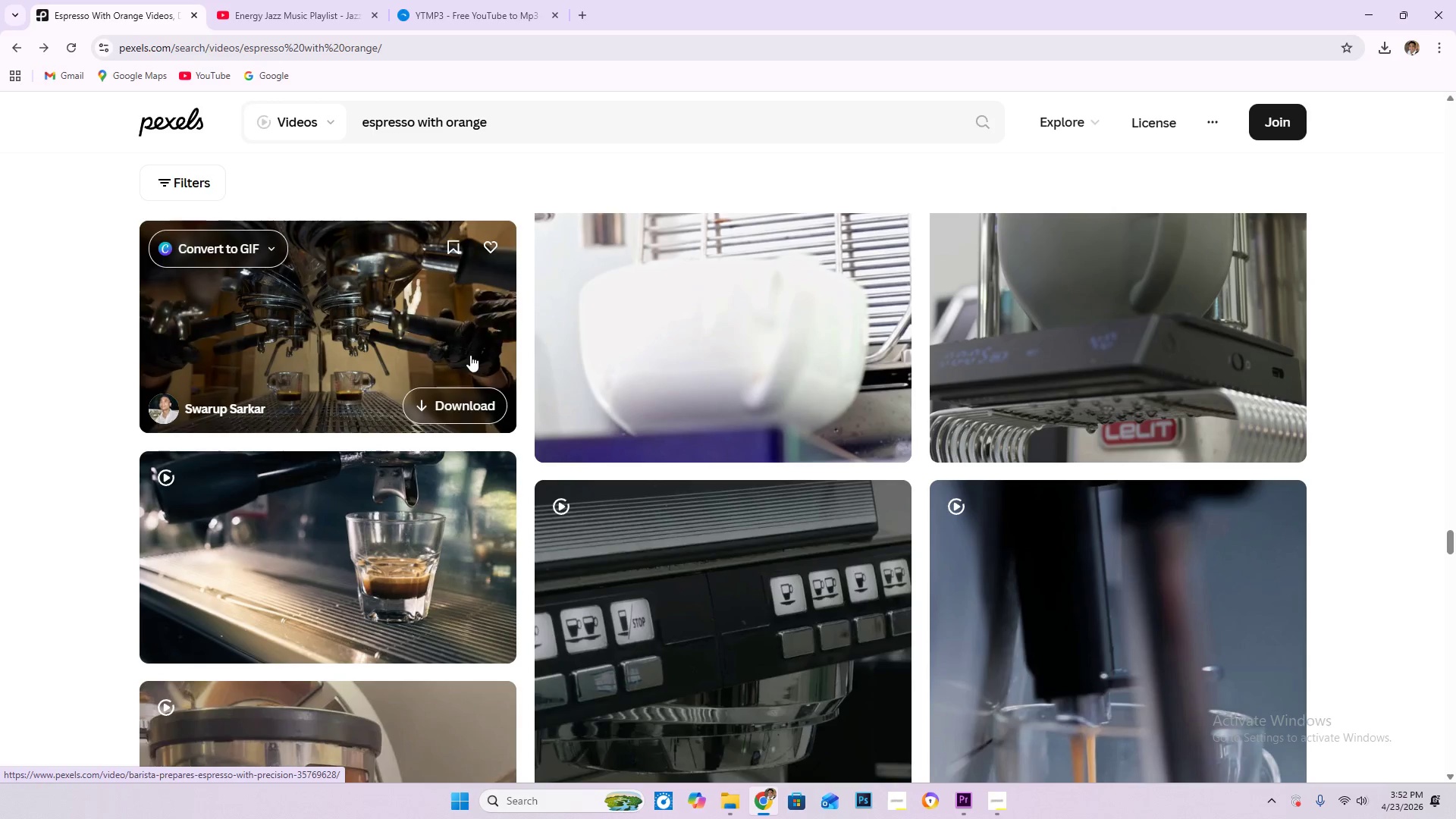 
scroll: coordinate [395, 318], scroll_direction: down, amount: 4.0
 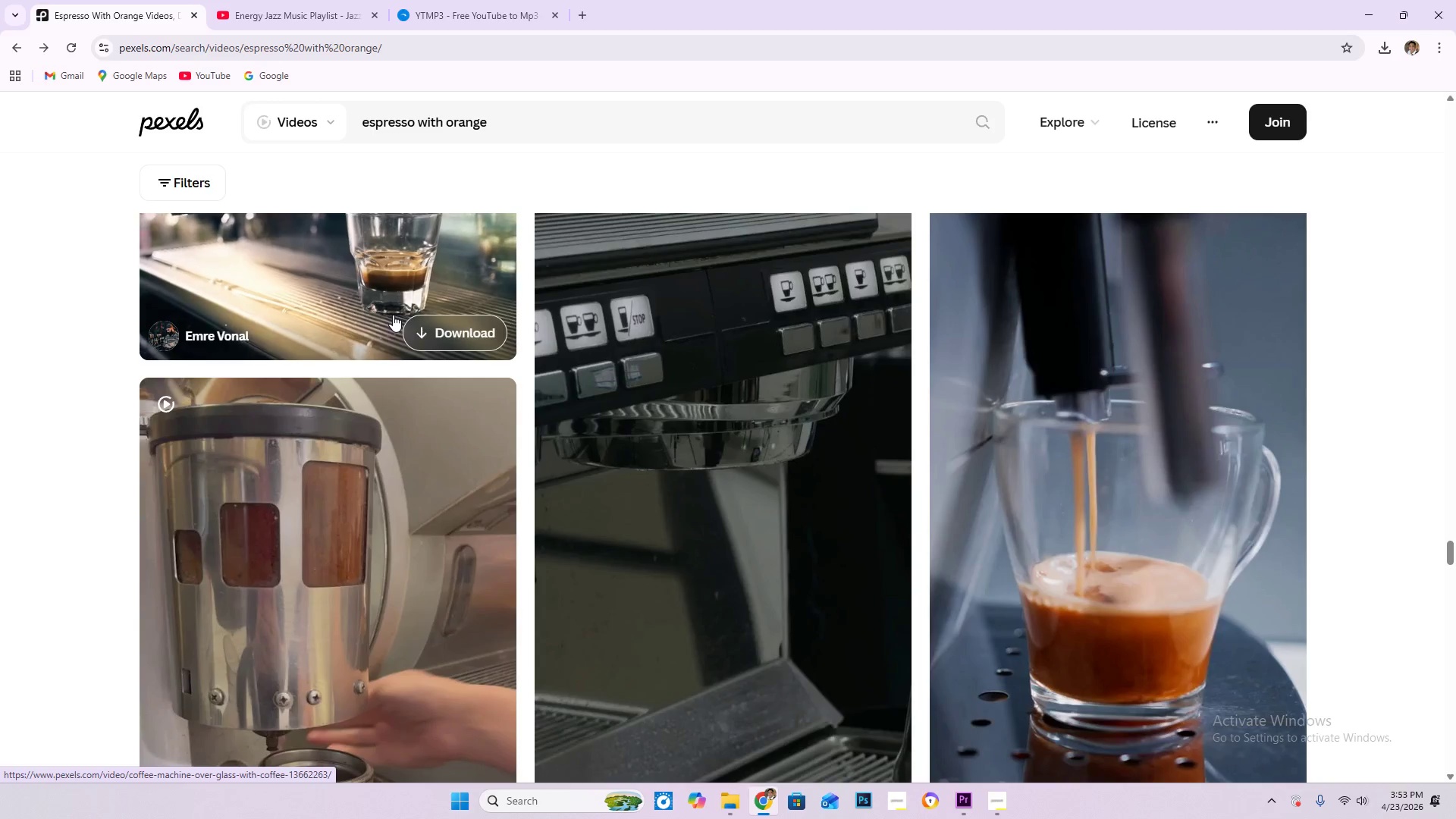 
wait(5.79)
 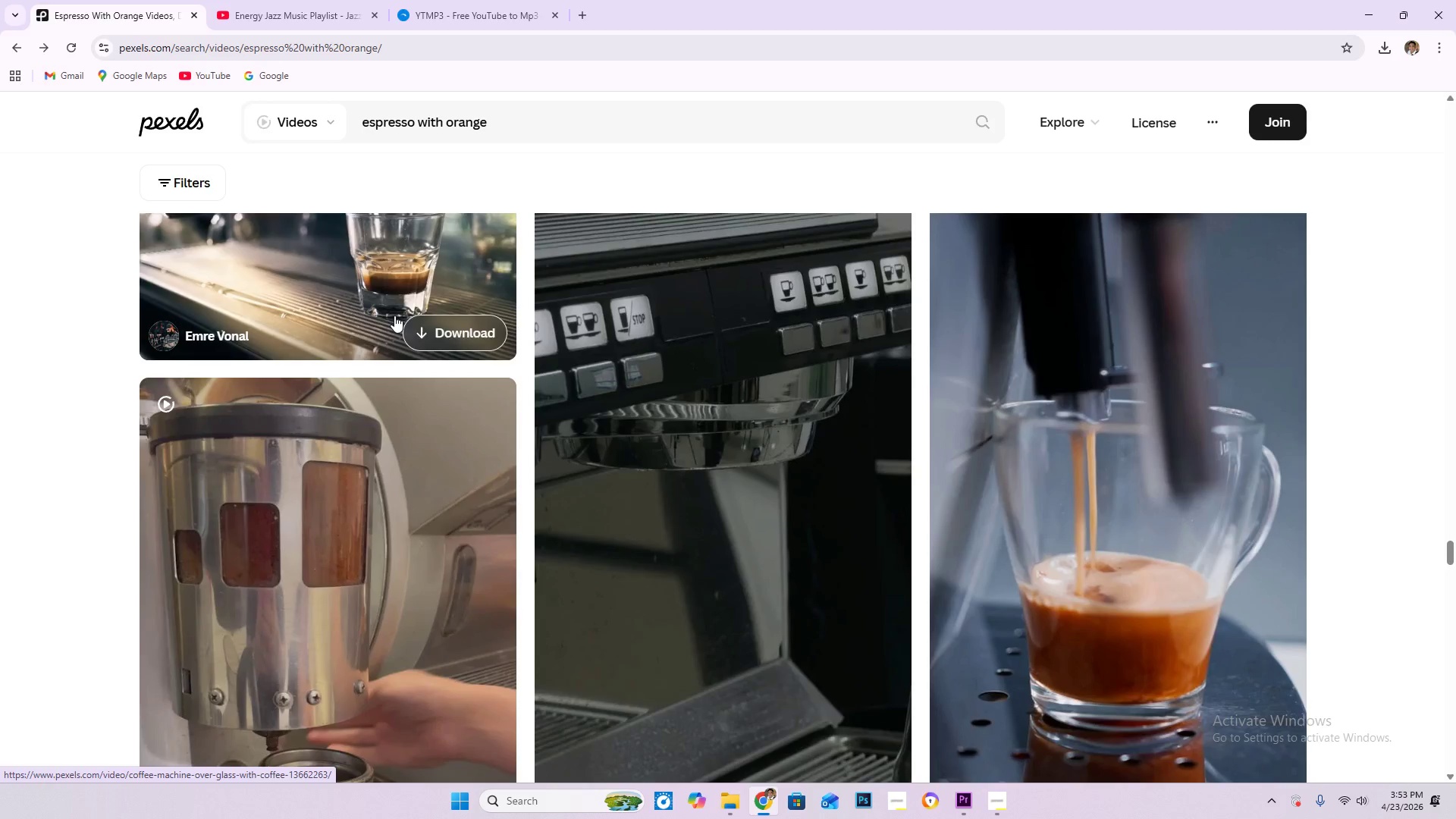 
scroll: coordinate [389, 312], scroll_direction: down, amount: 4.0
 